 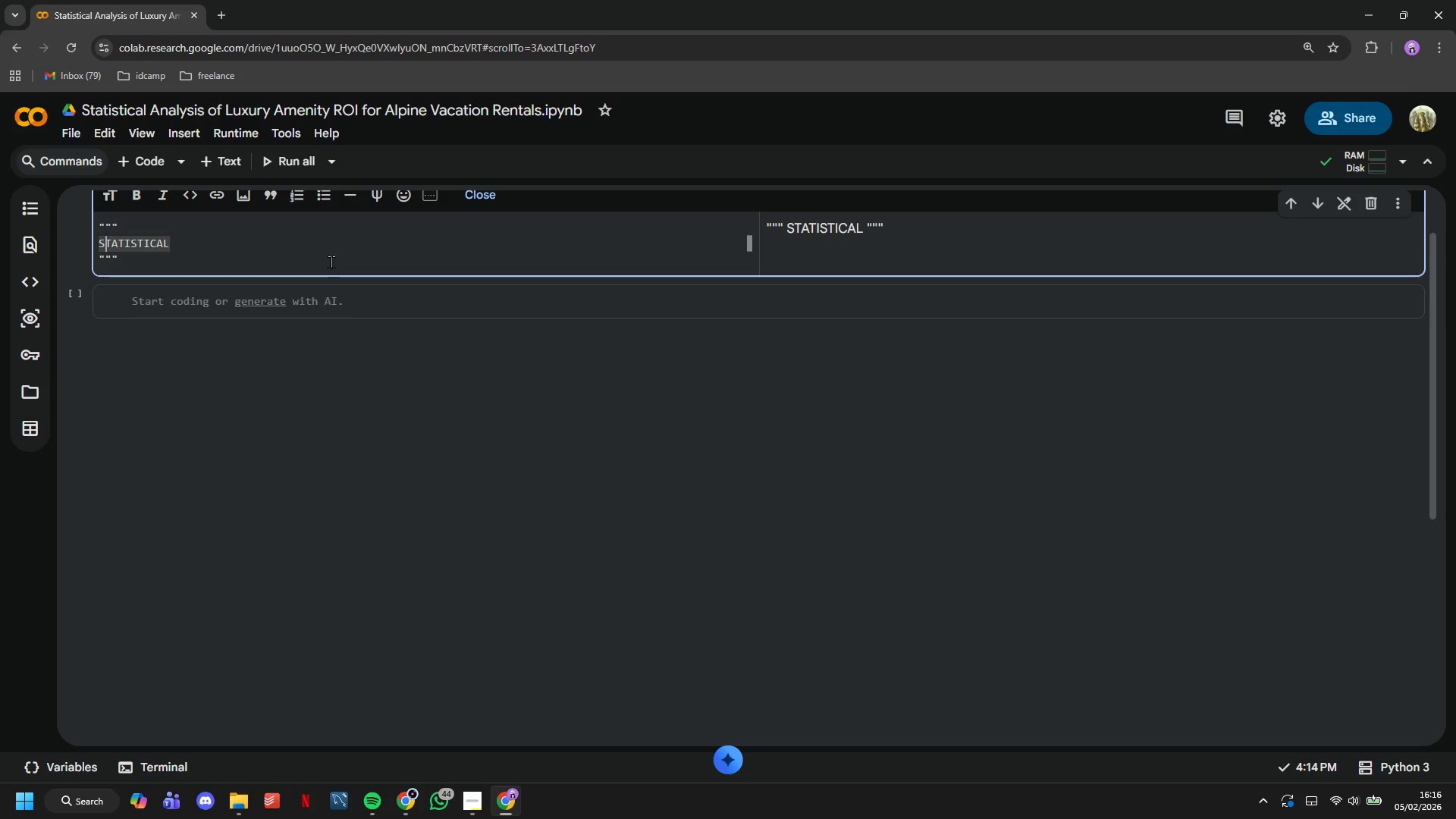 
key(ArrowLeft)
 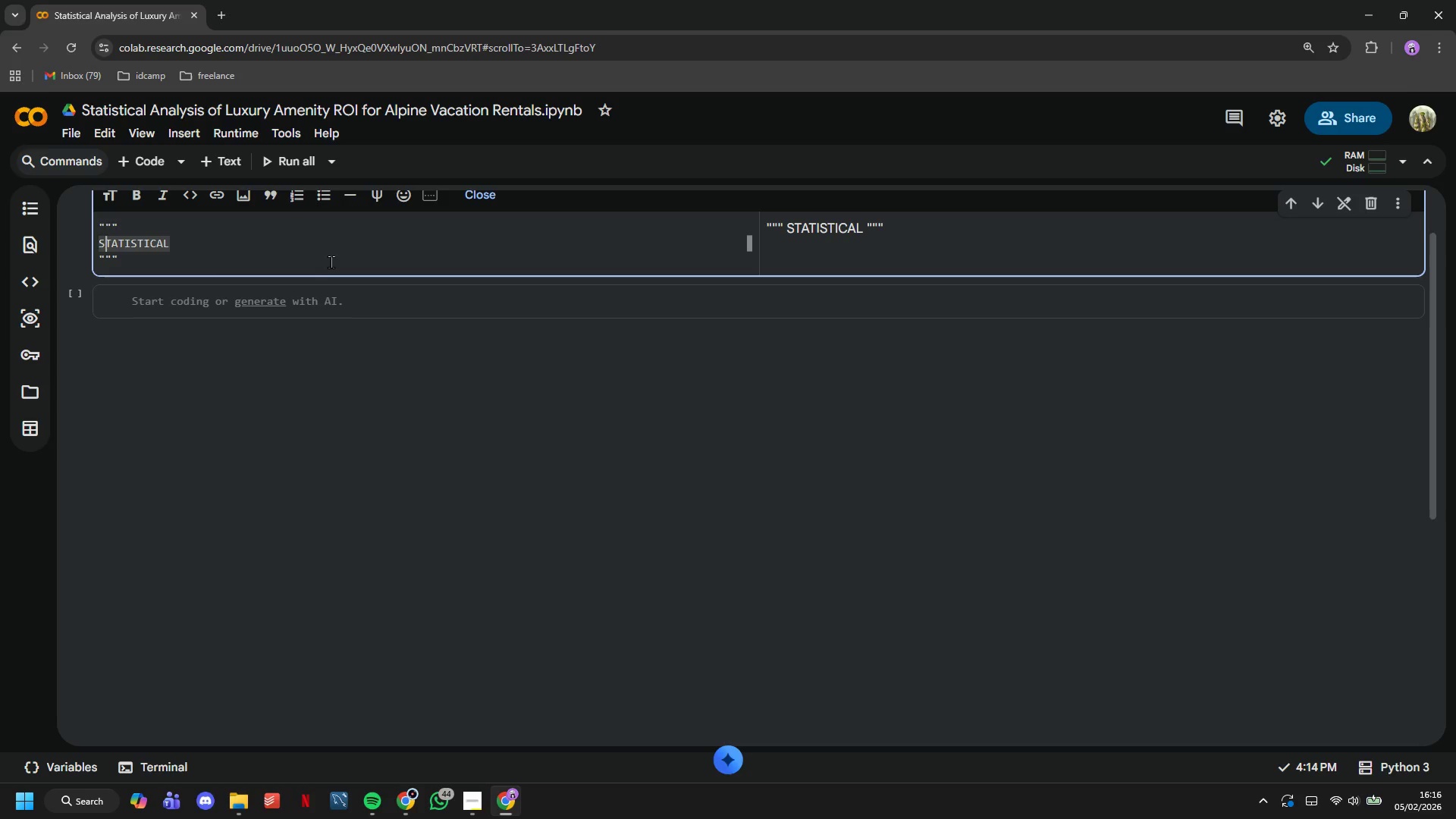 
key(ArrowLeft)
 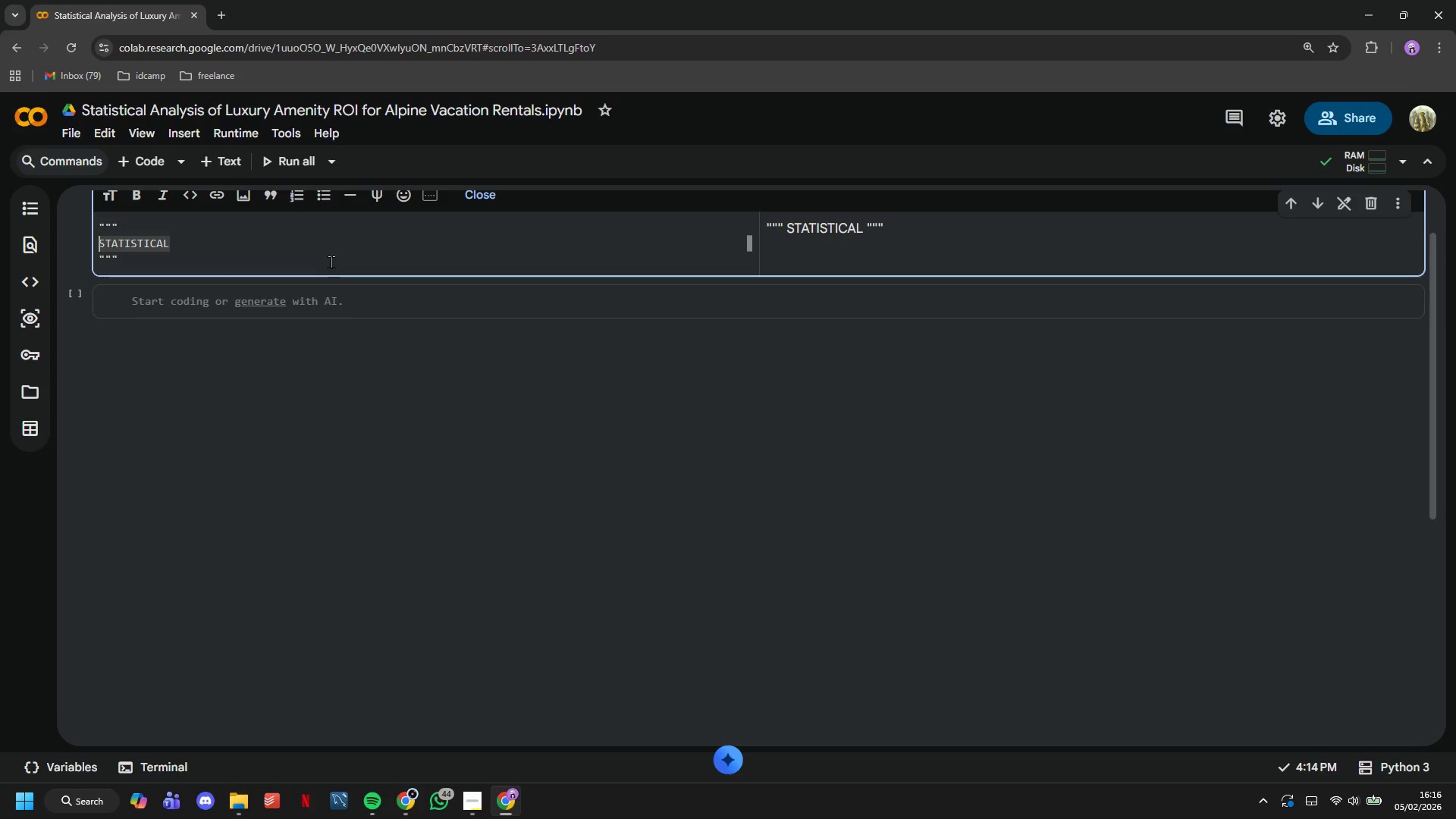 
key(Shift+3)
 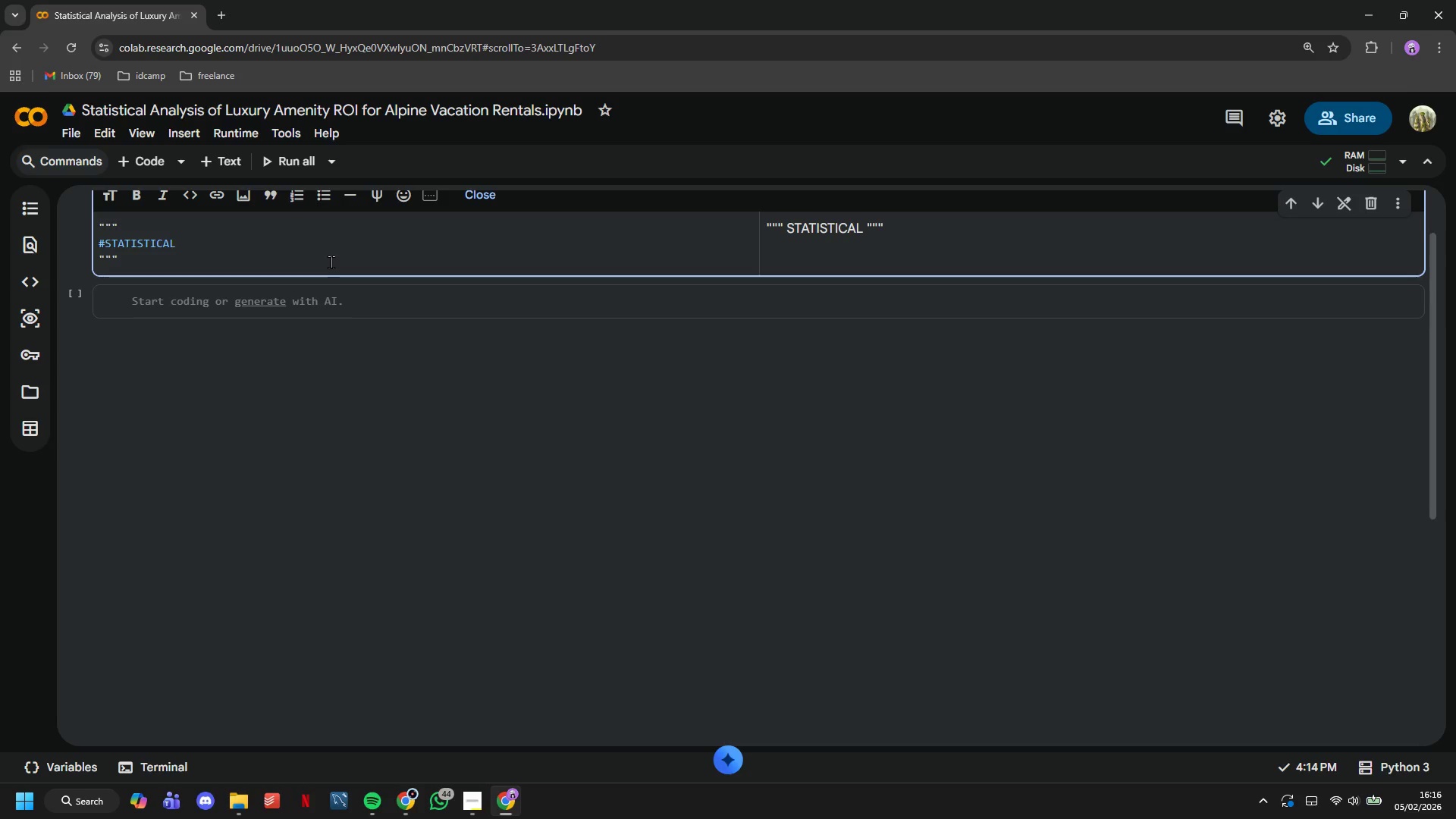 
key(Space)
 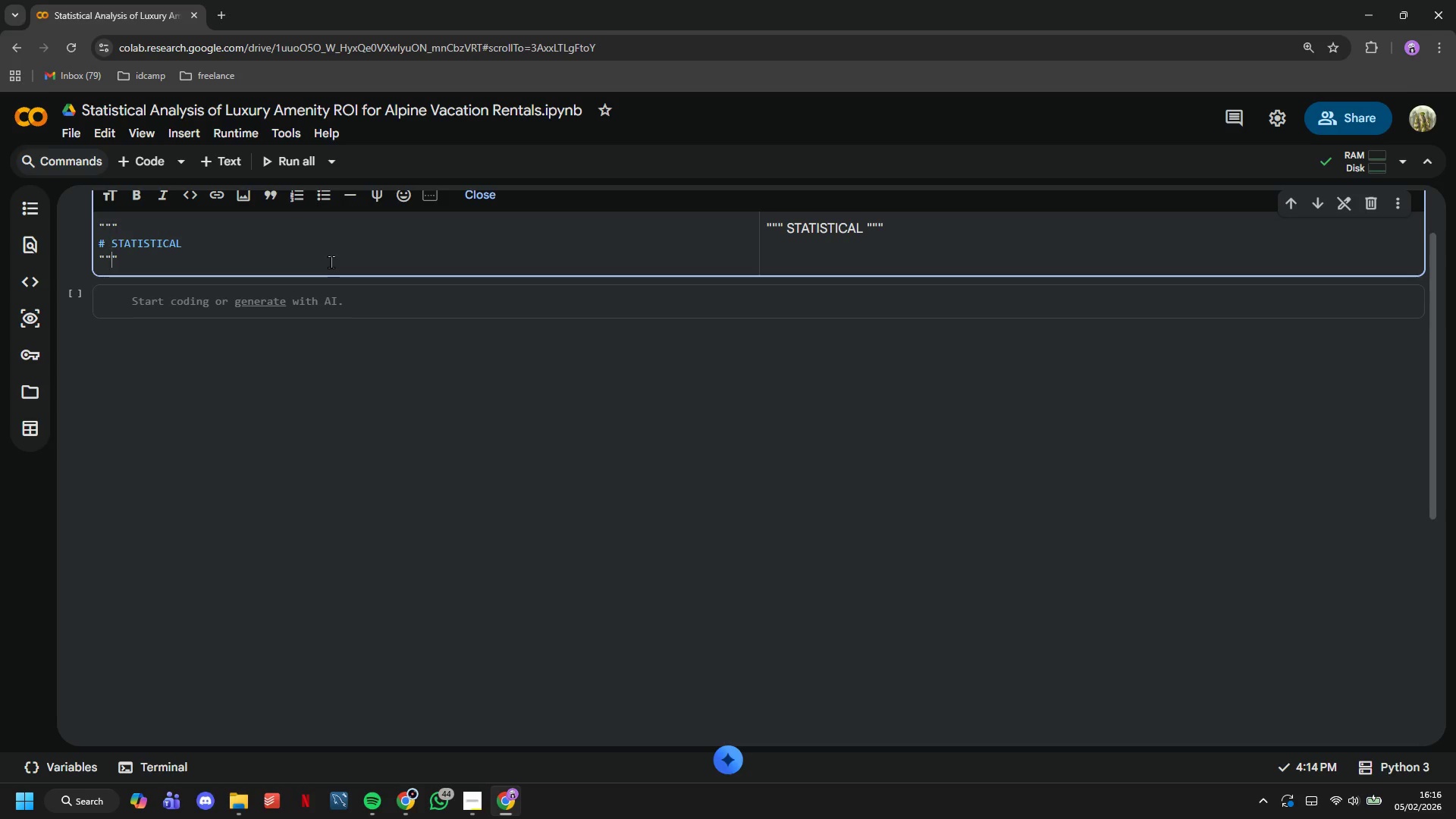 
key(ArrowDown)
 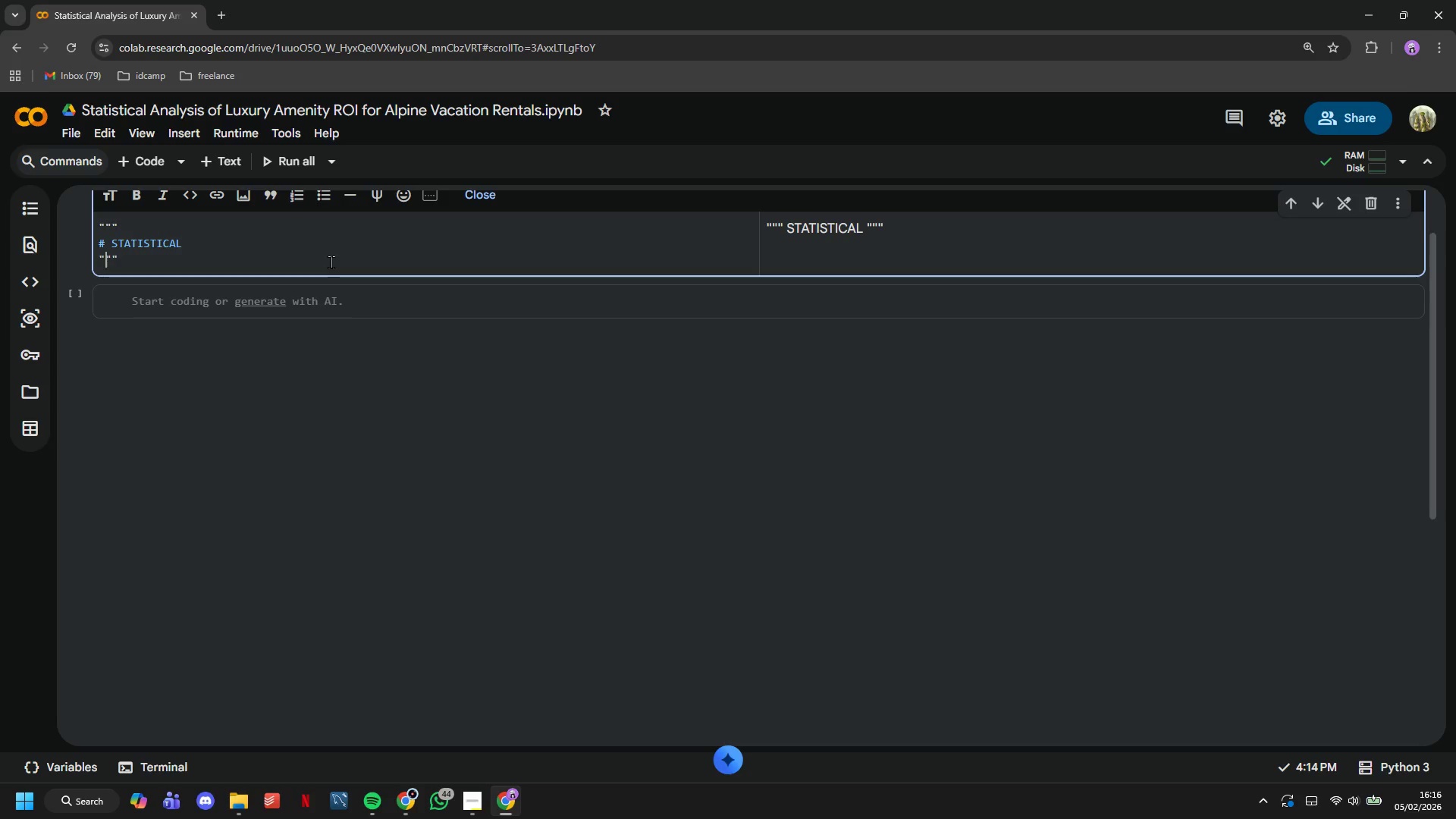 
key(ArrowLeft)
 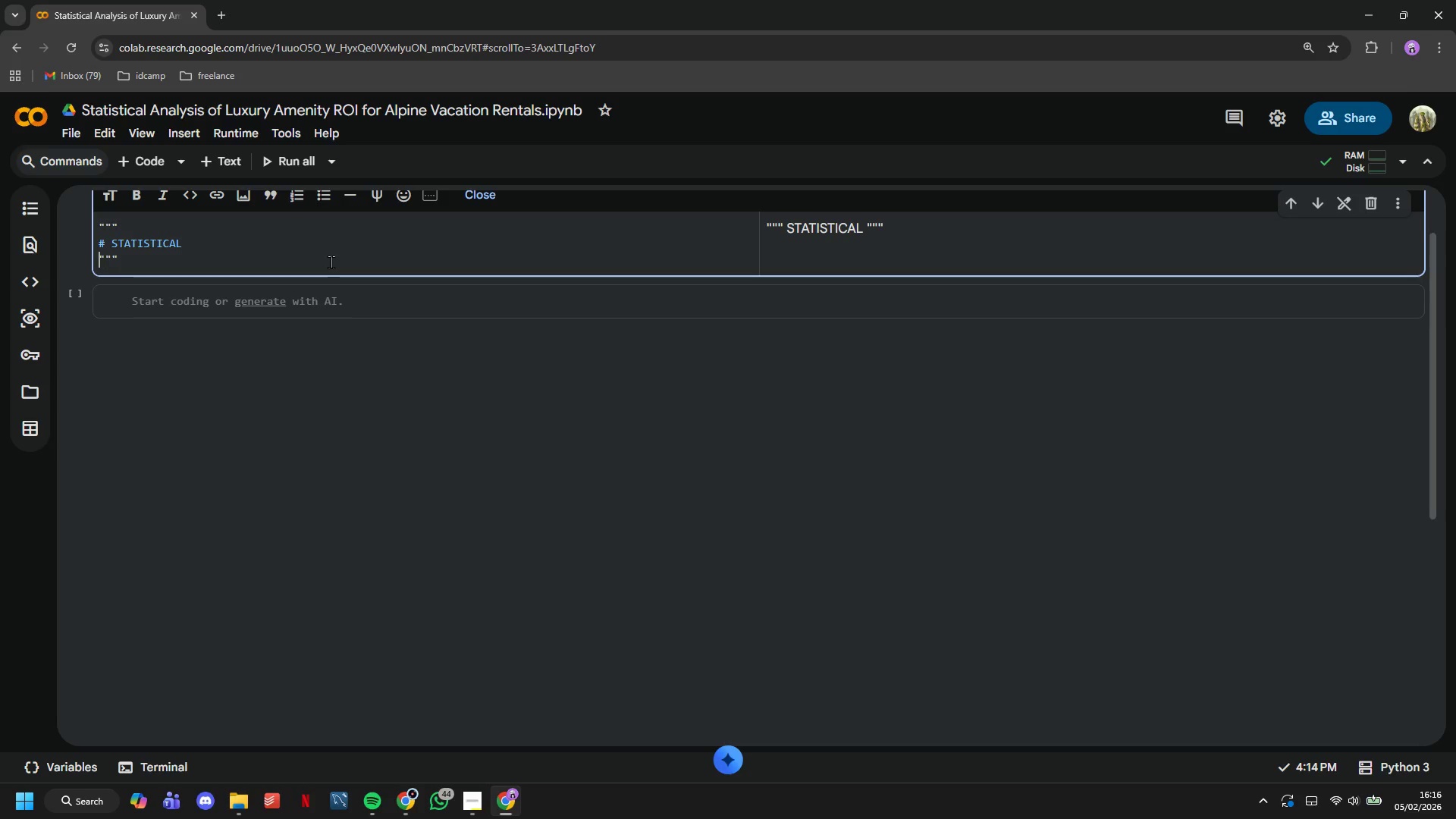 
key(ArrowLeft)
 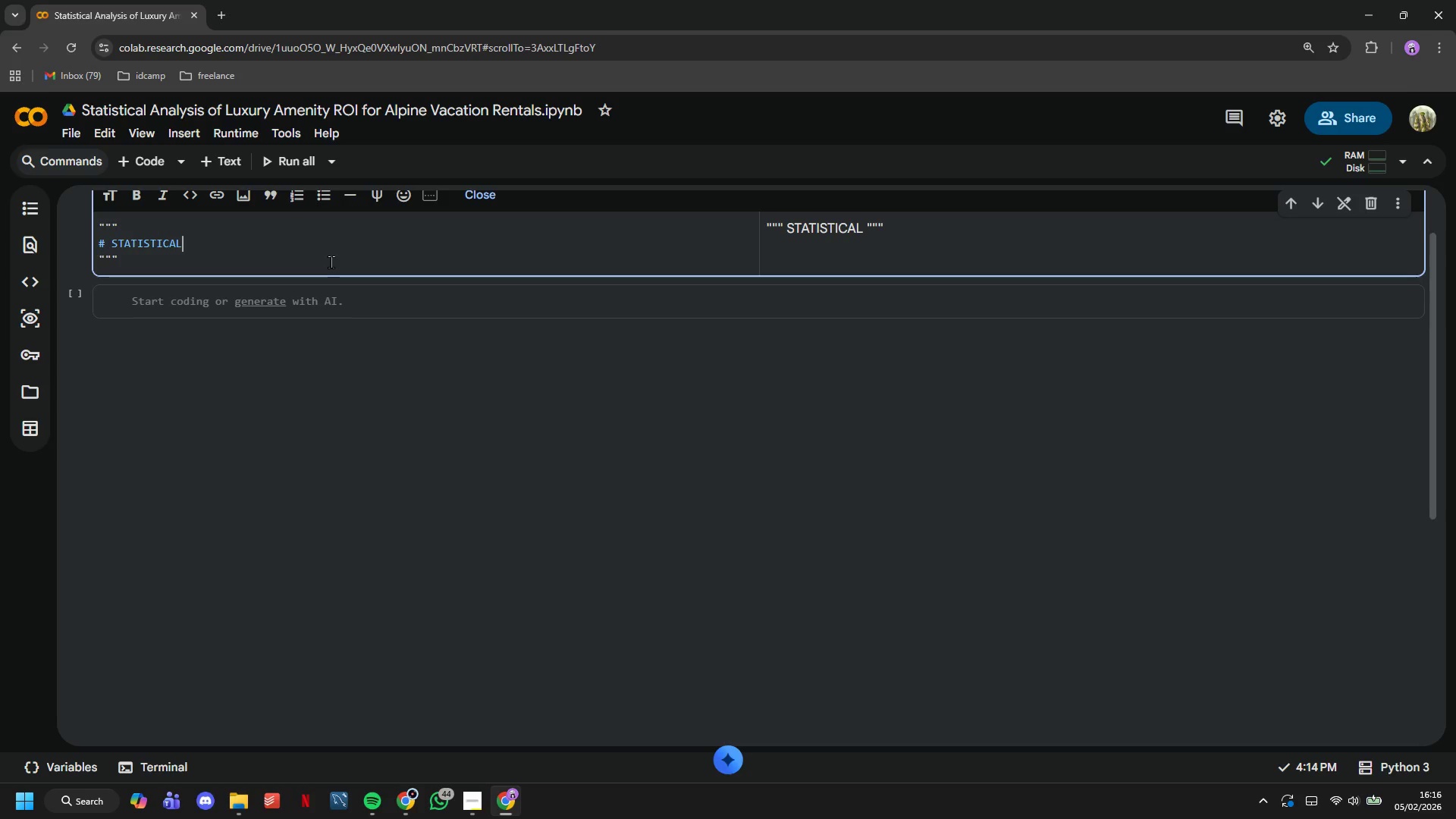 
key(ArrowLeft)
 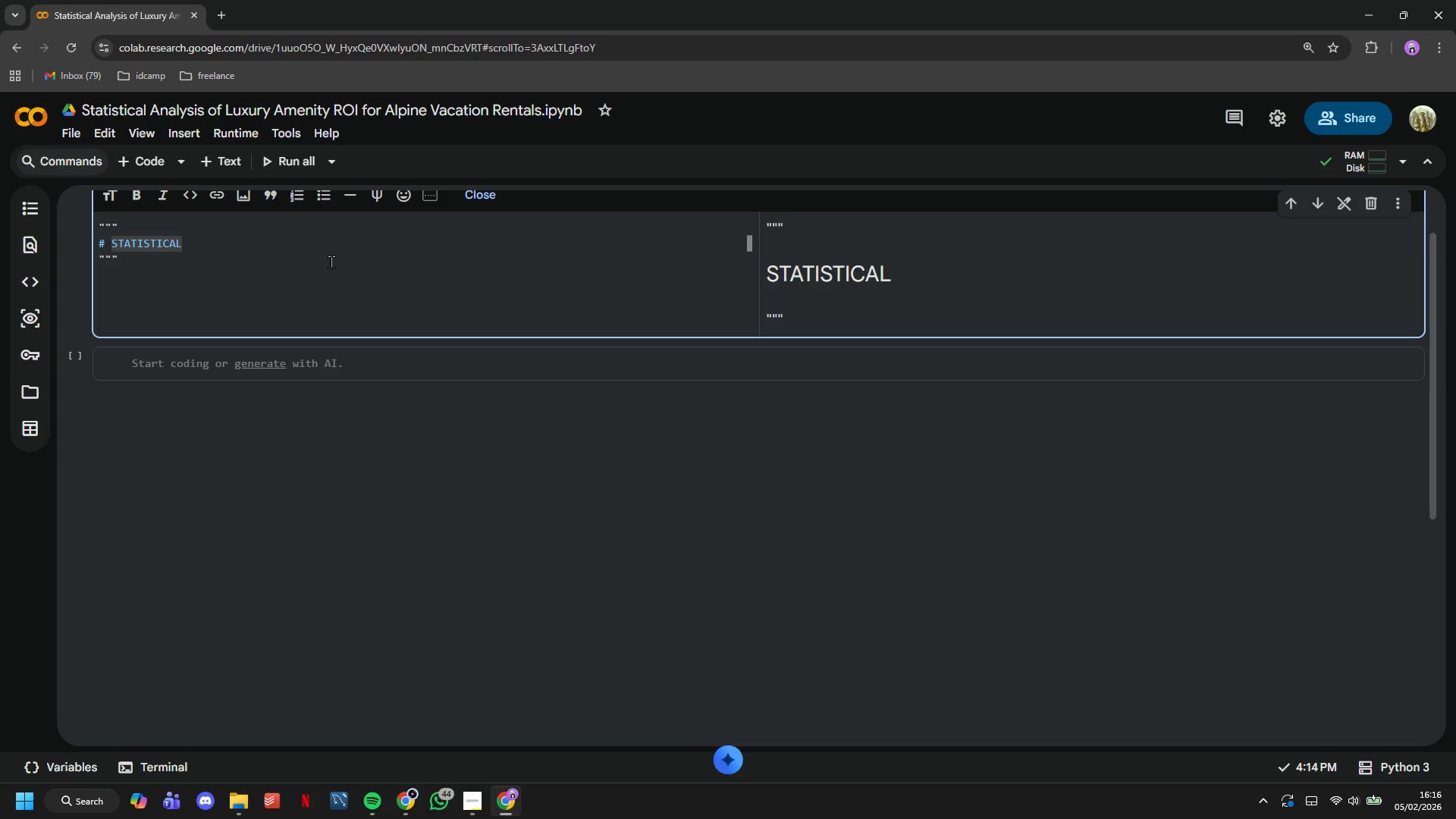 
type( ANALYSIS OF LUXURY )
 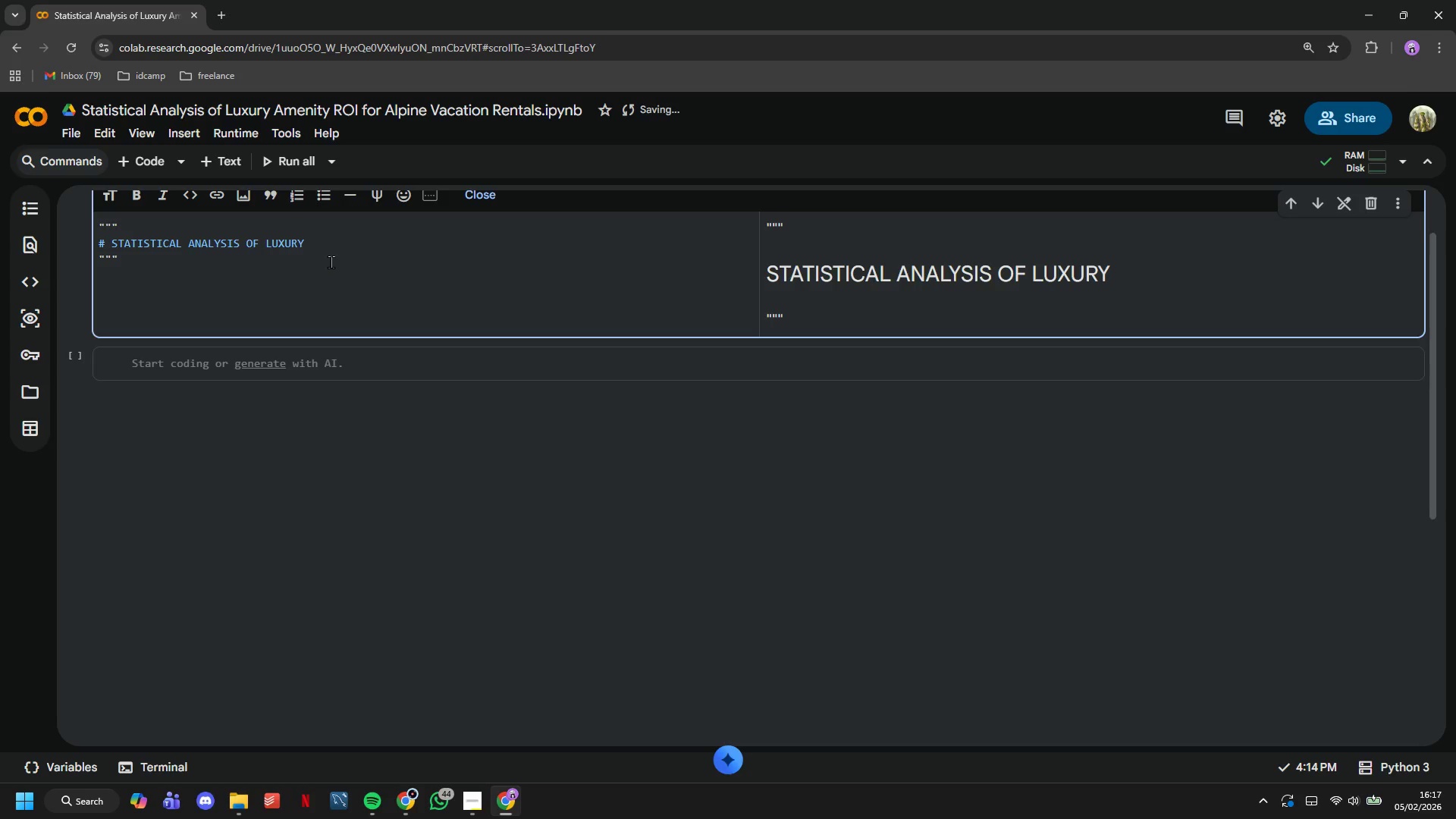 
wait(6.27)
 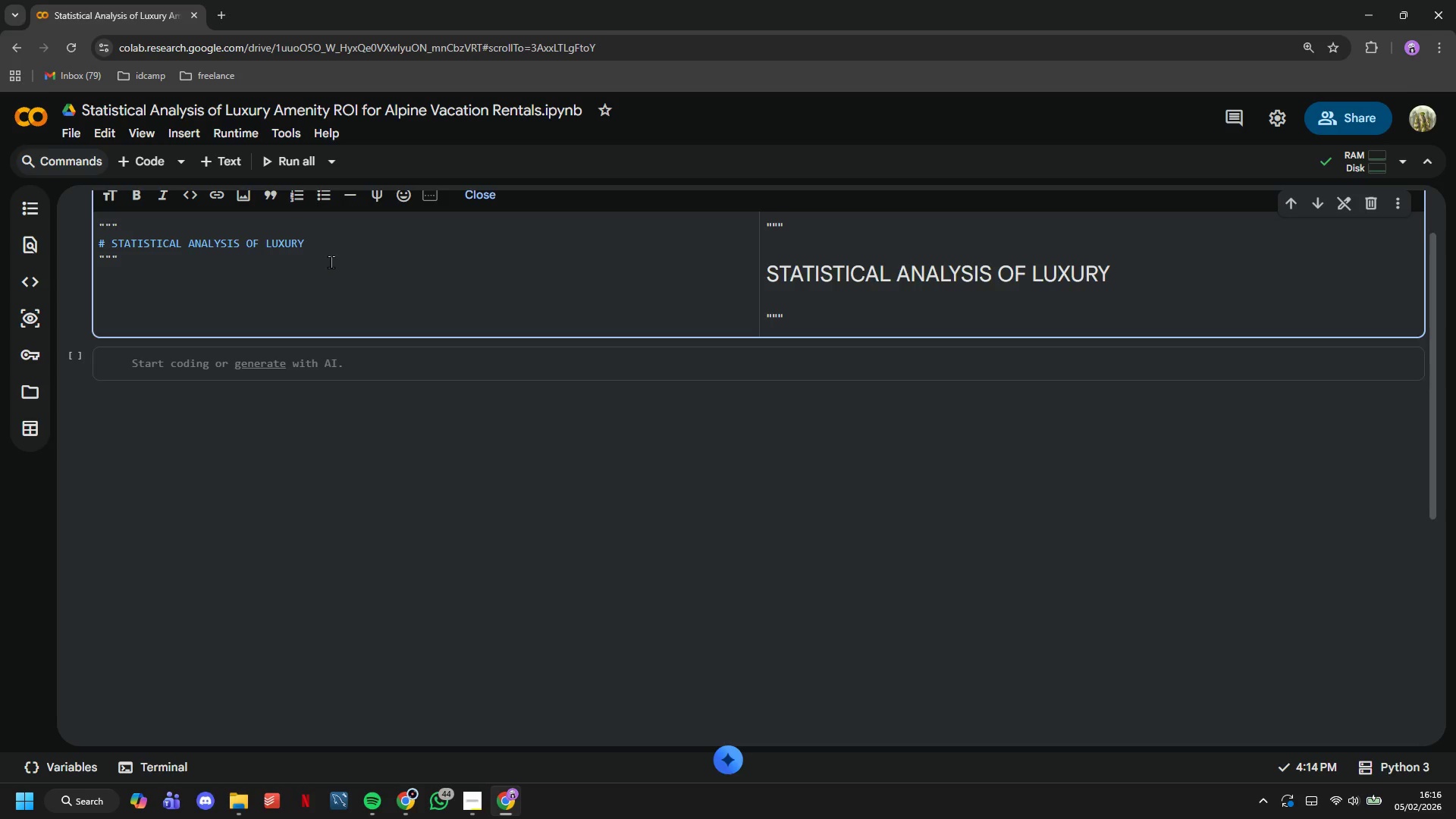 
type(AMENITY ROI)
 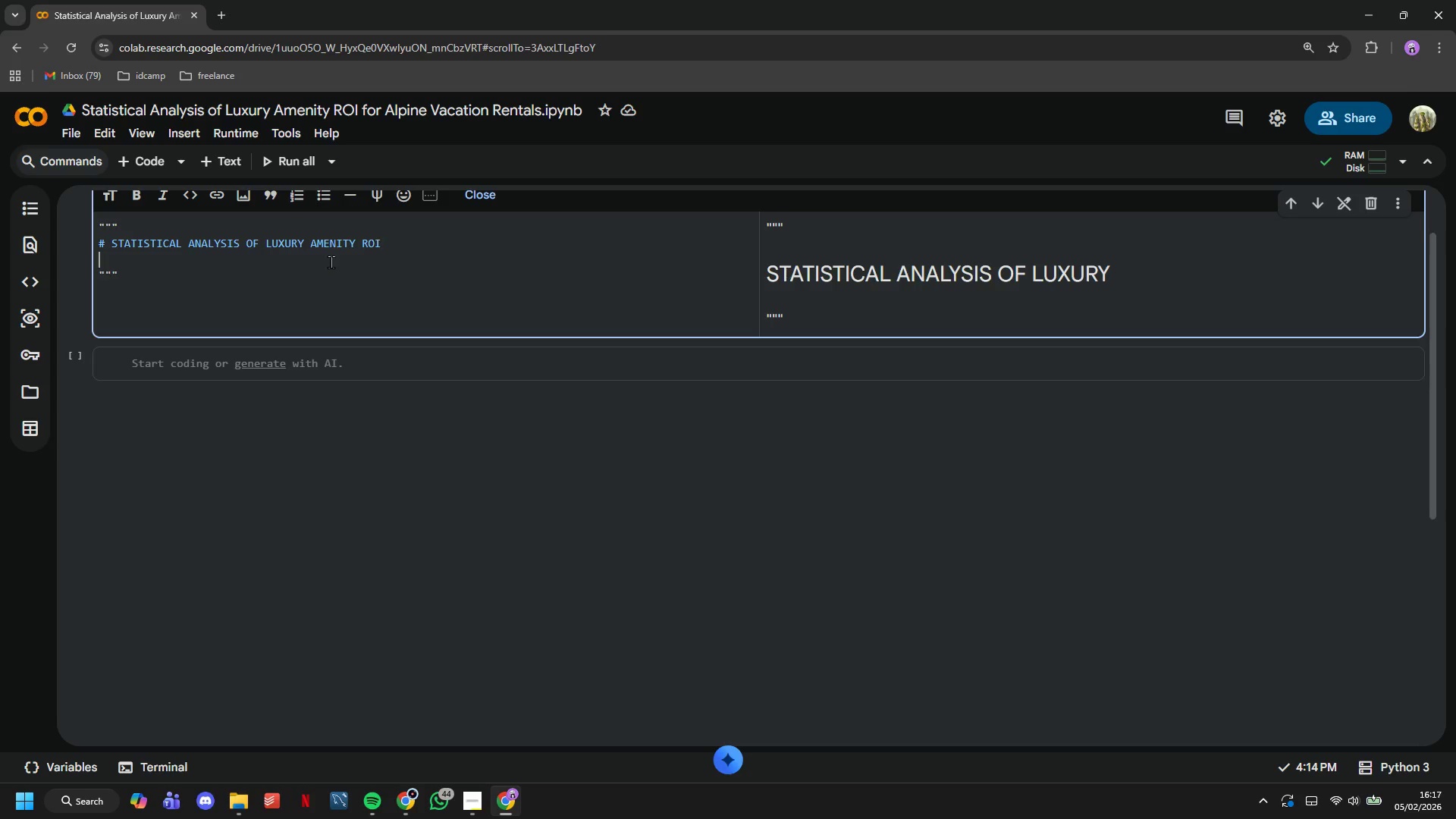 
key(Enter)
 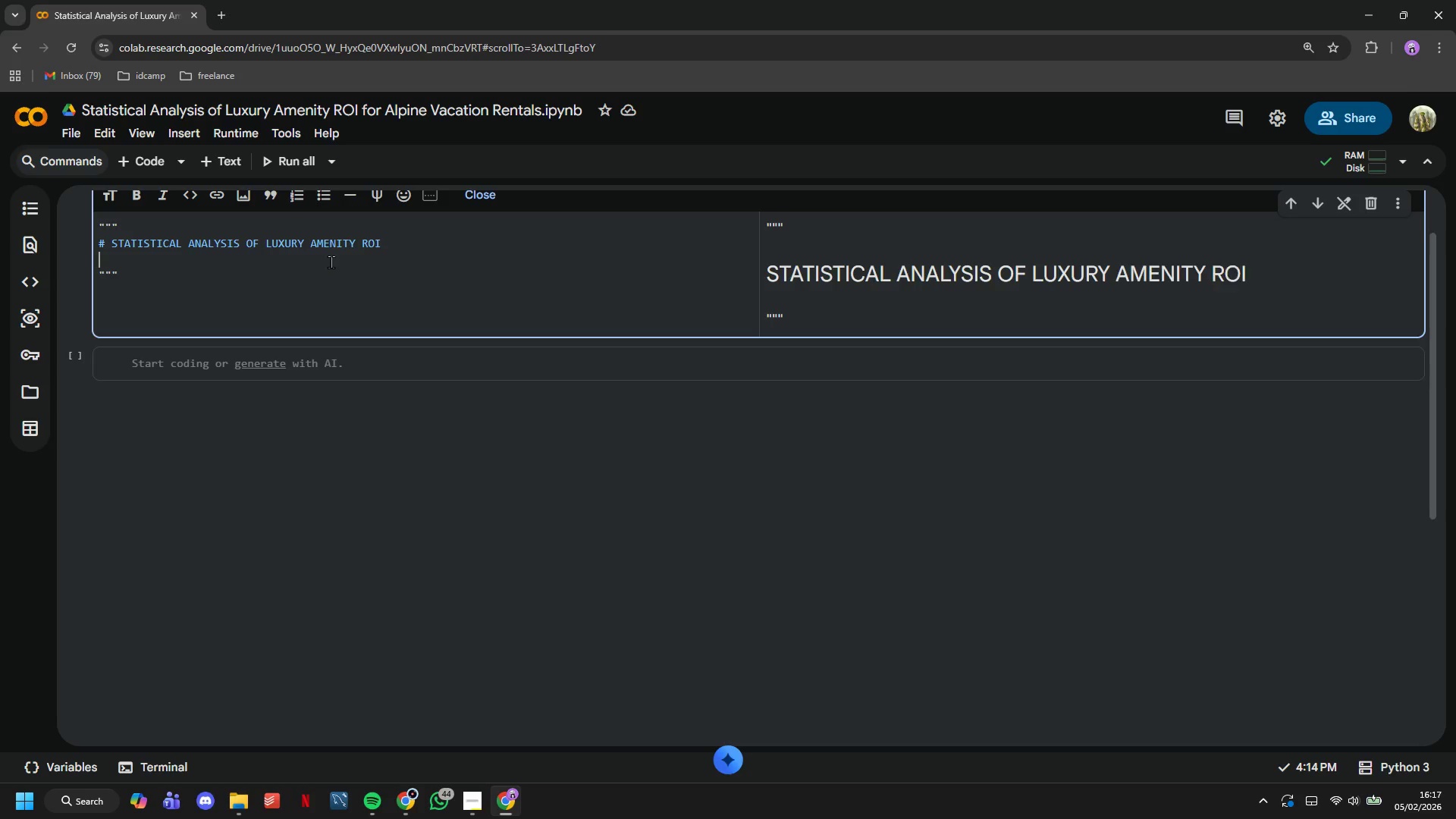 
hold_key(key=ShiftLeft, duration=0.44)
 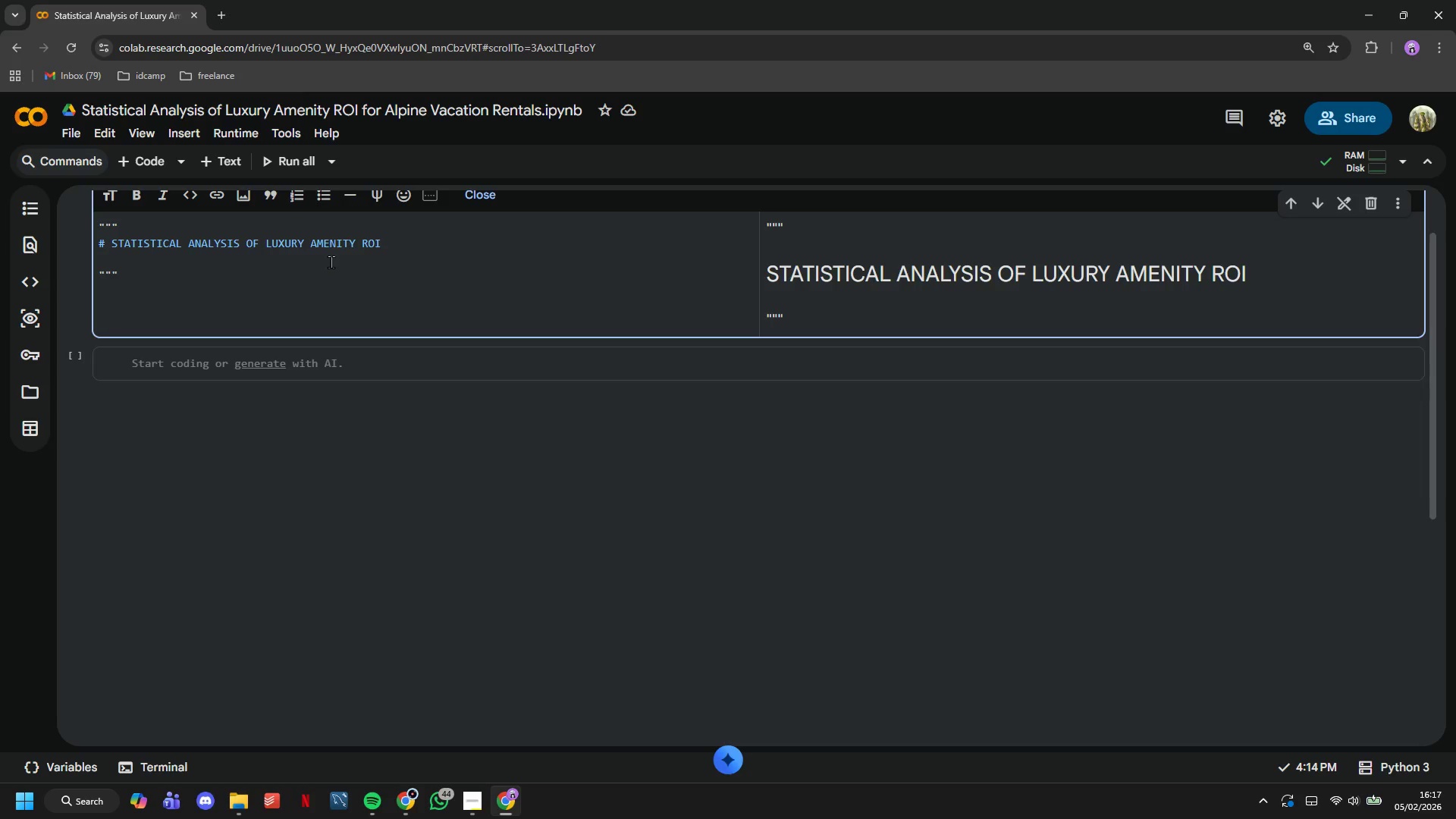 
type(## Alpine Vacation RA)
key(Backspace)
type(entaks )
key(Backspace)
key(Backspace)
key(Backspace)
type(ls - Oeak Oeak)
key(Backspace)
key(Backspace)
key(Backspace)
key(Backspace)
key(Backspace)
key(Backspace)
key(Backspace)
key(Backspace)
key(Backspace)
type(Peak Peaks Management)
 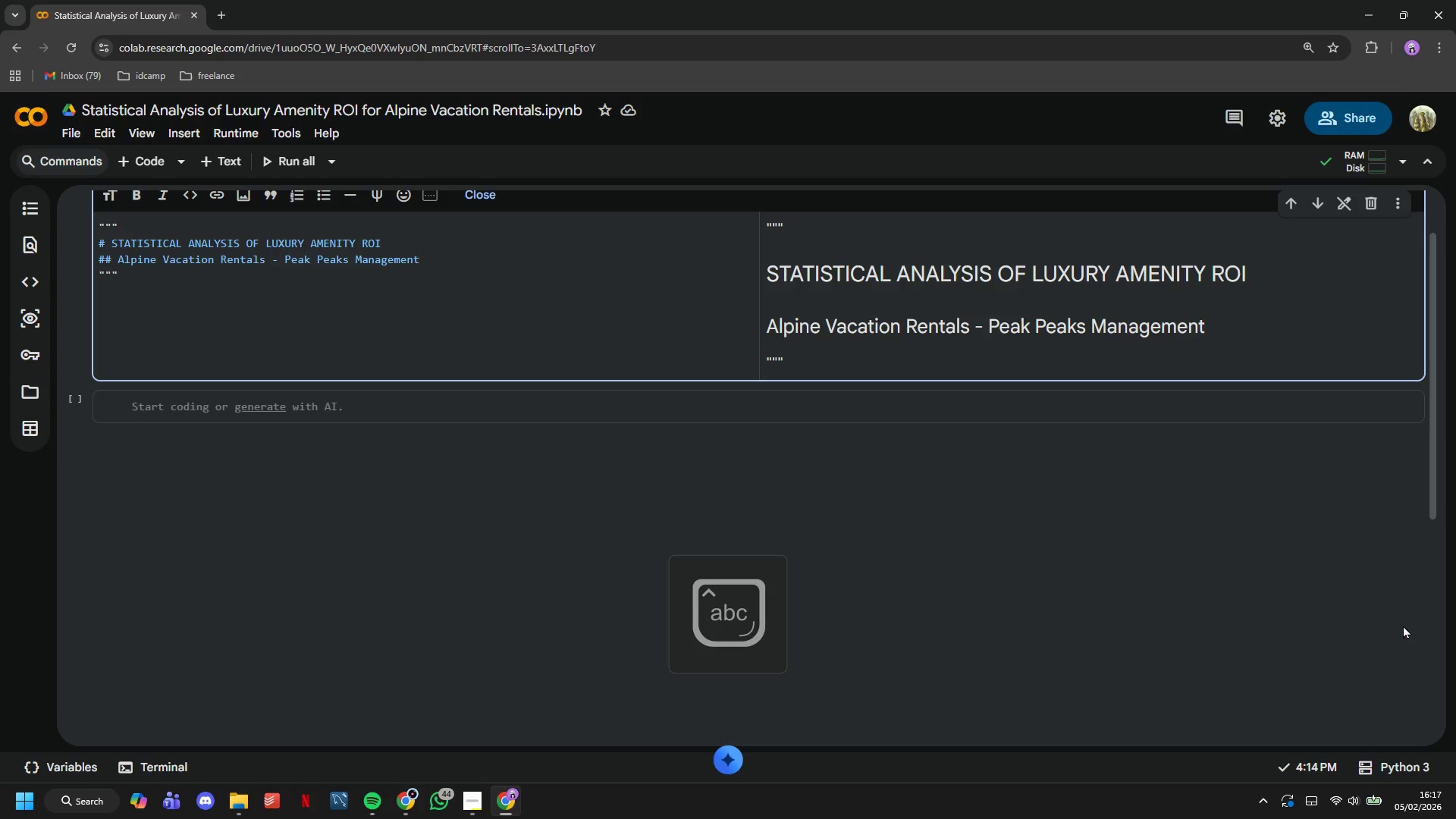 
key(Enter)
 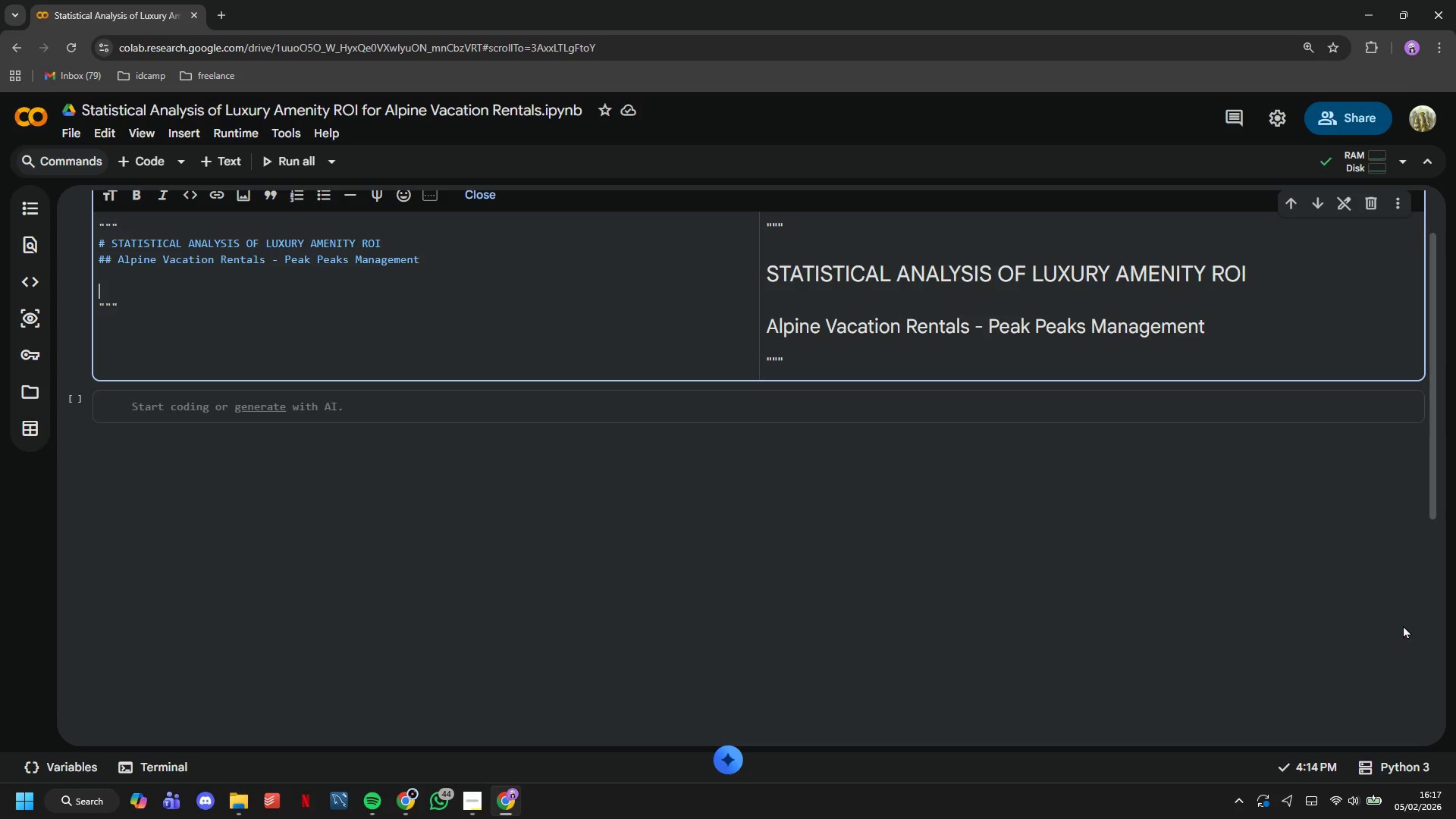 
key(Enter)
 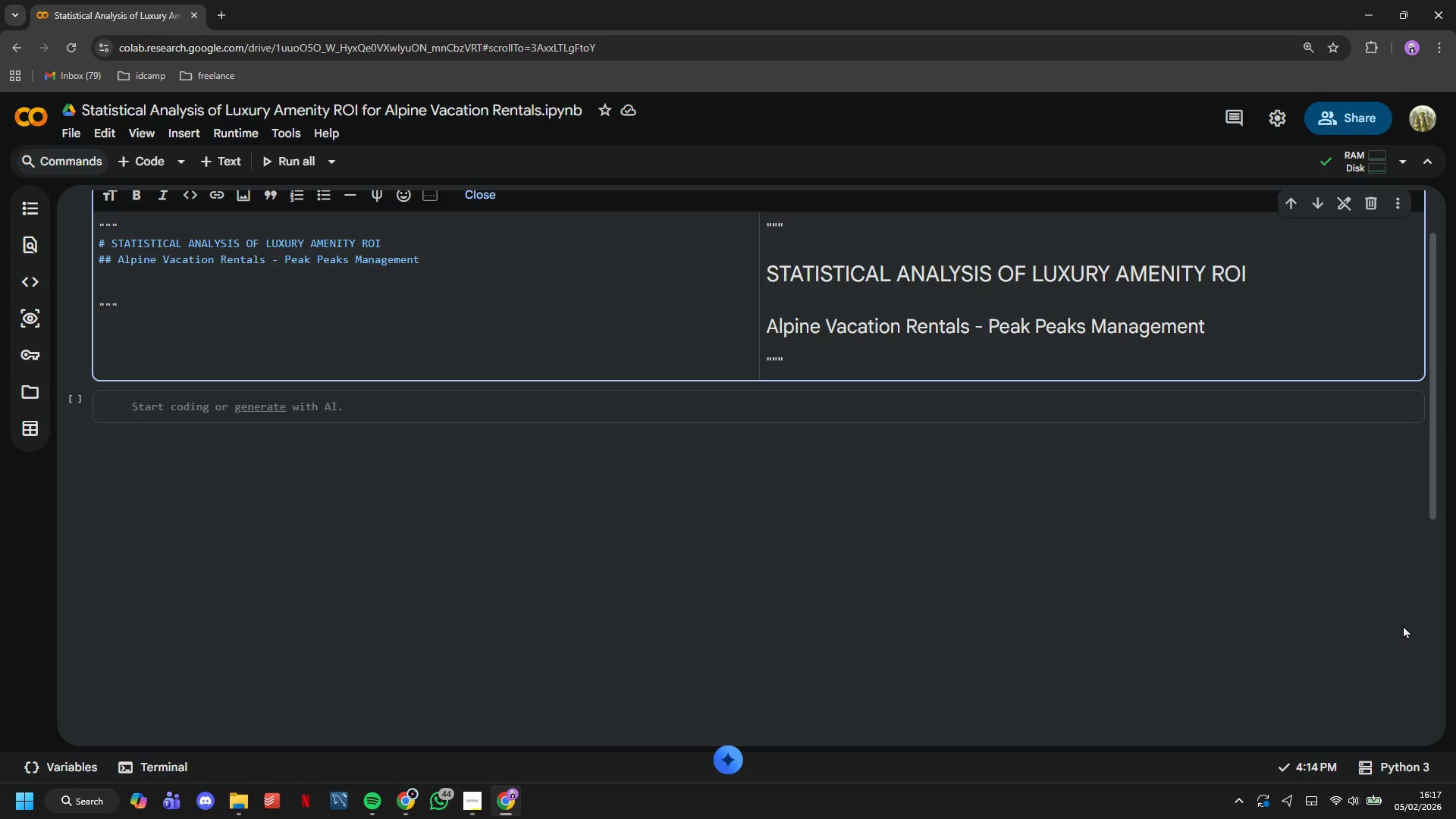 
type(Statistci)
key(Backspace)
key(Backspace)
type(ical evaluation)
 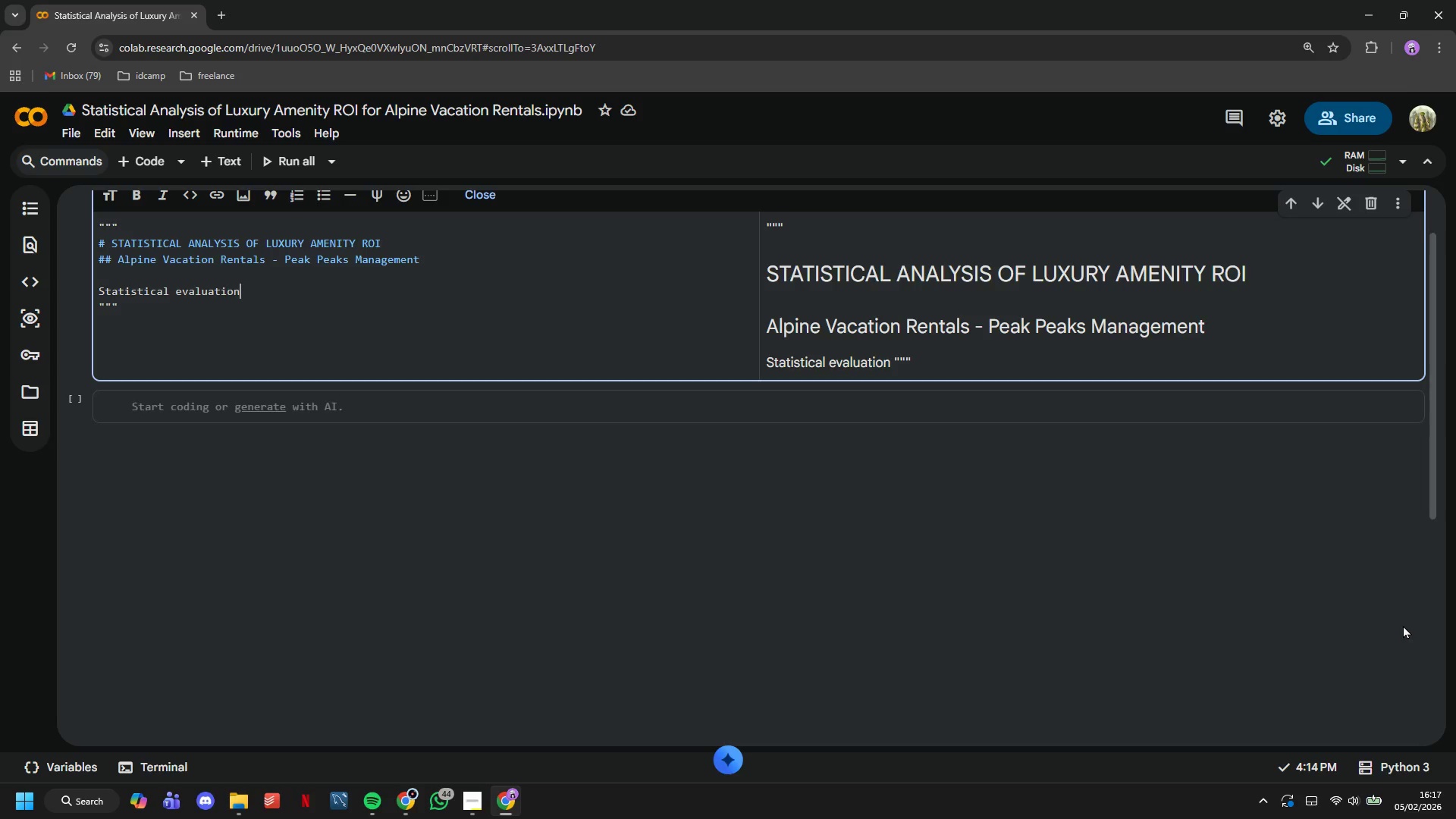 
wait(11.05)
 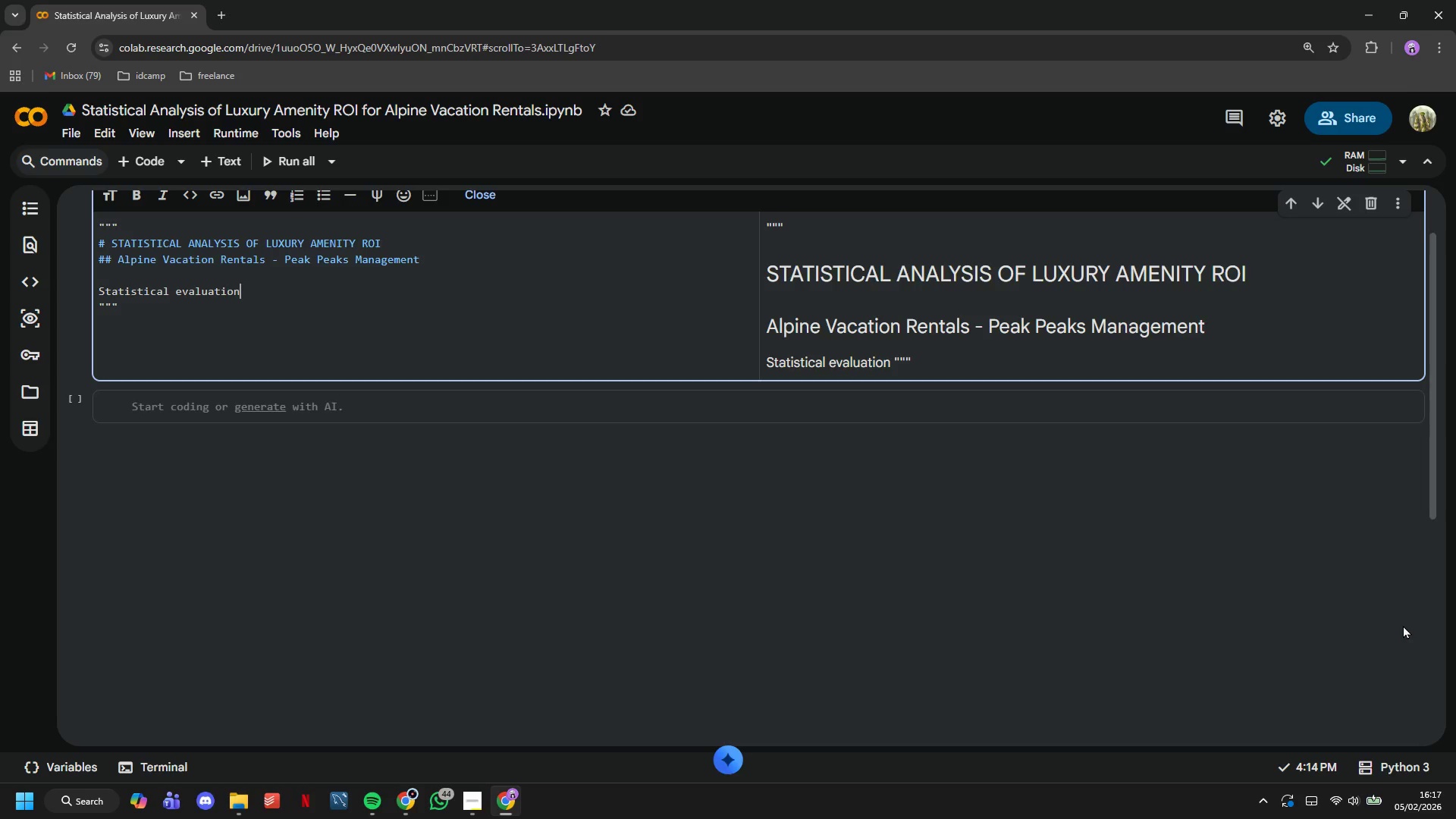 
type( of the "")
 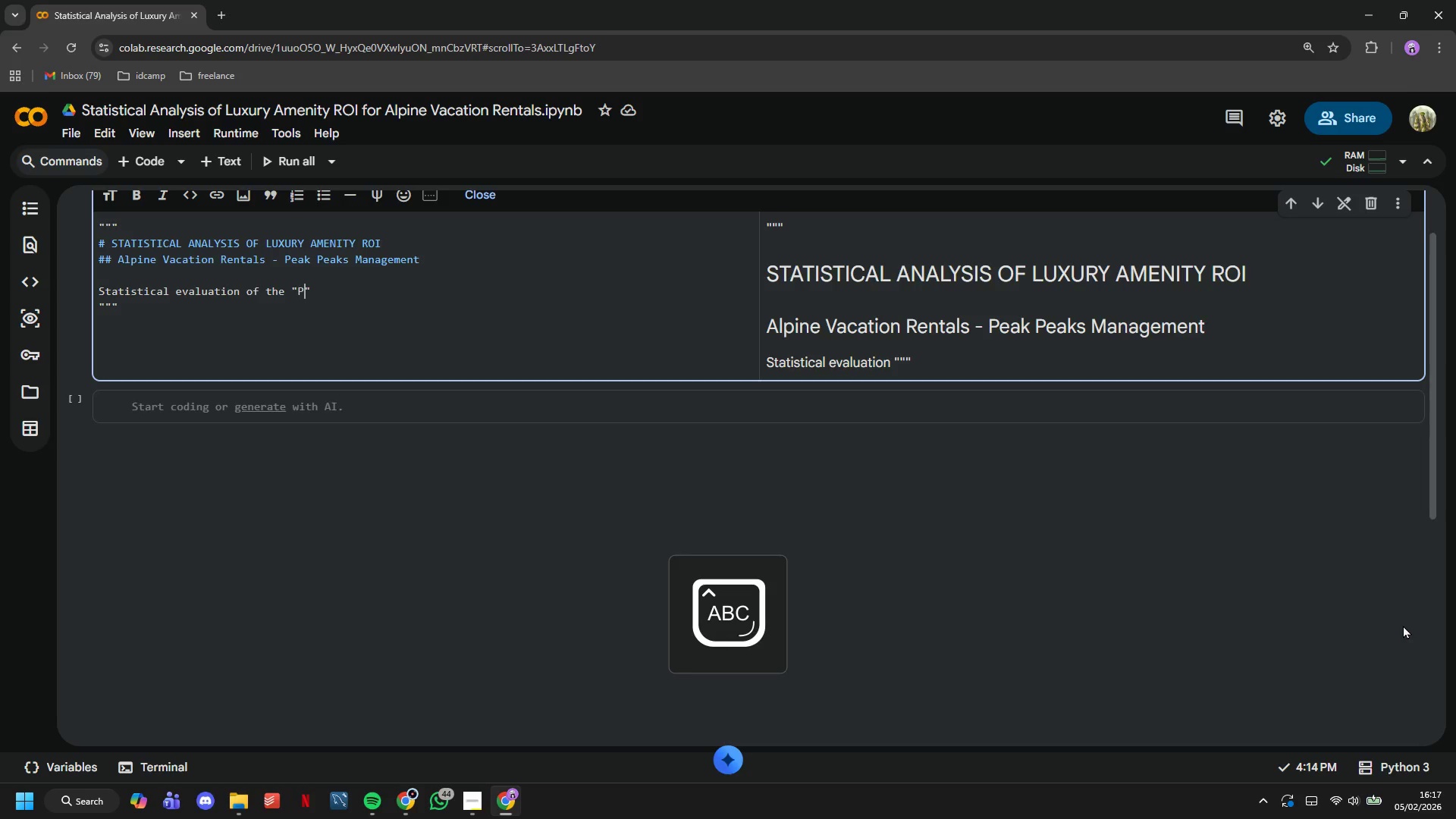 
 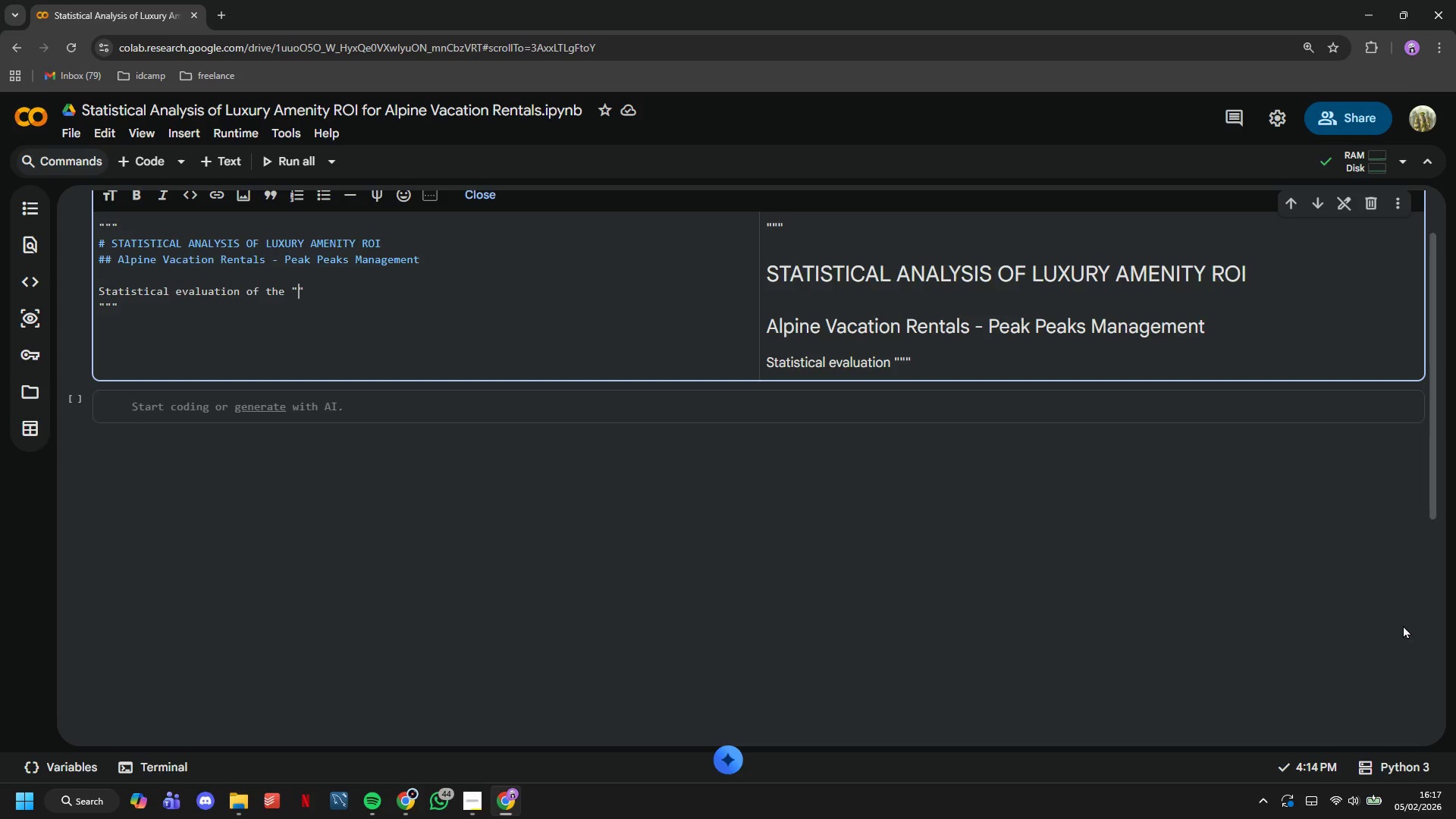 
key(ArrowLeft)
 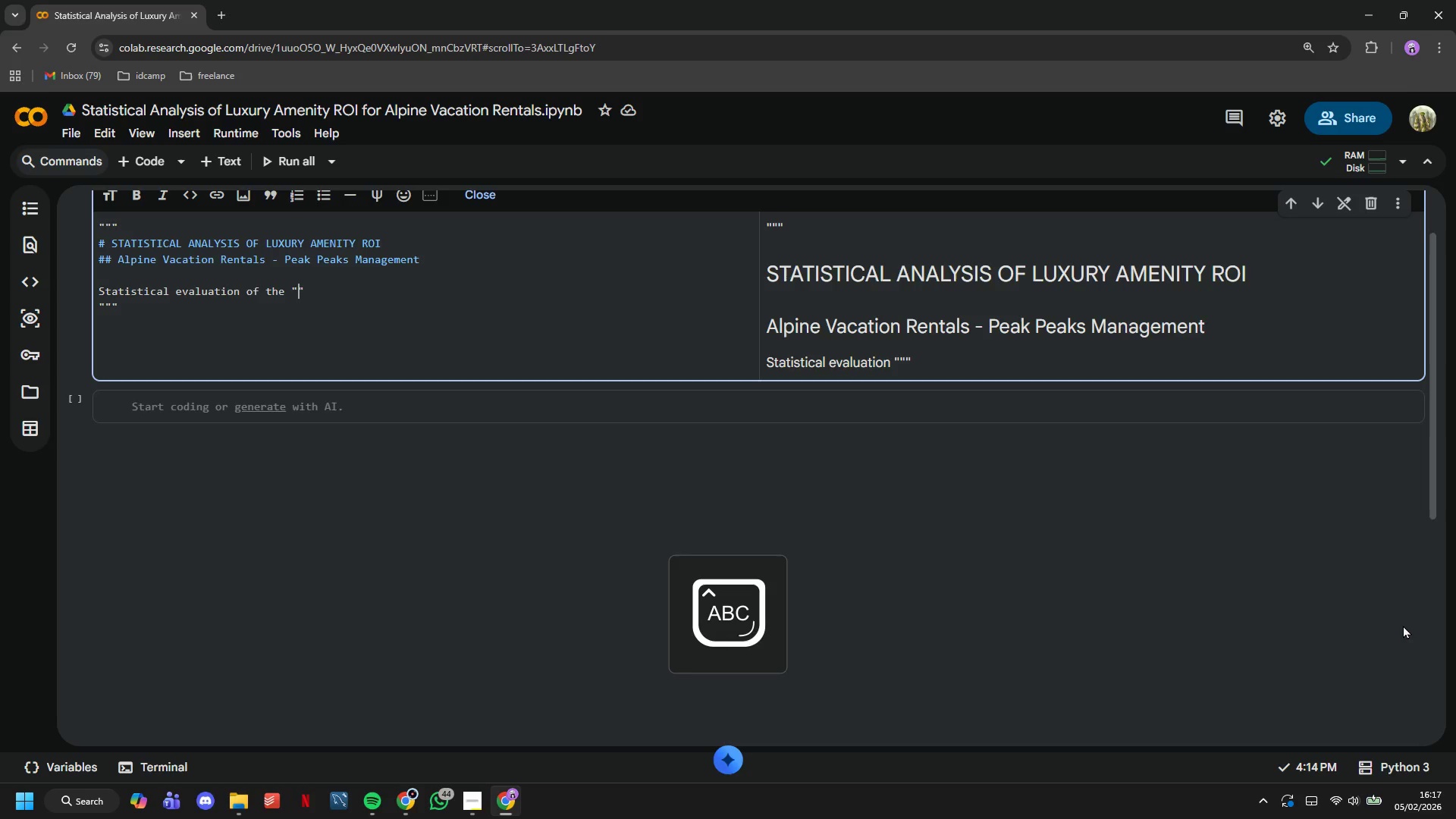 
type(Premium Amenity Program)
 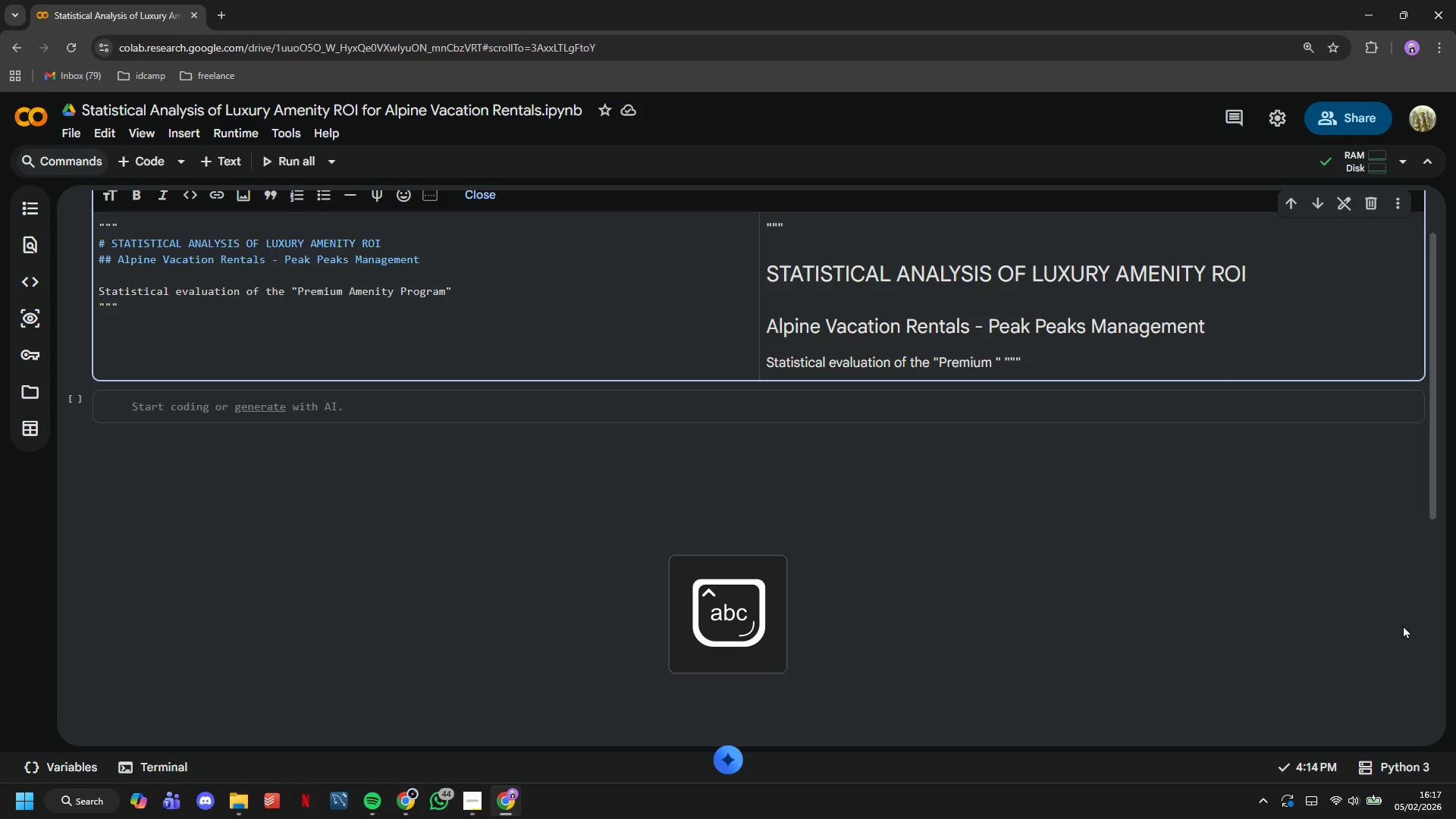 
key(ArrowRight)
 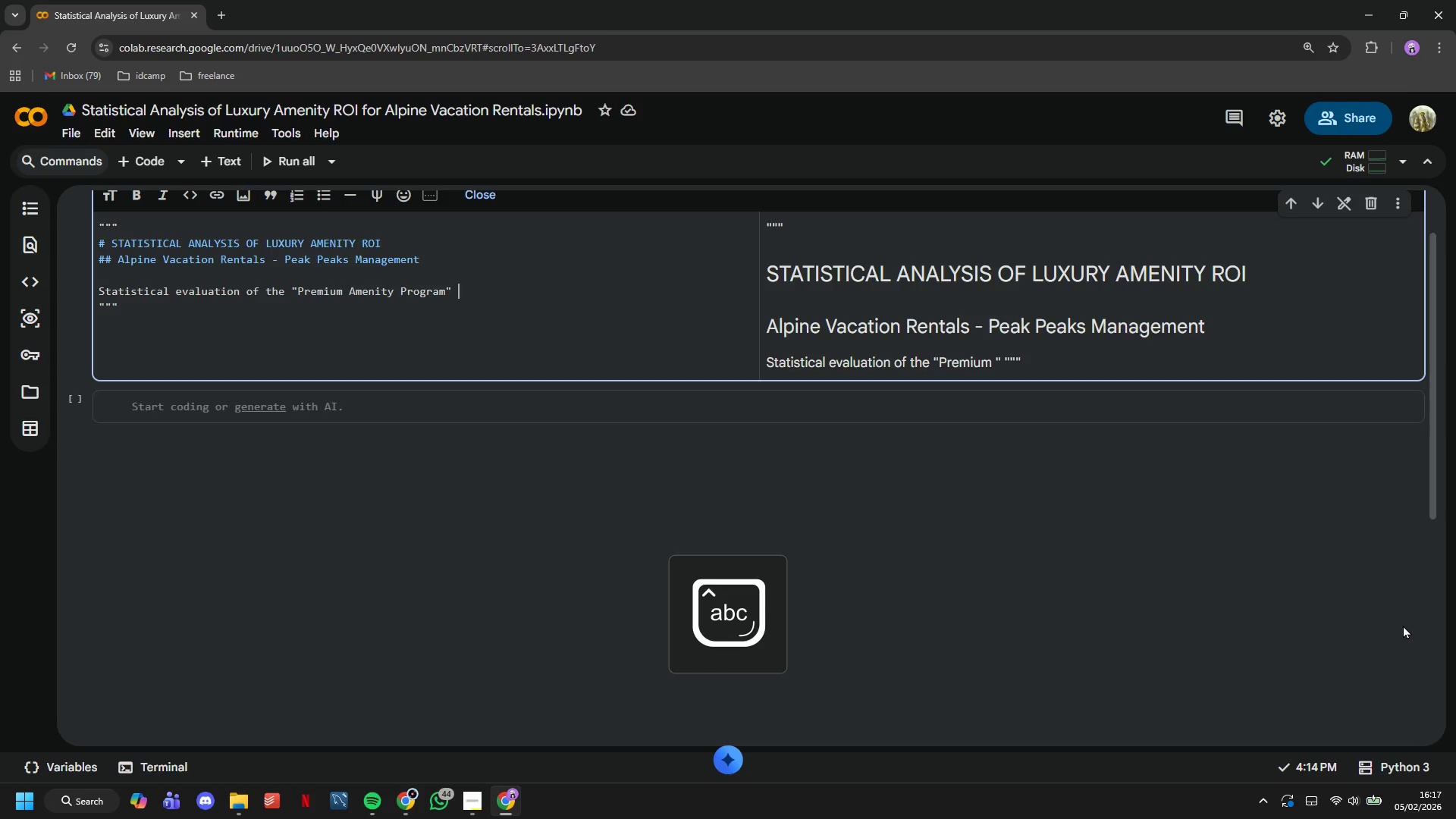 
key(Space)
 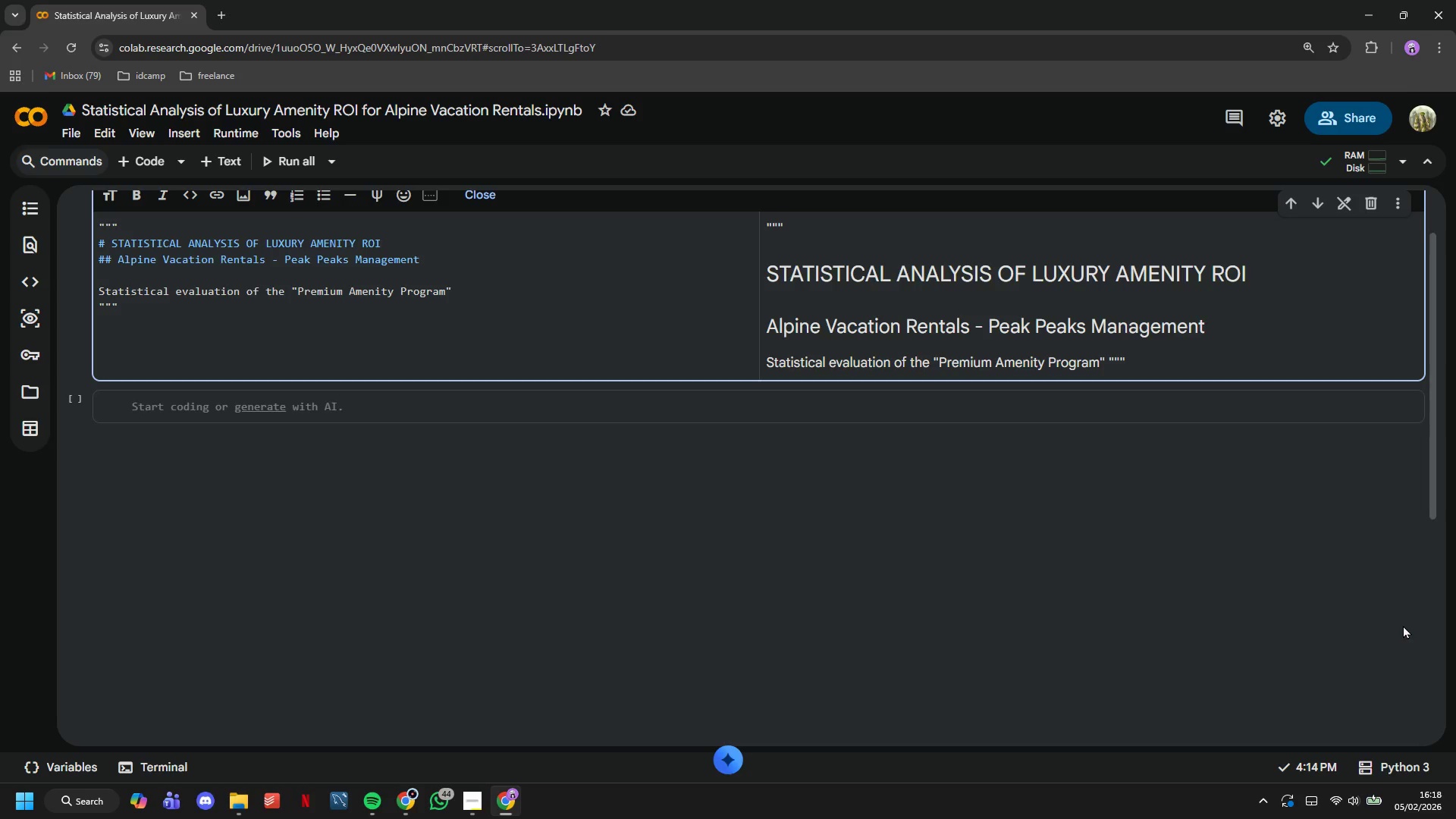 
wait(12.44)
 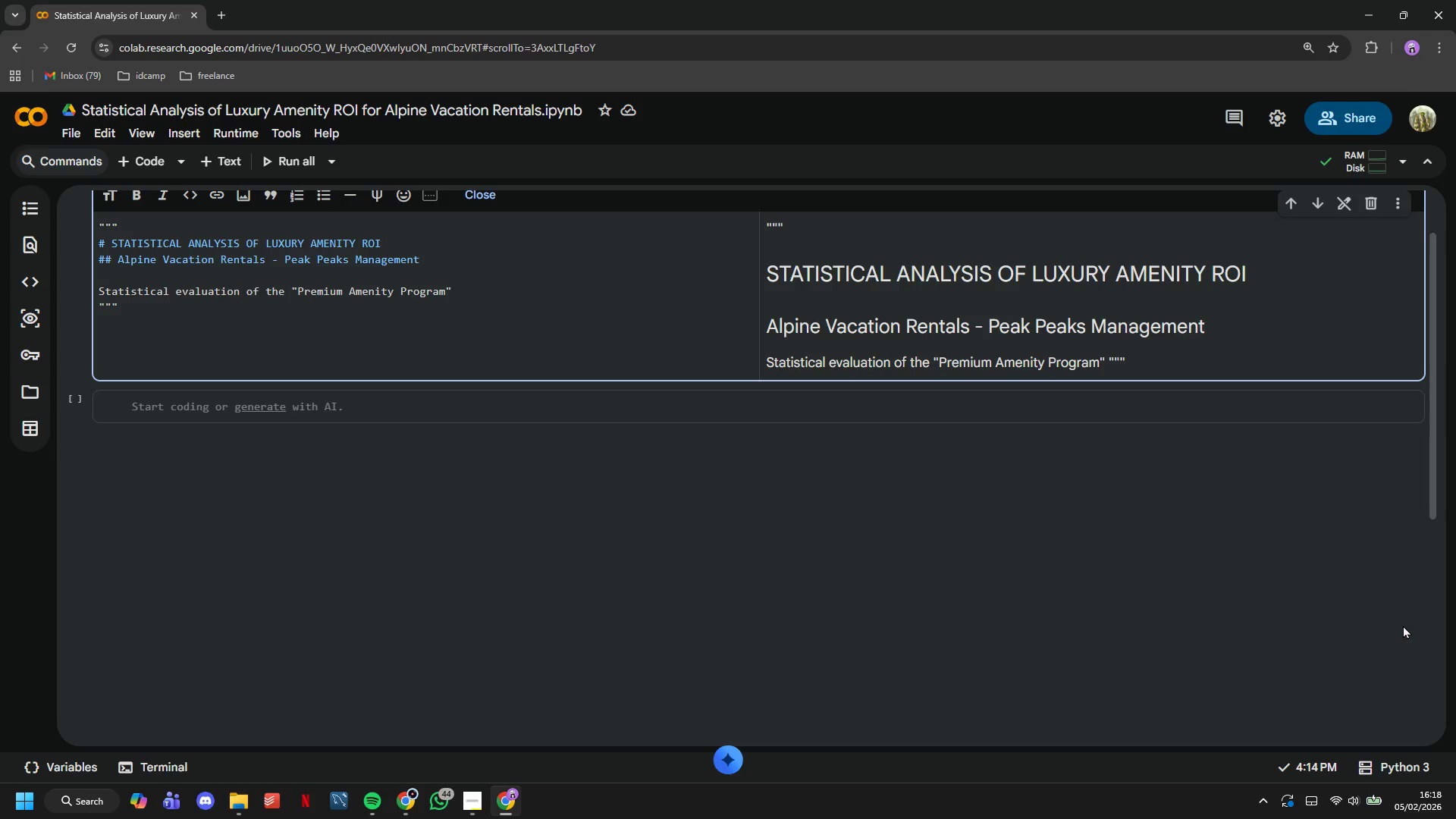 
type(to determine if high-maintenance amenities (hot tubs, saunas) justfify)
 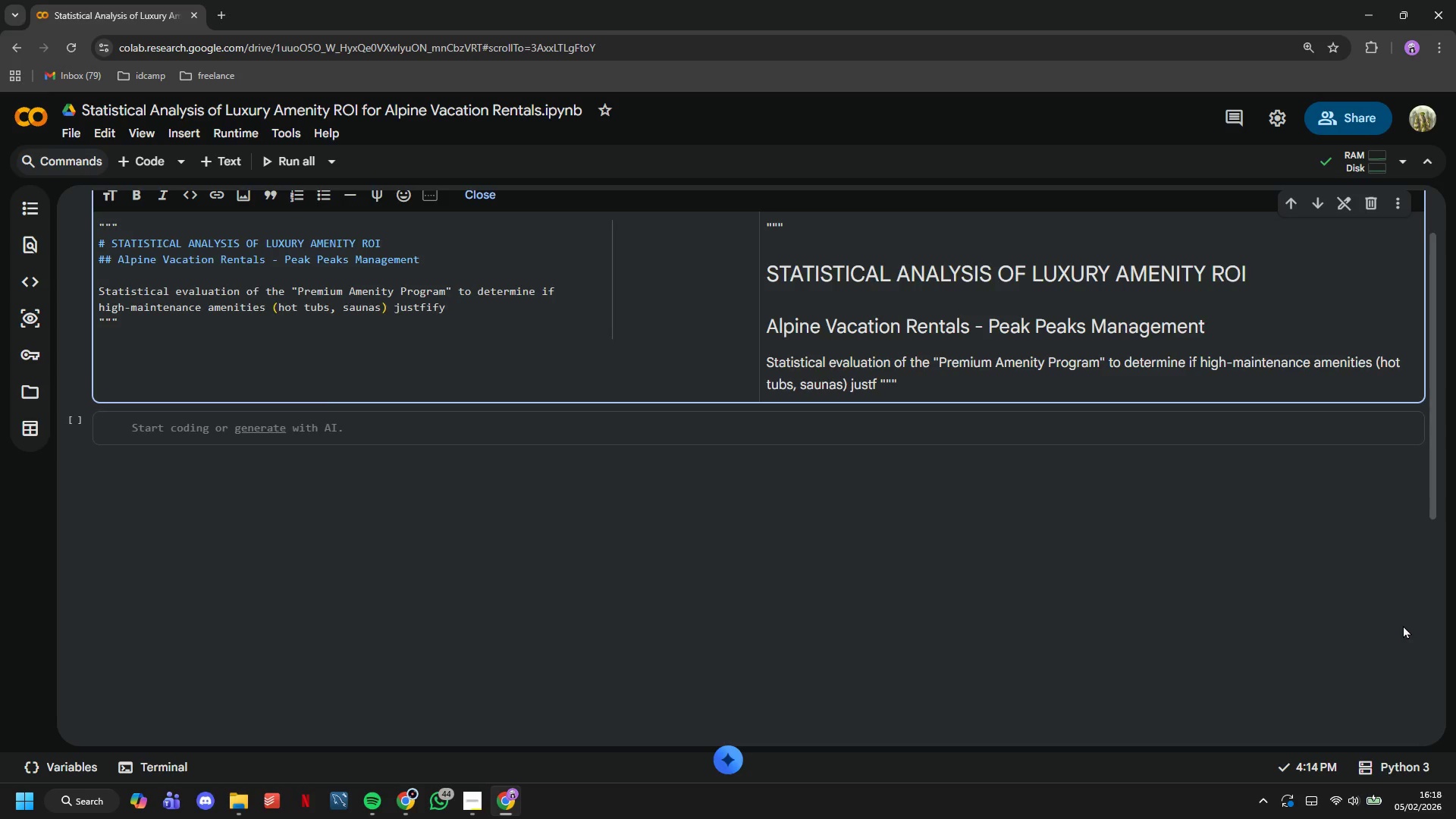 
wait(8.72)
 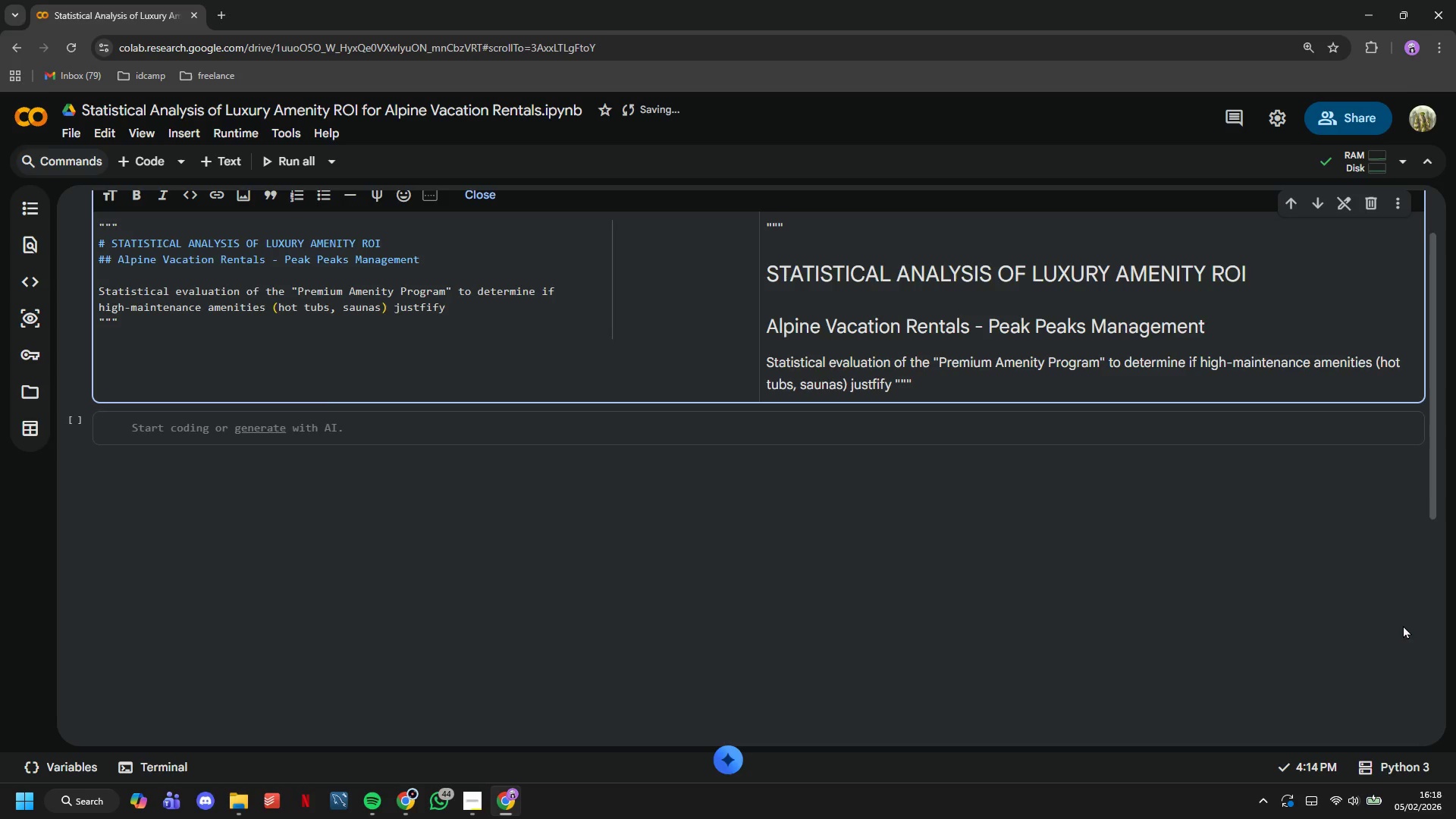 
type( their costs across different seasons.)
 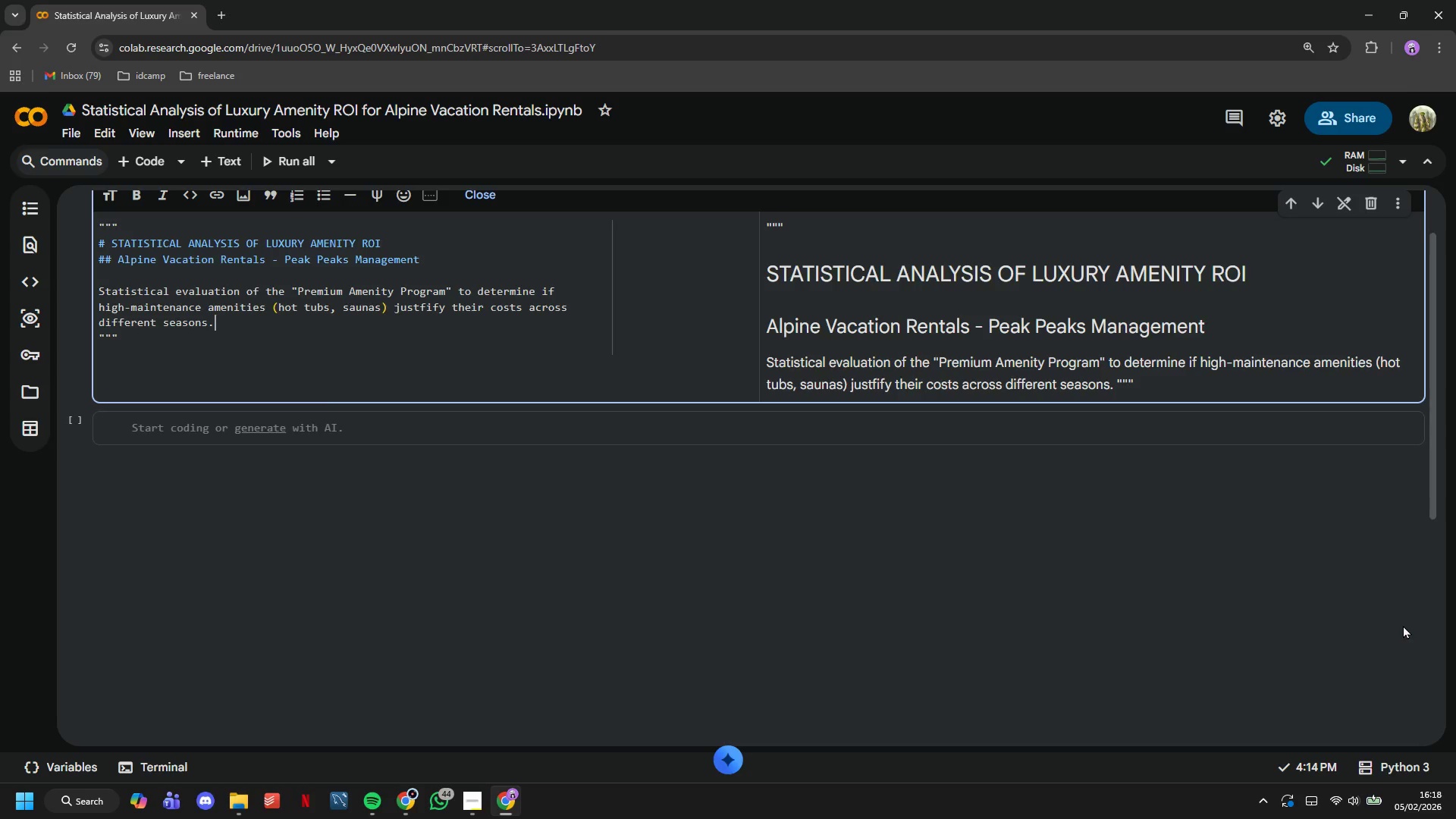 
wait(8.14)
 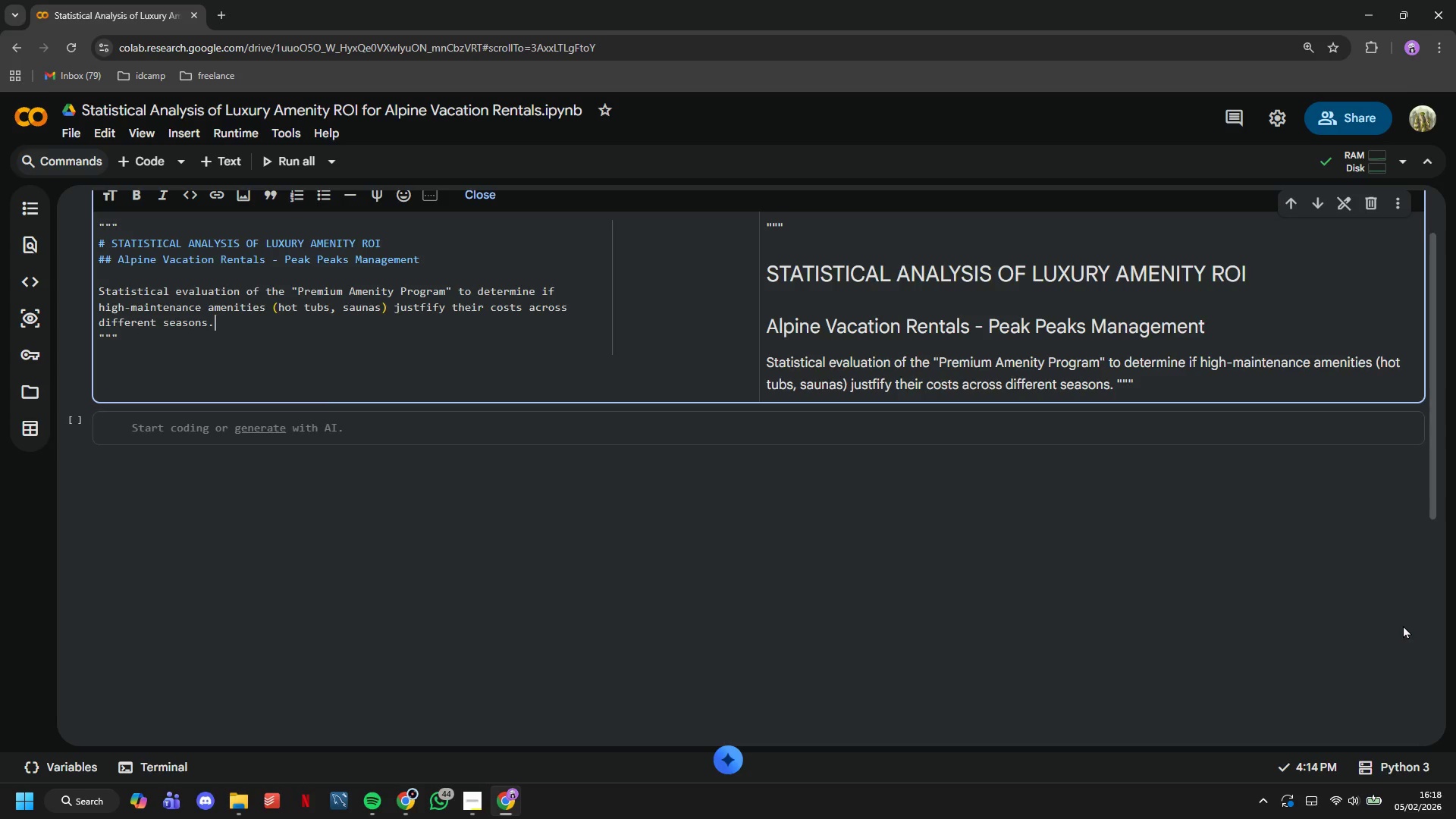 
left_click([187, 423])
 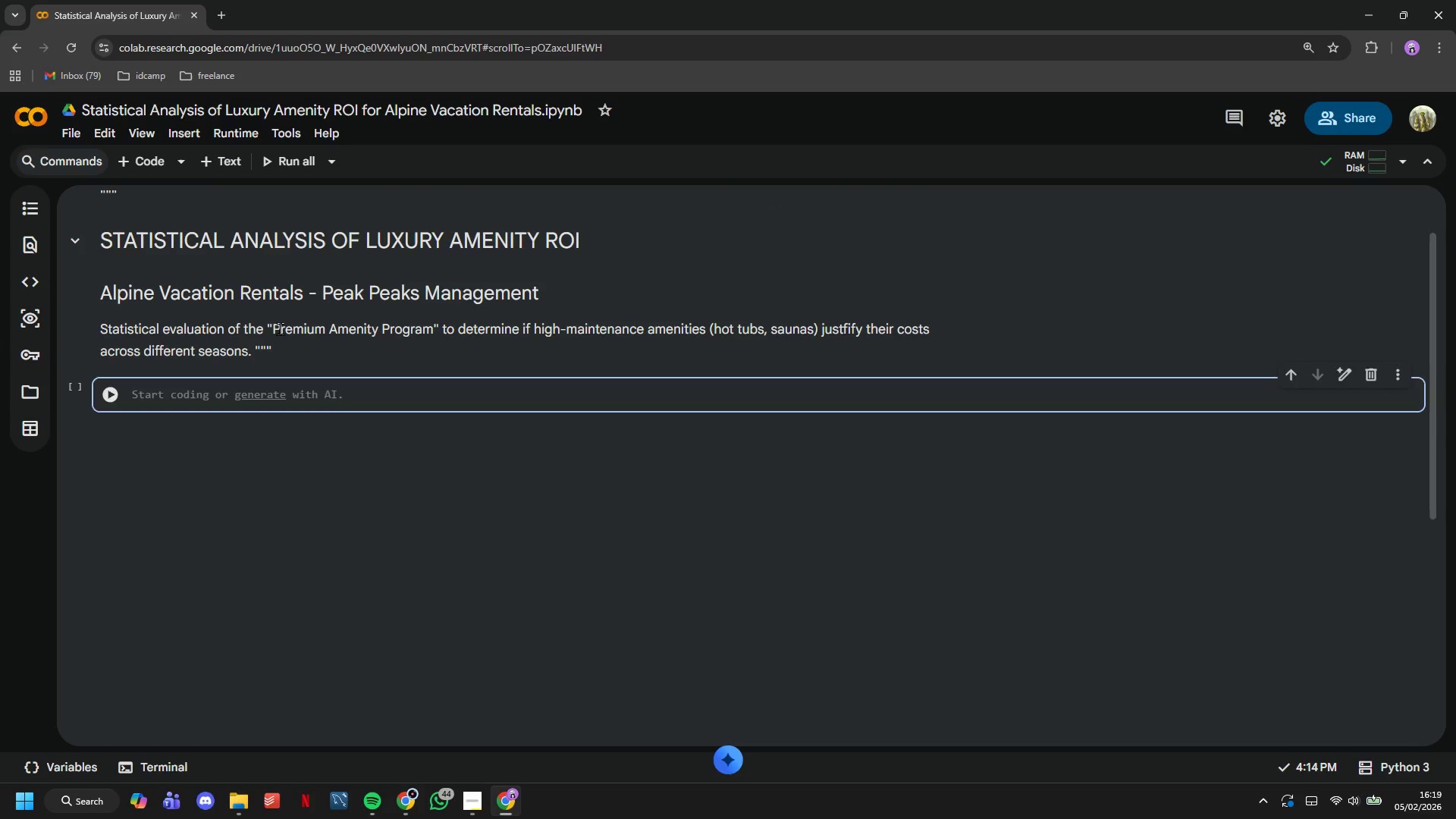 
double_click([280, 328])
 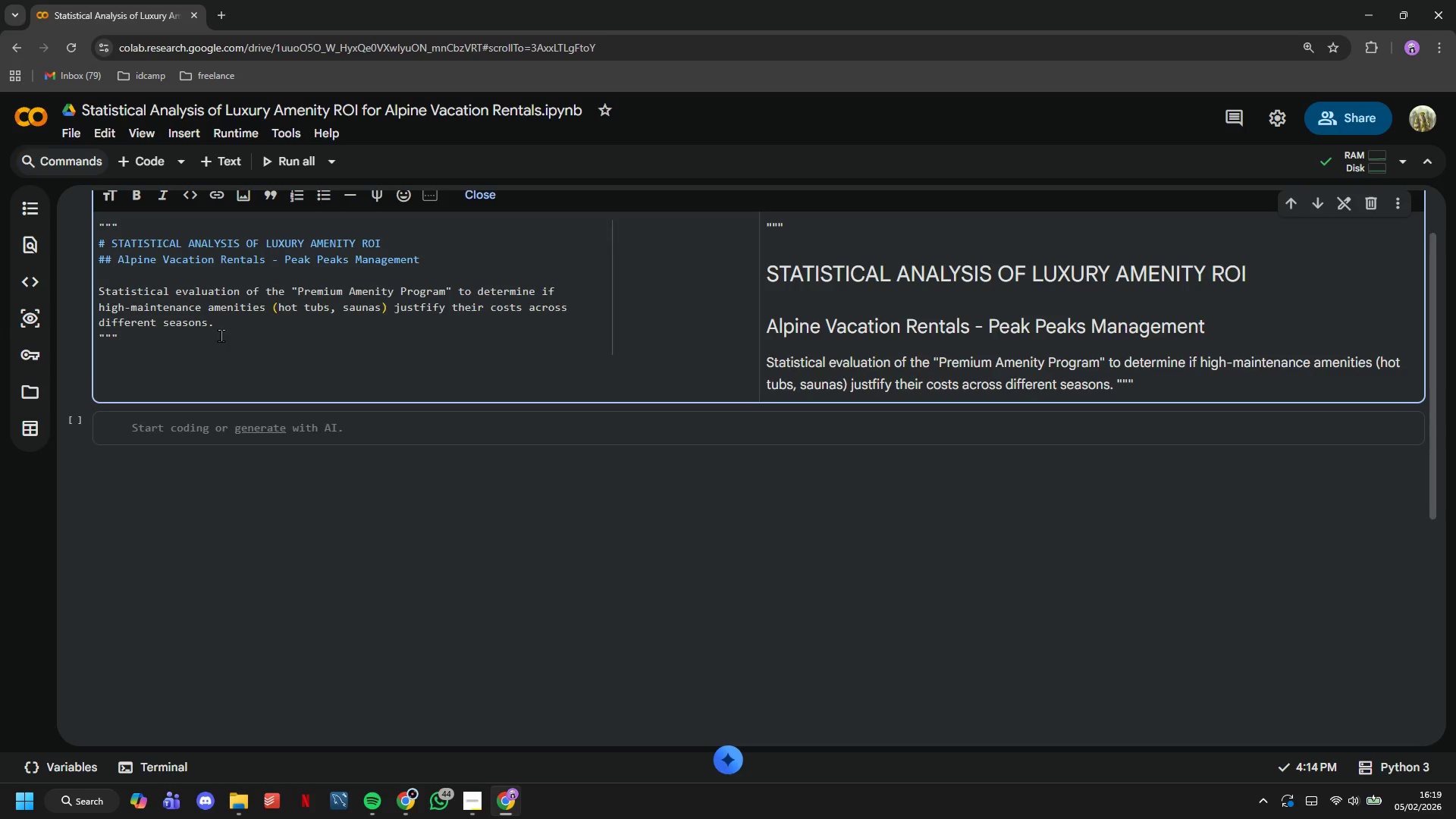 
left_click_drag(start_coordinate=[203, 338], to_coordinate=[68, 353])
 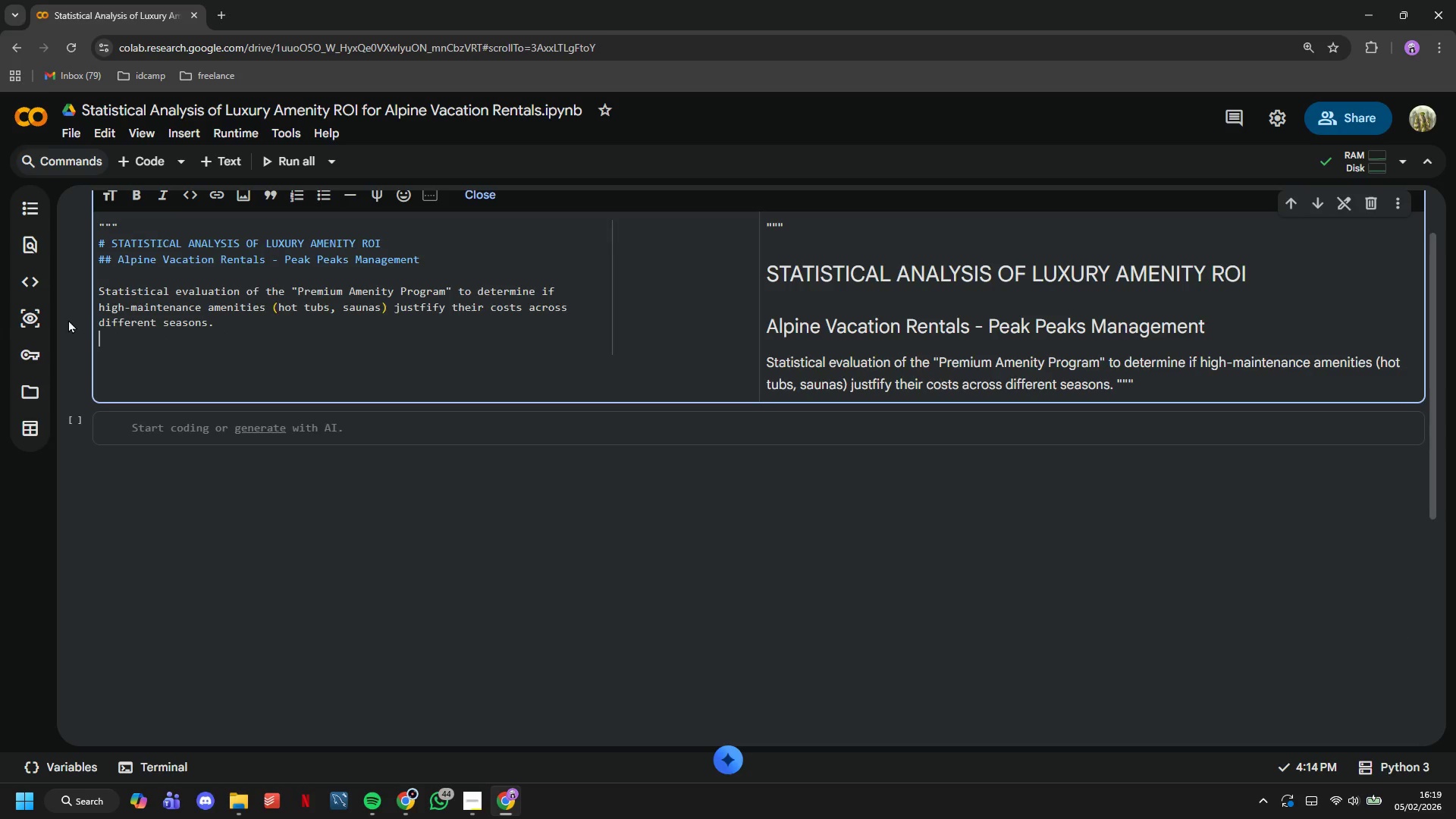 
key(Backspace)
 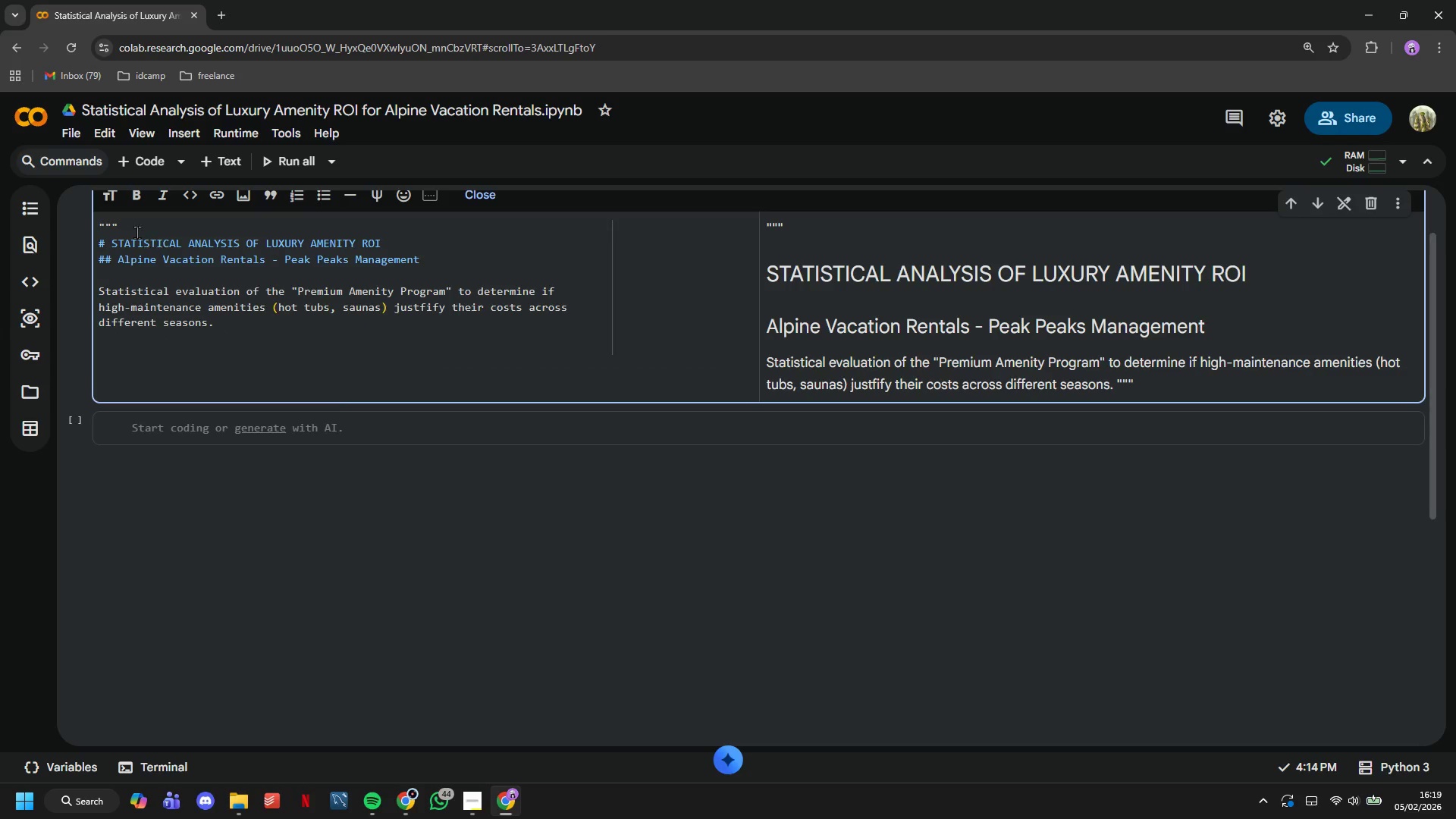 
left_click_drag(start_coordinate=[130, 224], to_coordinate=[80, 226])
 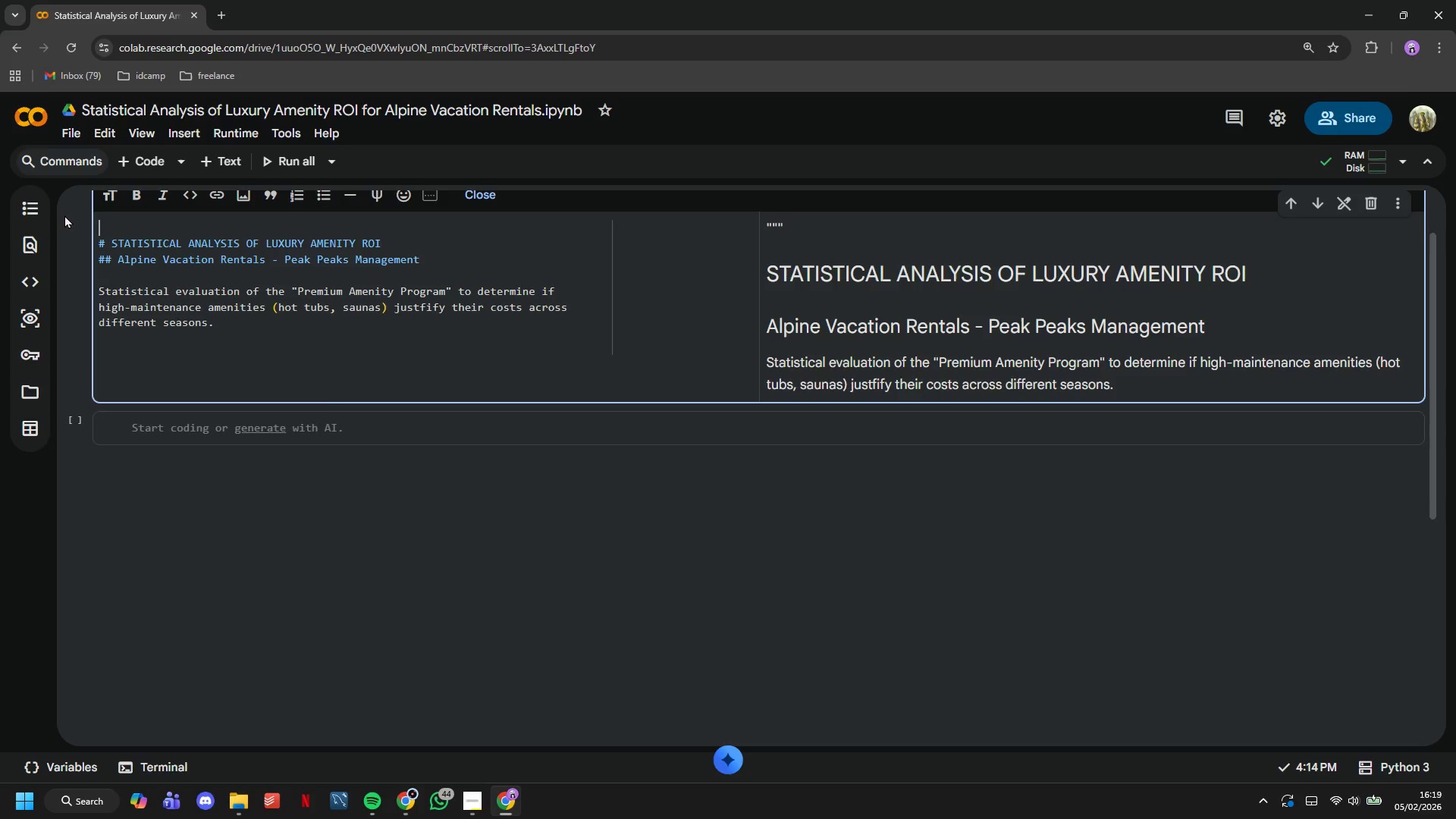 
key(Backspace)
 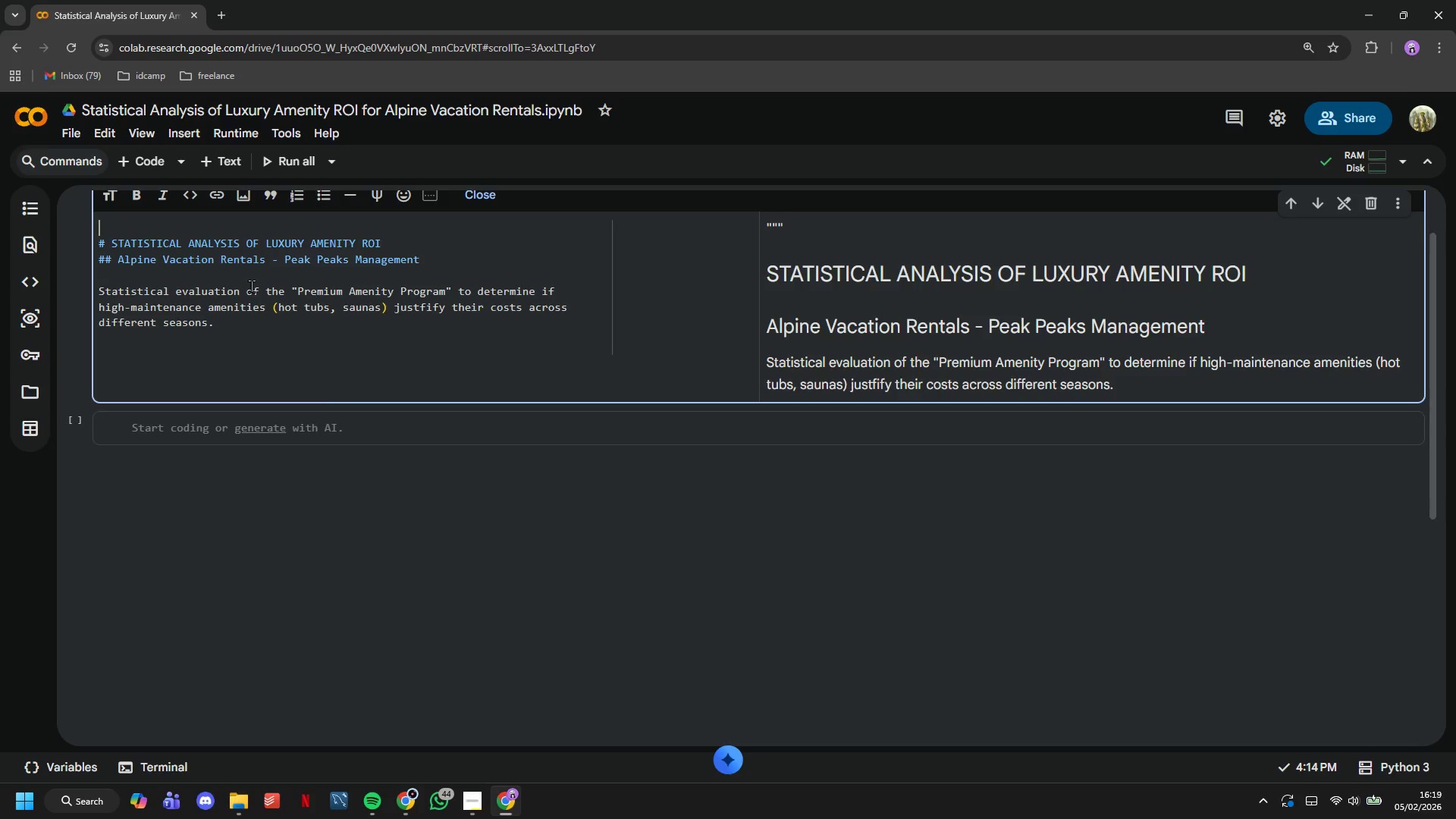 
left_click([187, 428])
 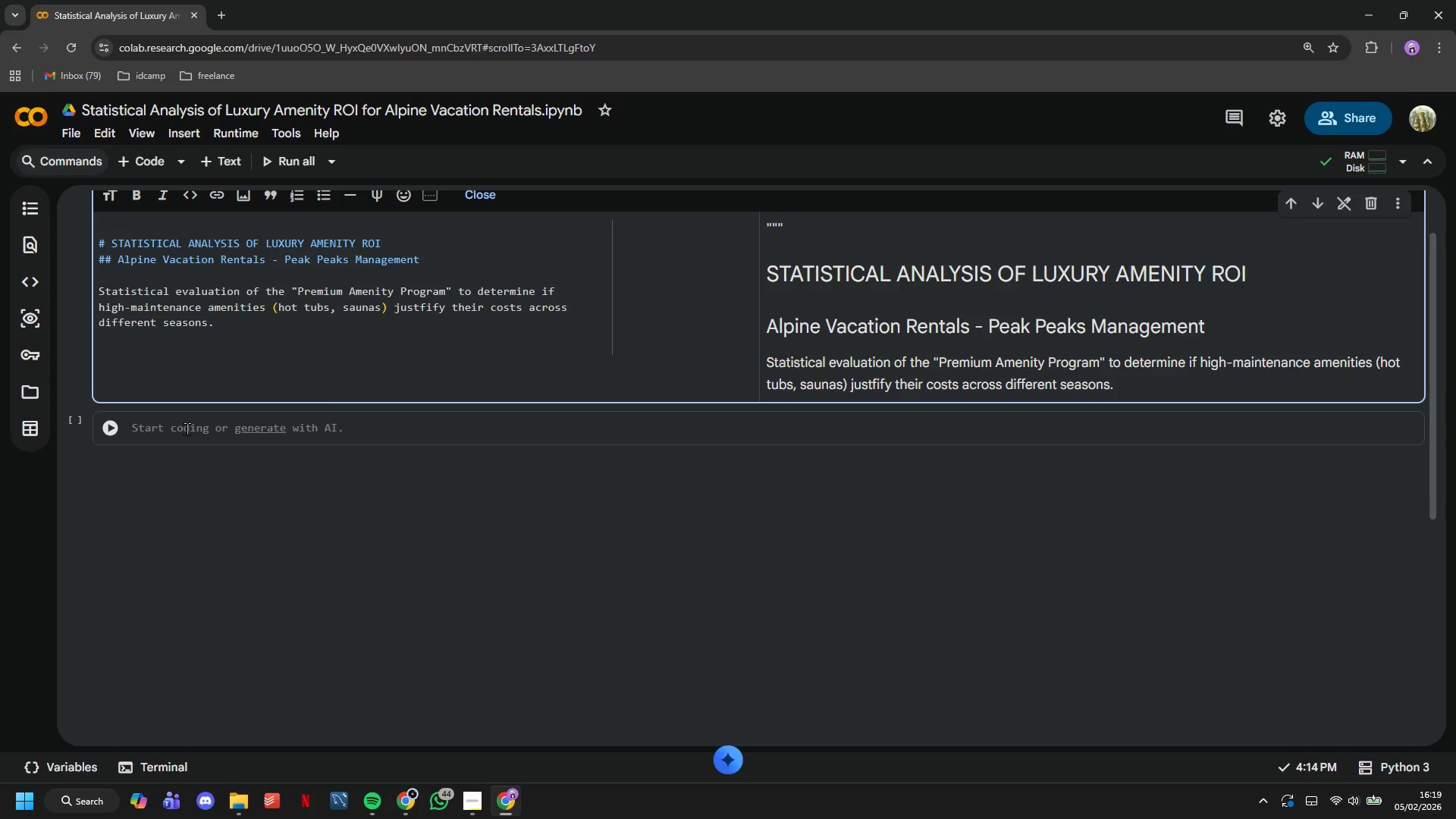 
scroll: coordinate [196, 435], scroll_direction: up, amount: 3.0
 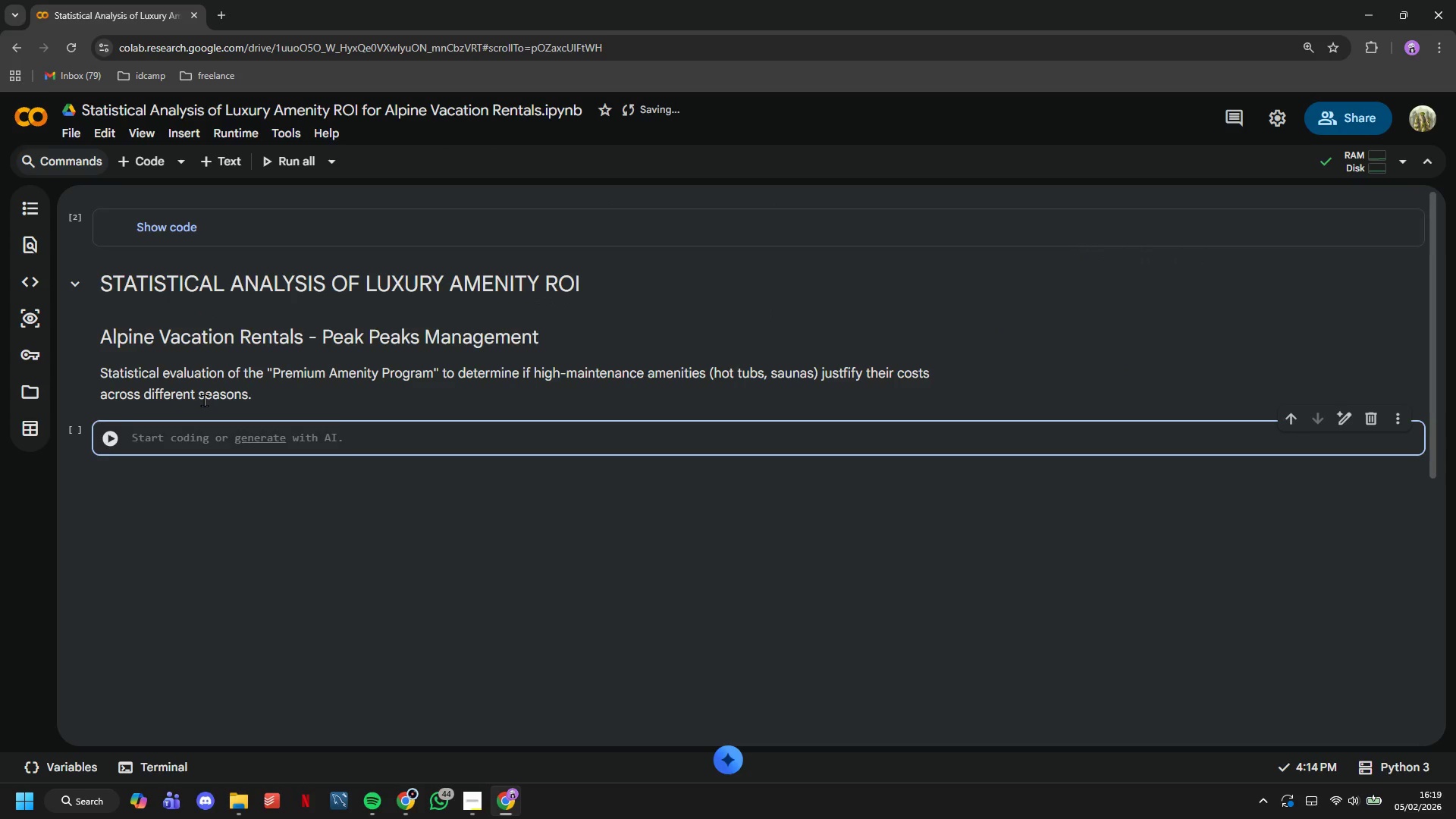 
scroll: coordinate [204, 400], scroll_direction: down, amount: 1.0
 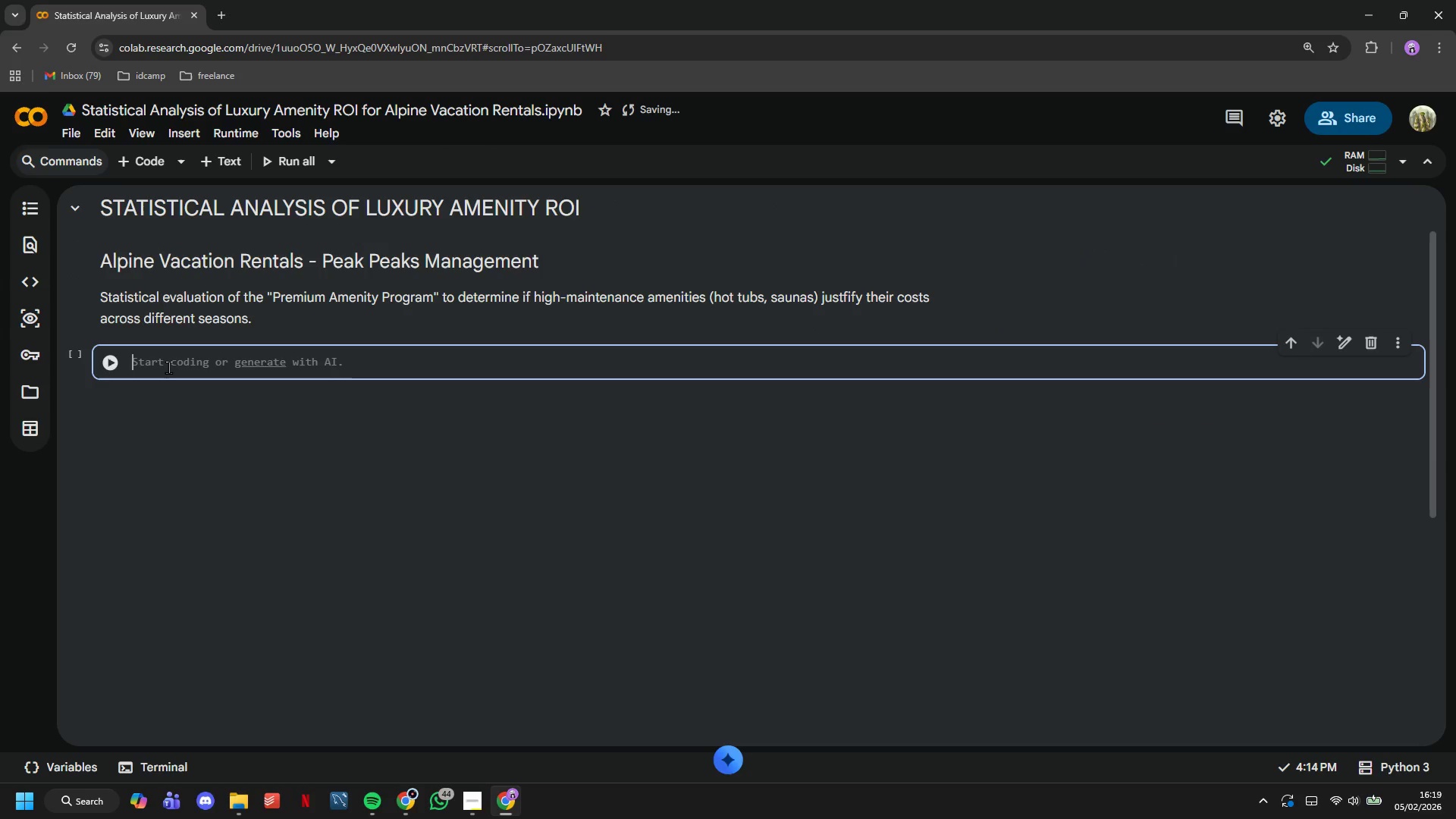 
type(import pandas as pd)
 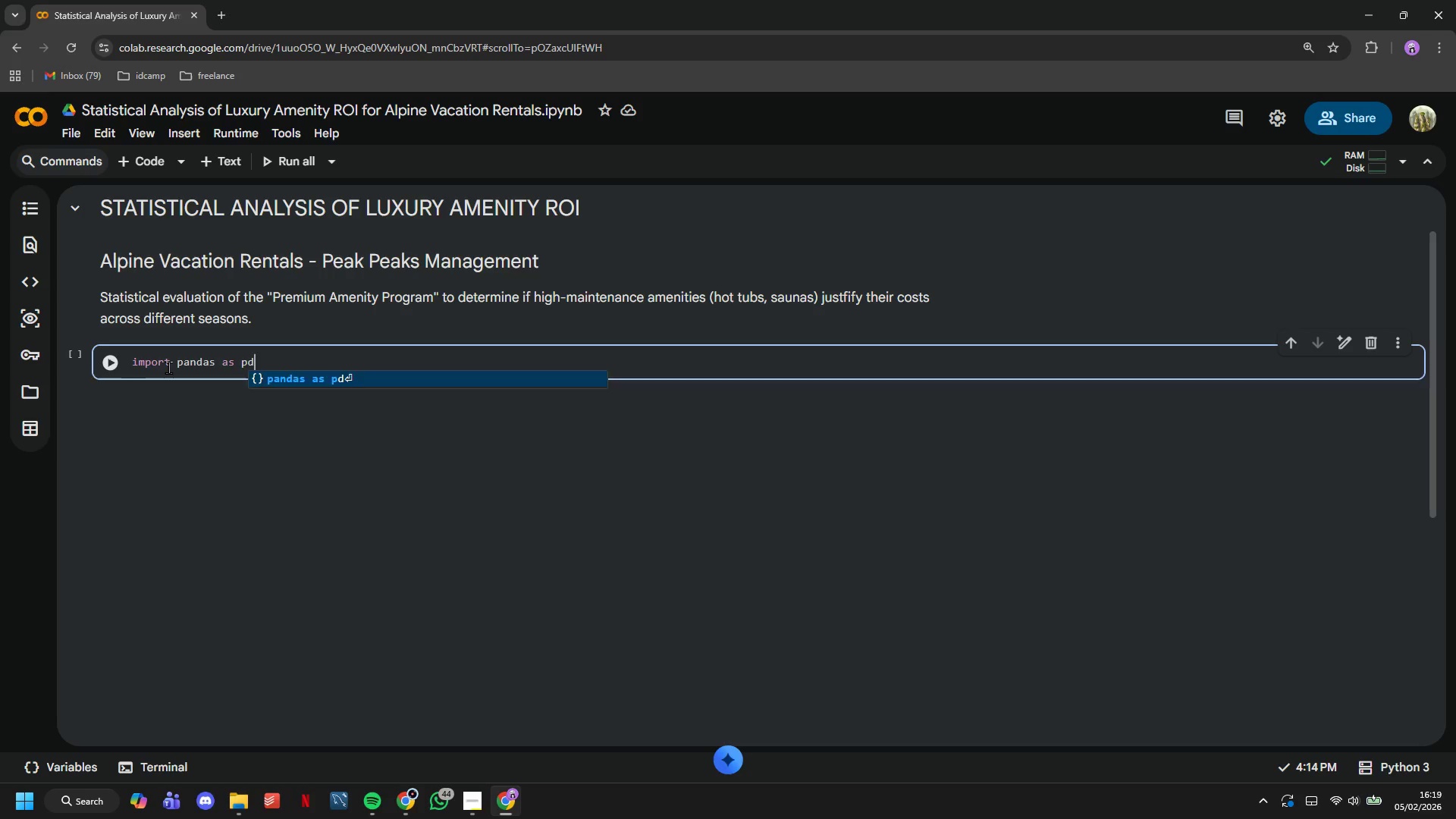 
key(Enter)
 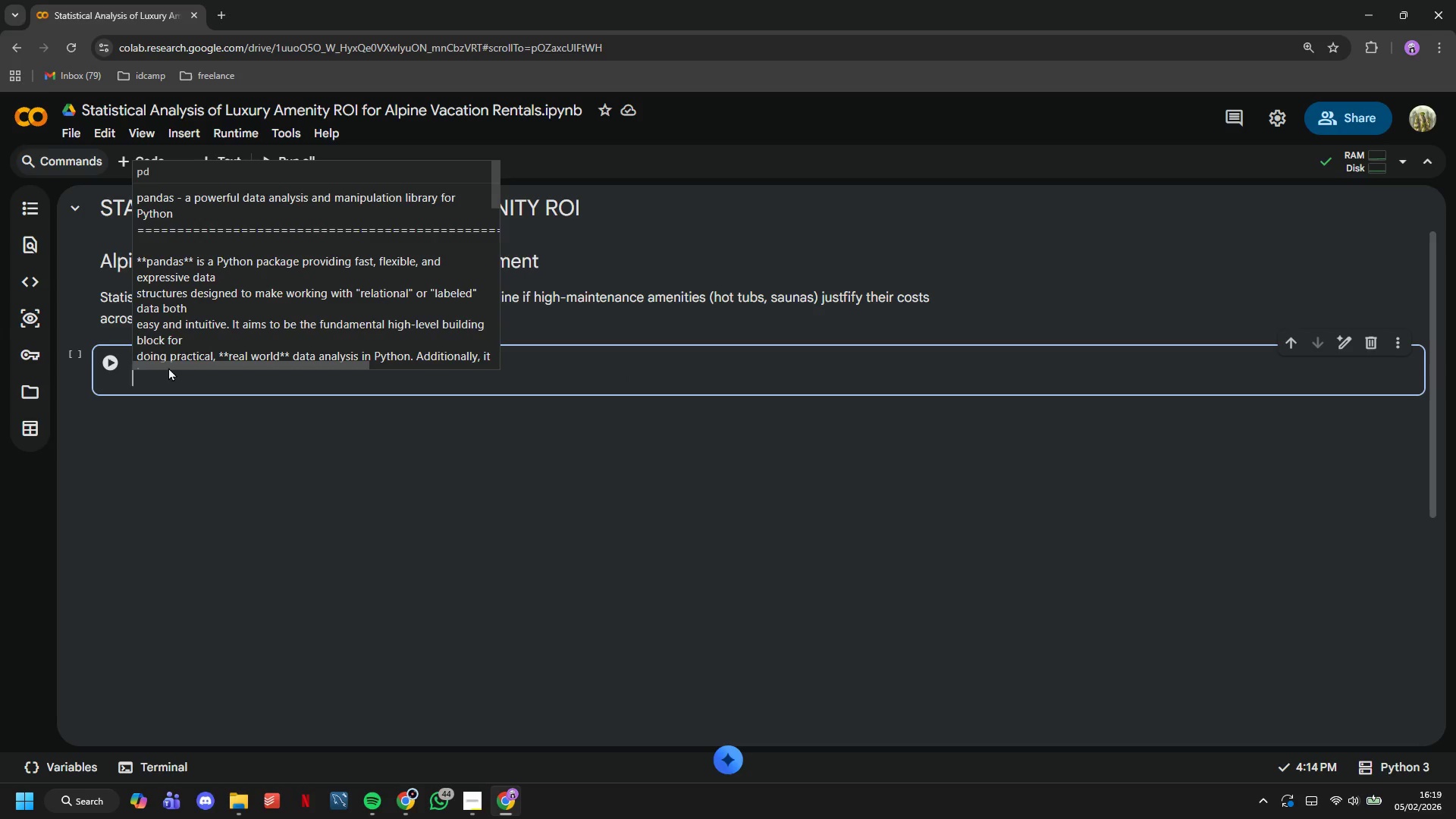 
type(import numpy as np)
 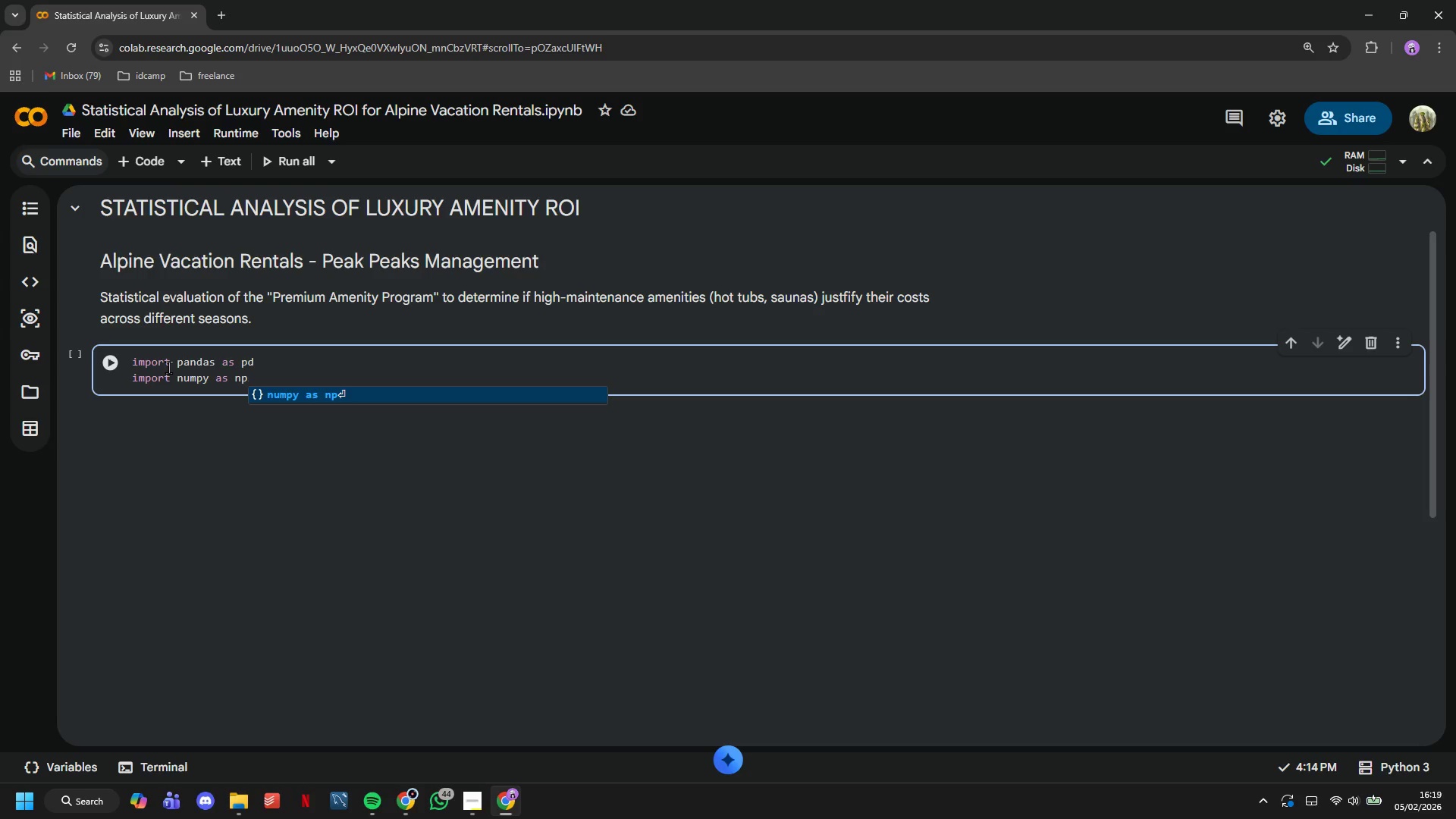 
key(Enter)
 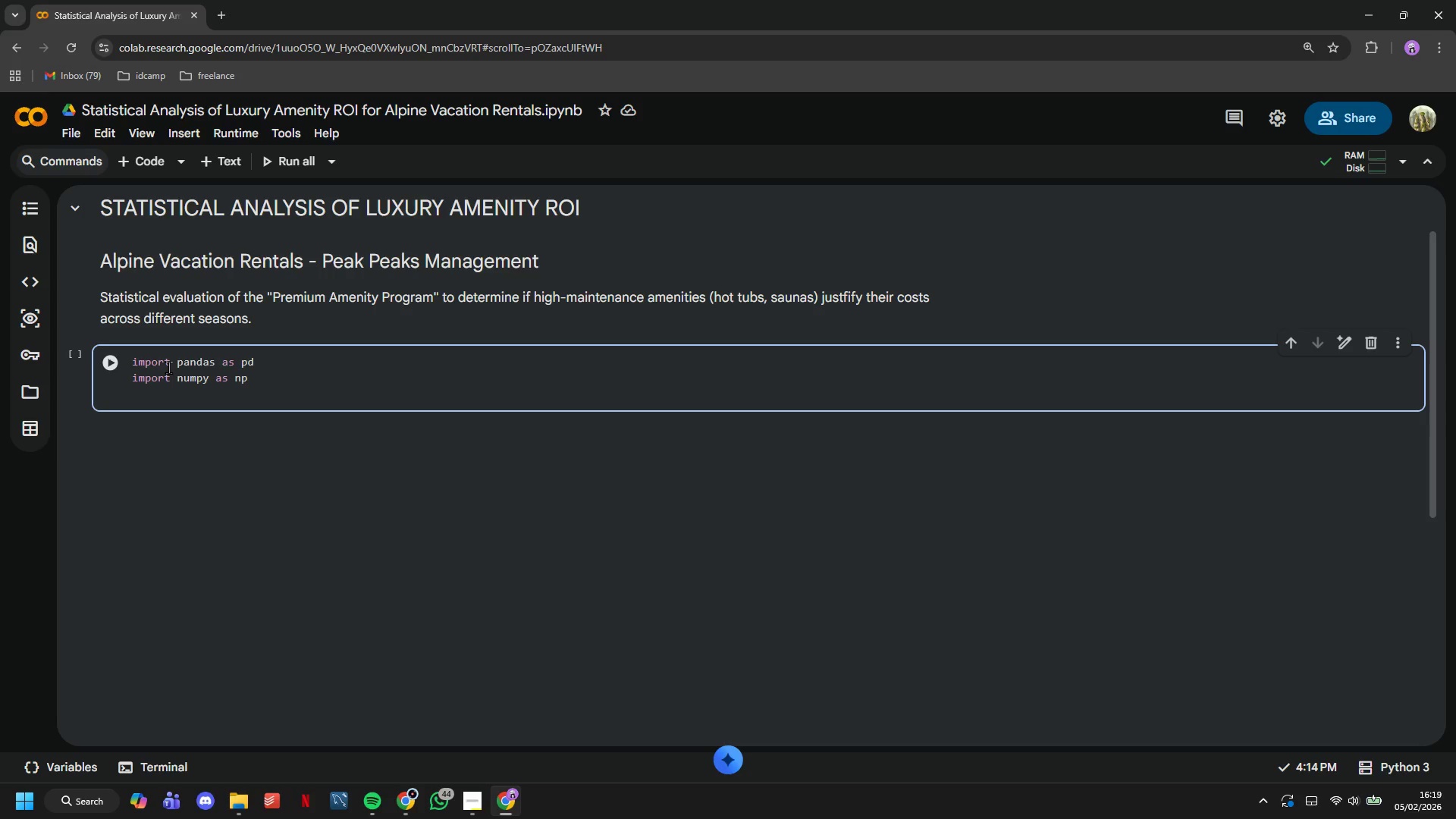 
type(import matplotlib.pyplot as plt)
 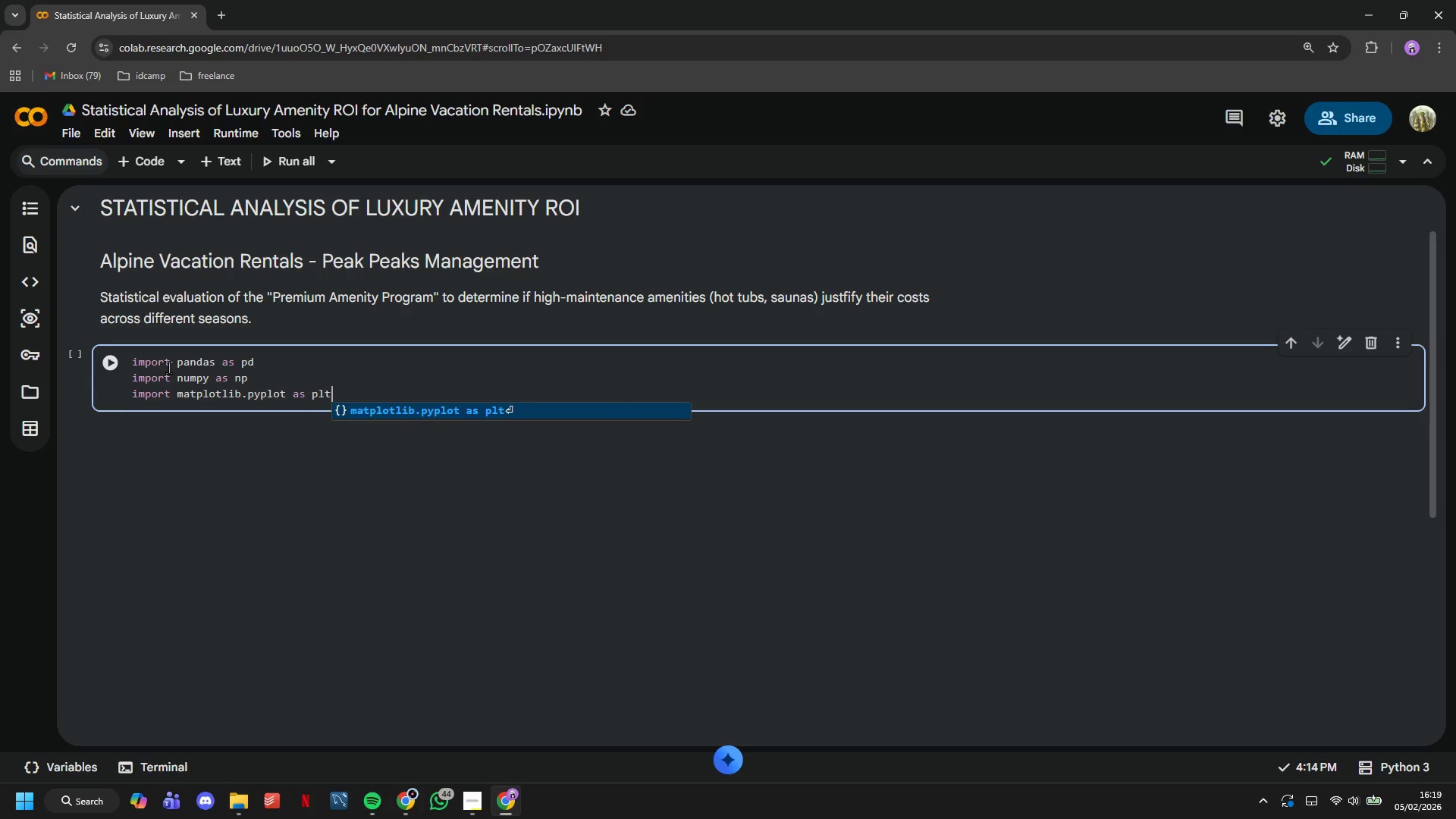 
key(Enter)
 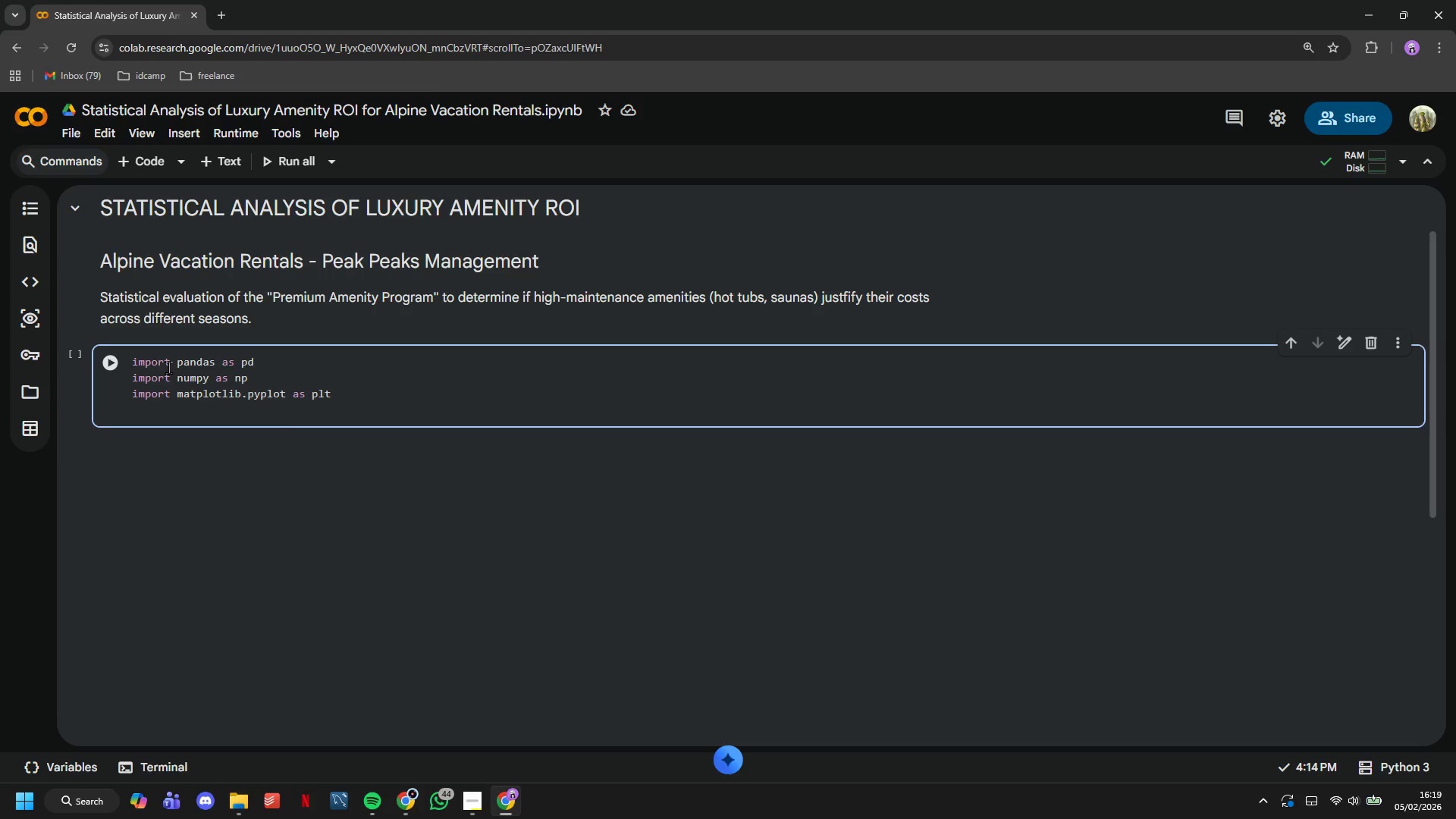 
type(import seaborn as sns)
 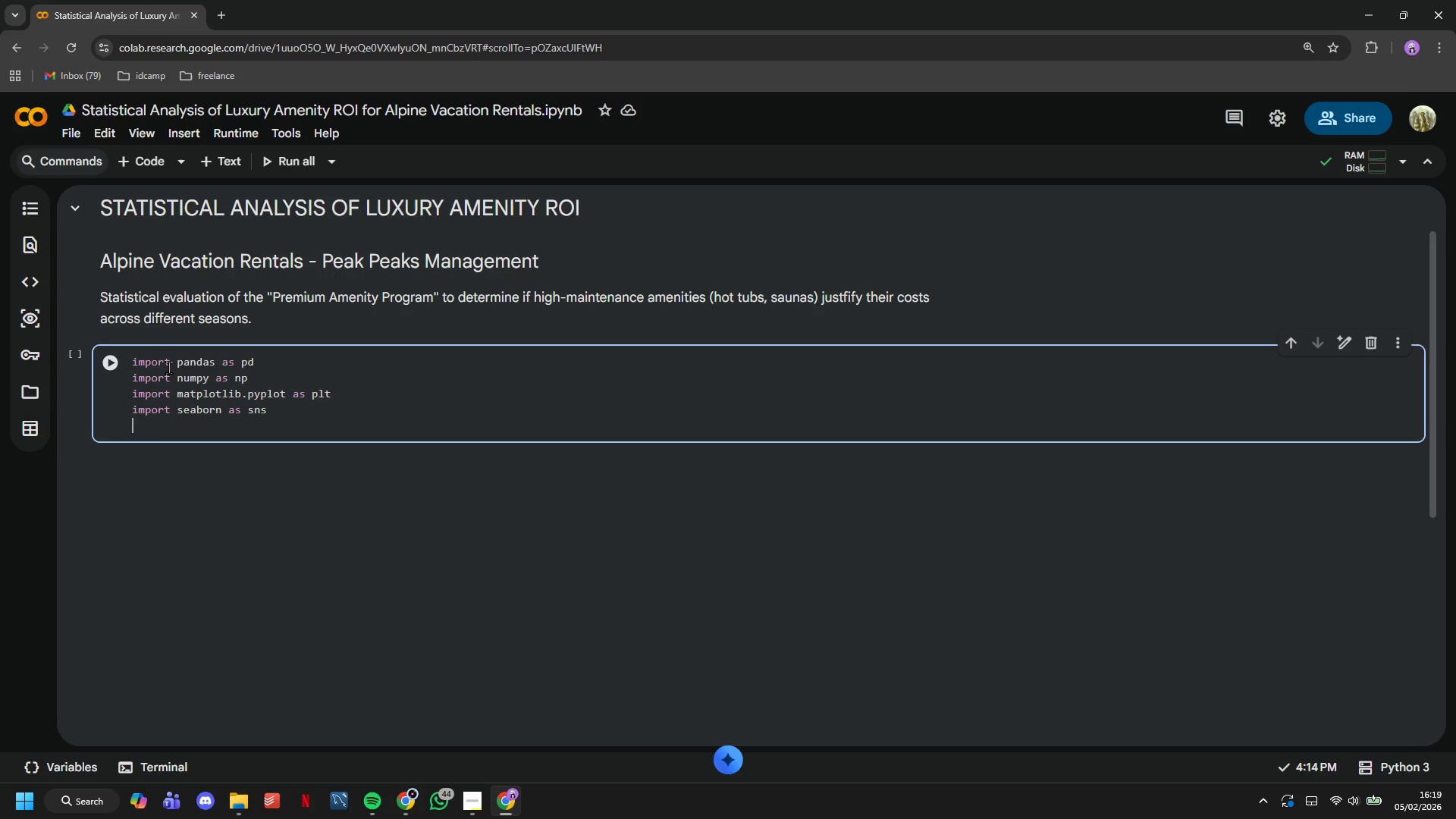 
key(Enter)
 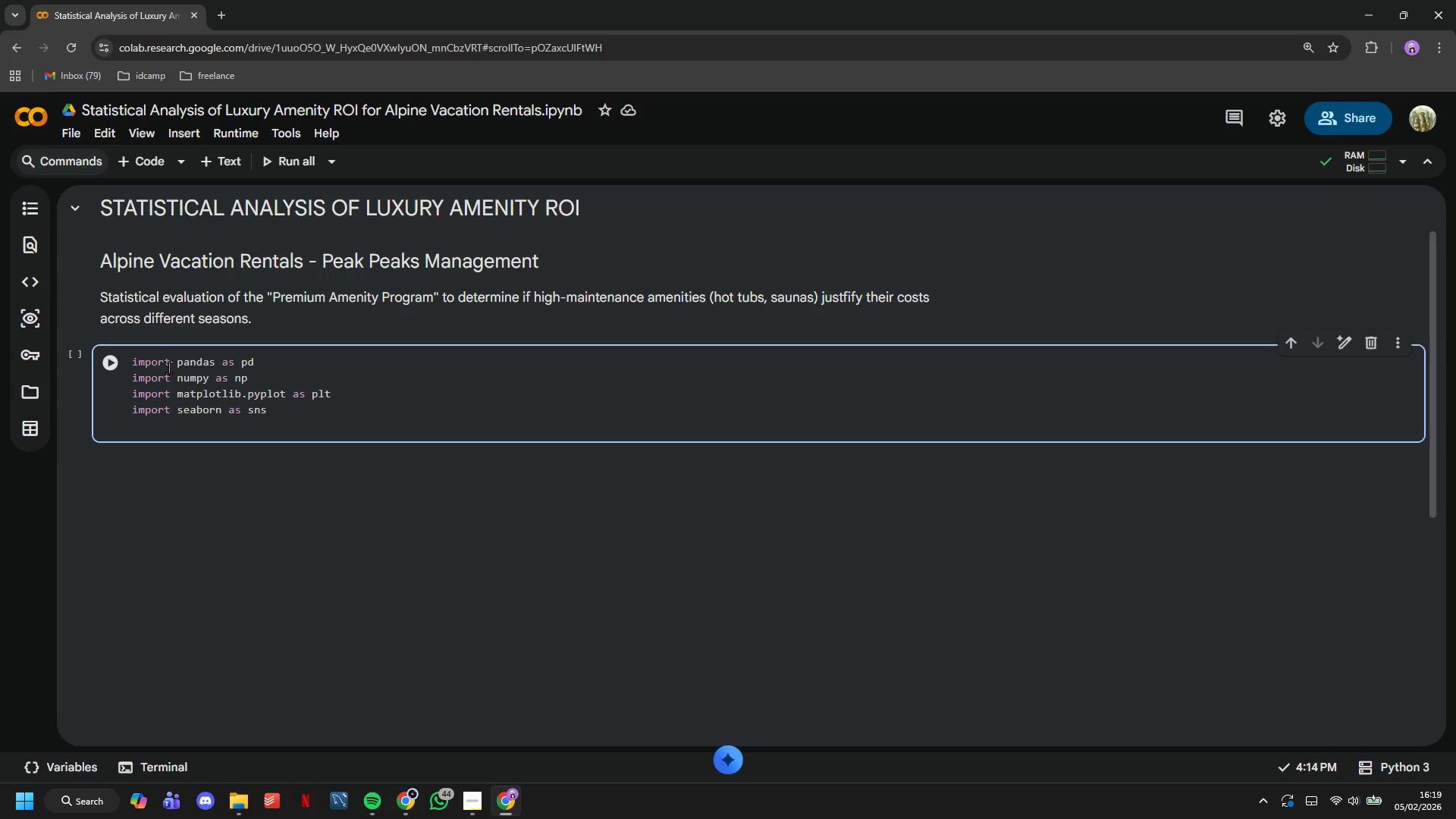 
type(fro c)
key(Backspace)
key(Backspace)
type(m scipy import stats)
 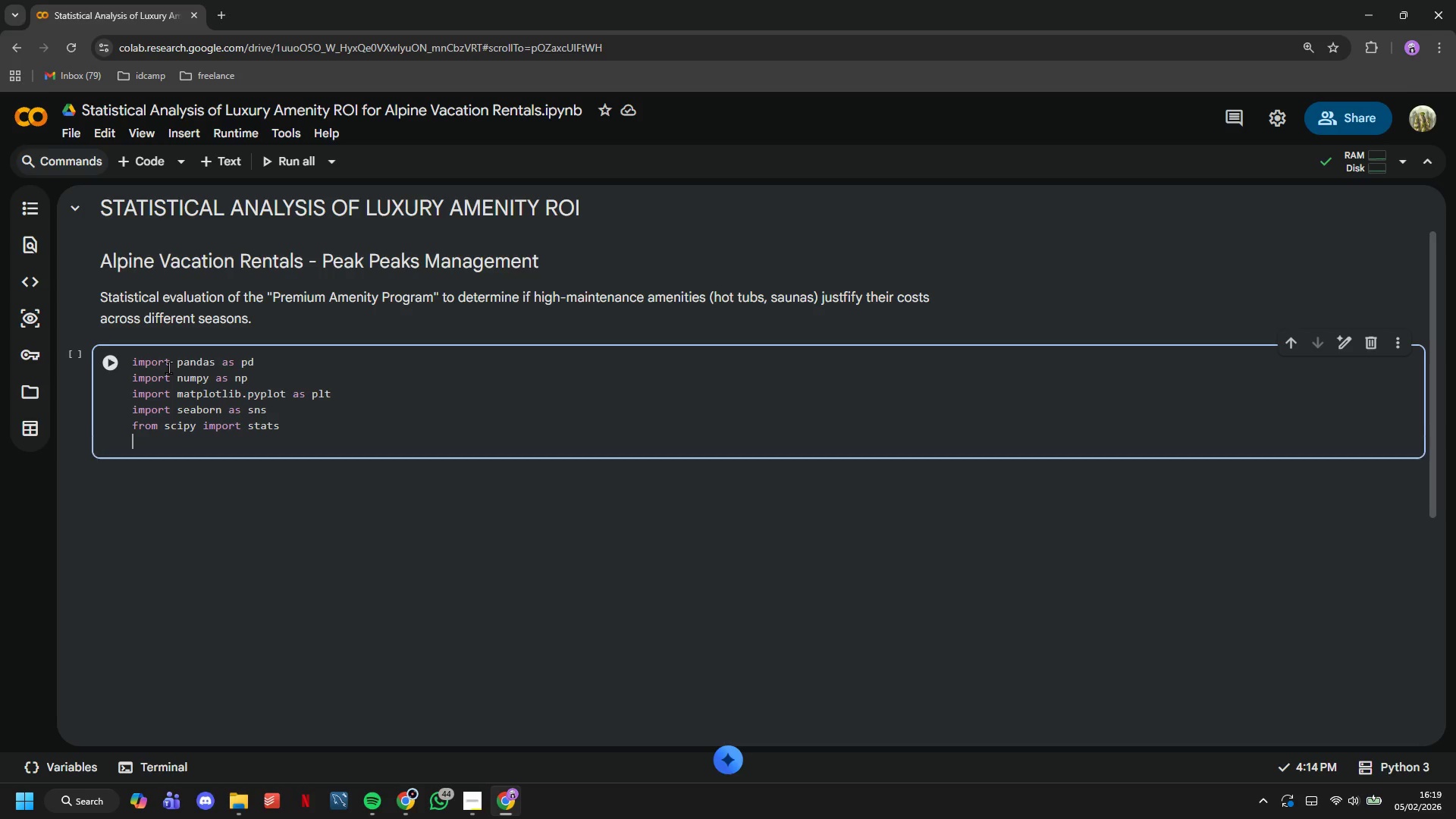 
key(Enter)
 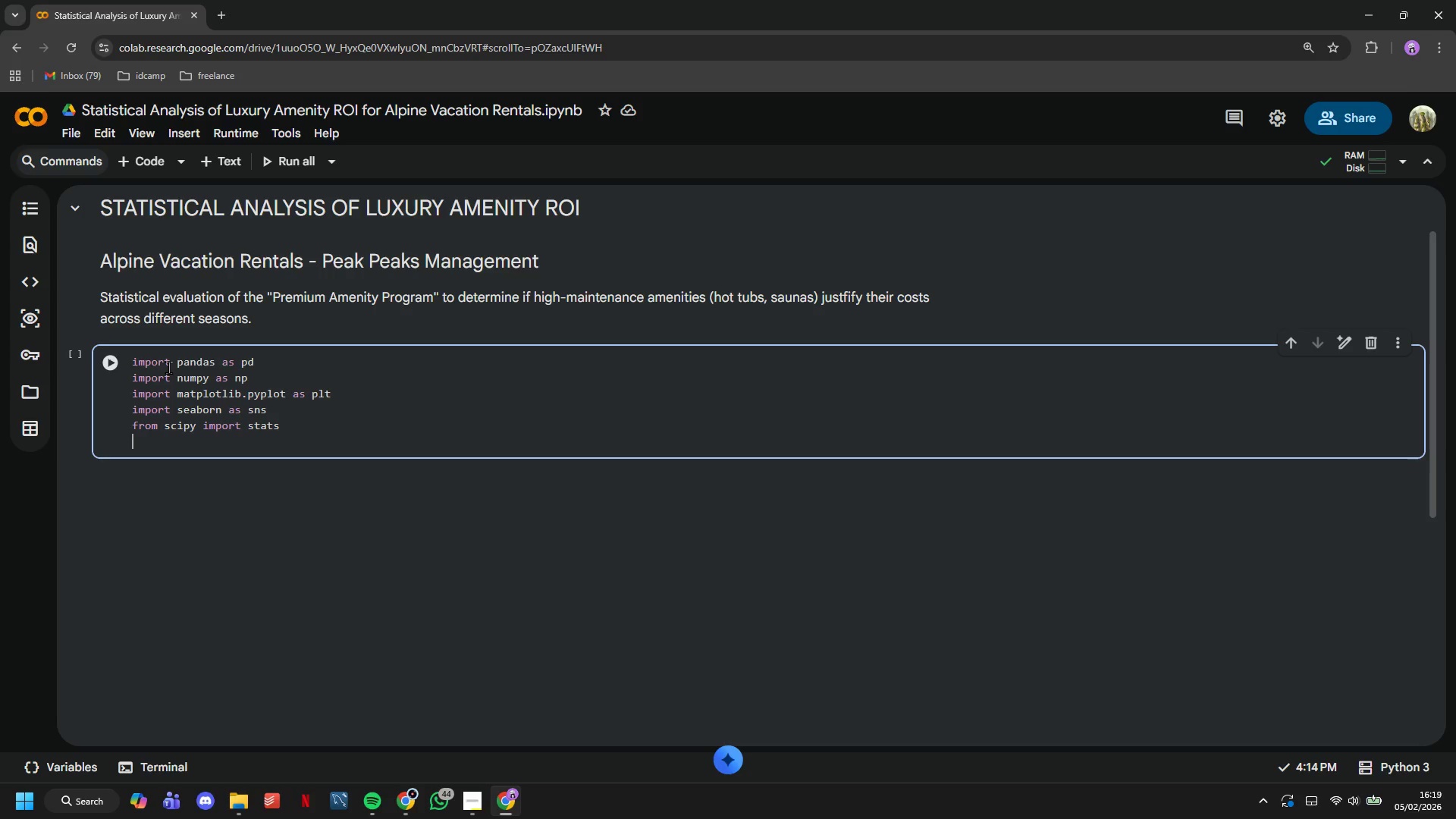 
type(from scipy )
key(Backspace)
type(.stats import ttest_ind, manw)
key(Tab)
 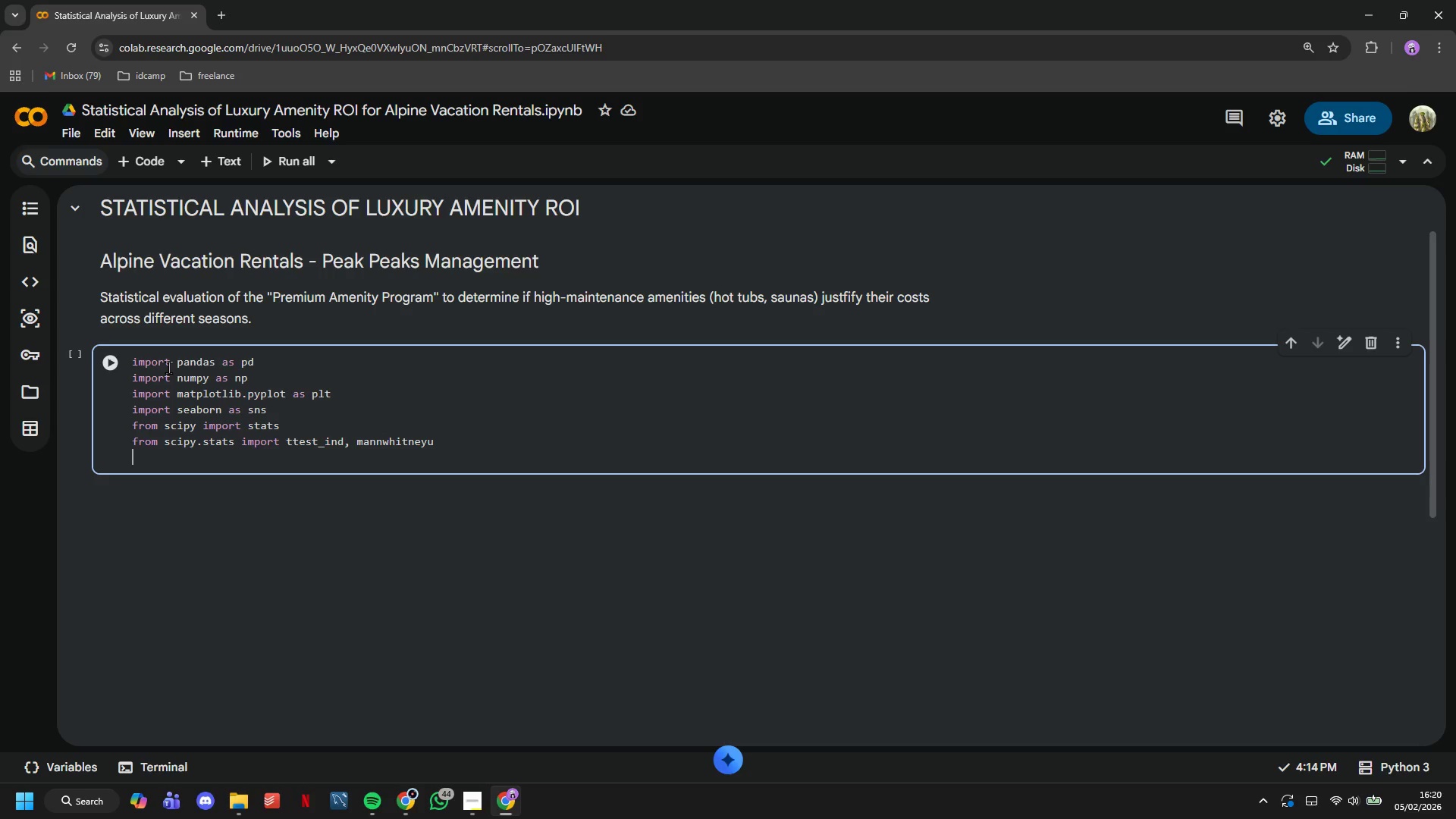 
 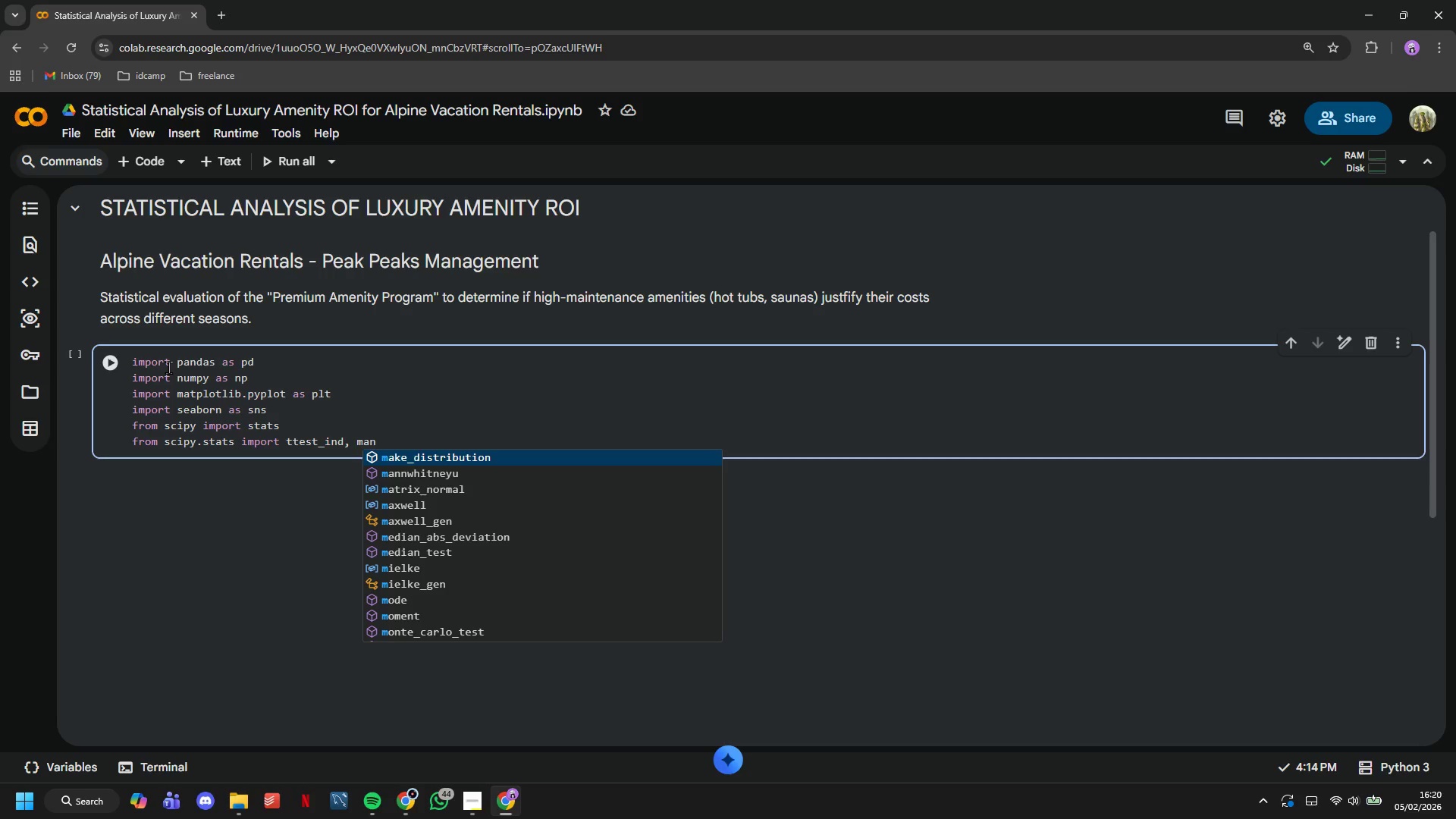 
key(Enter)
 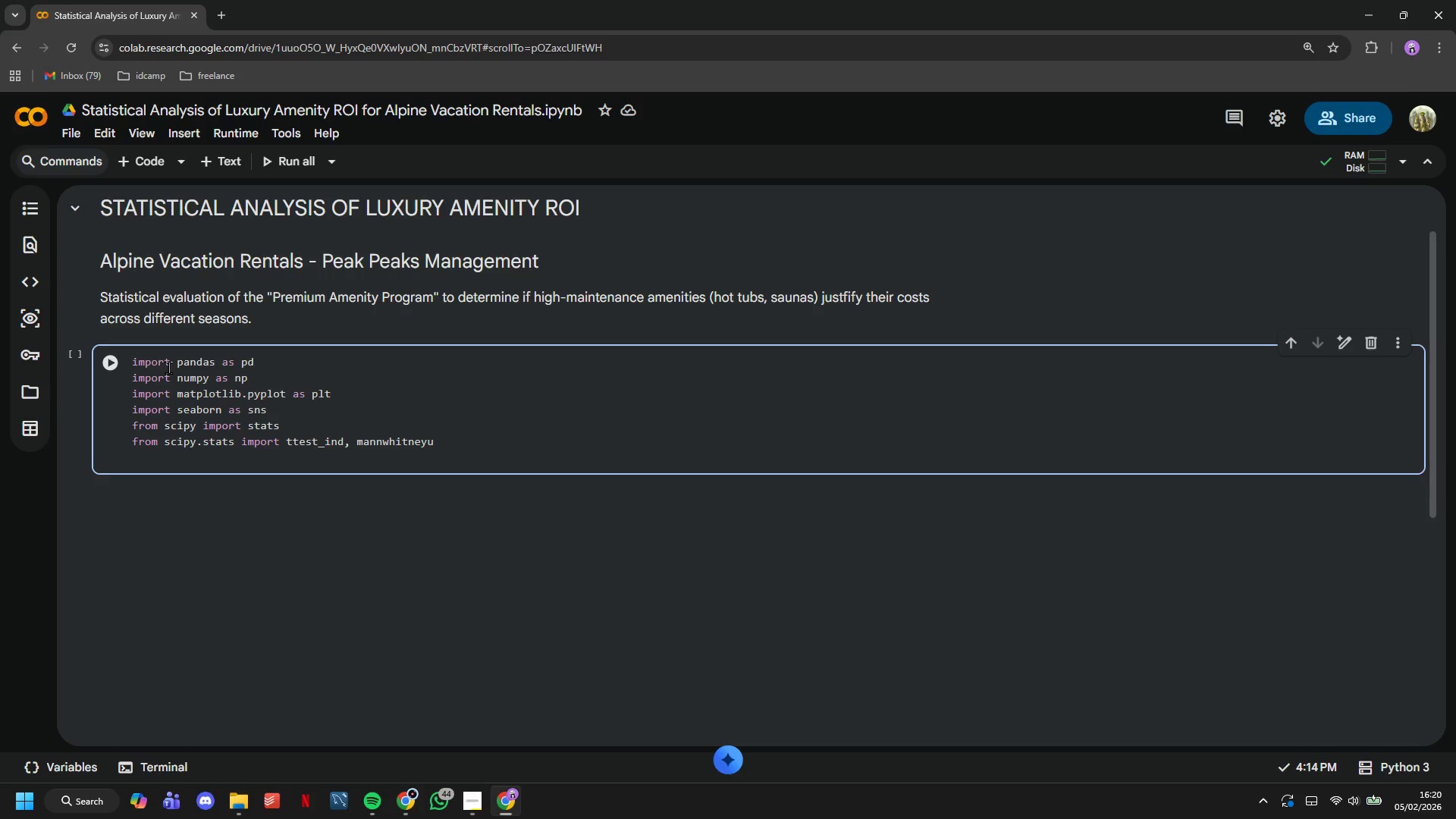 
type(import json)
 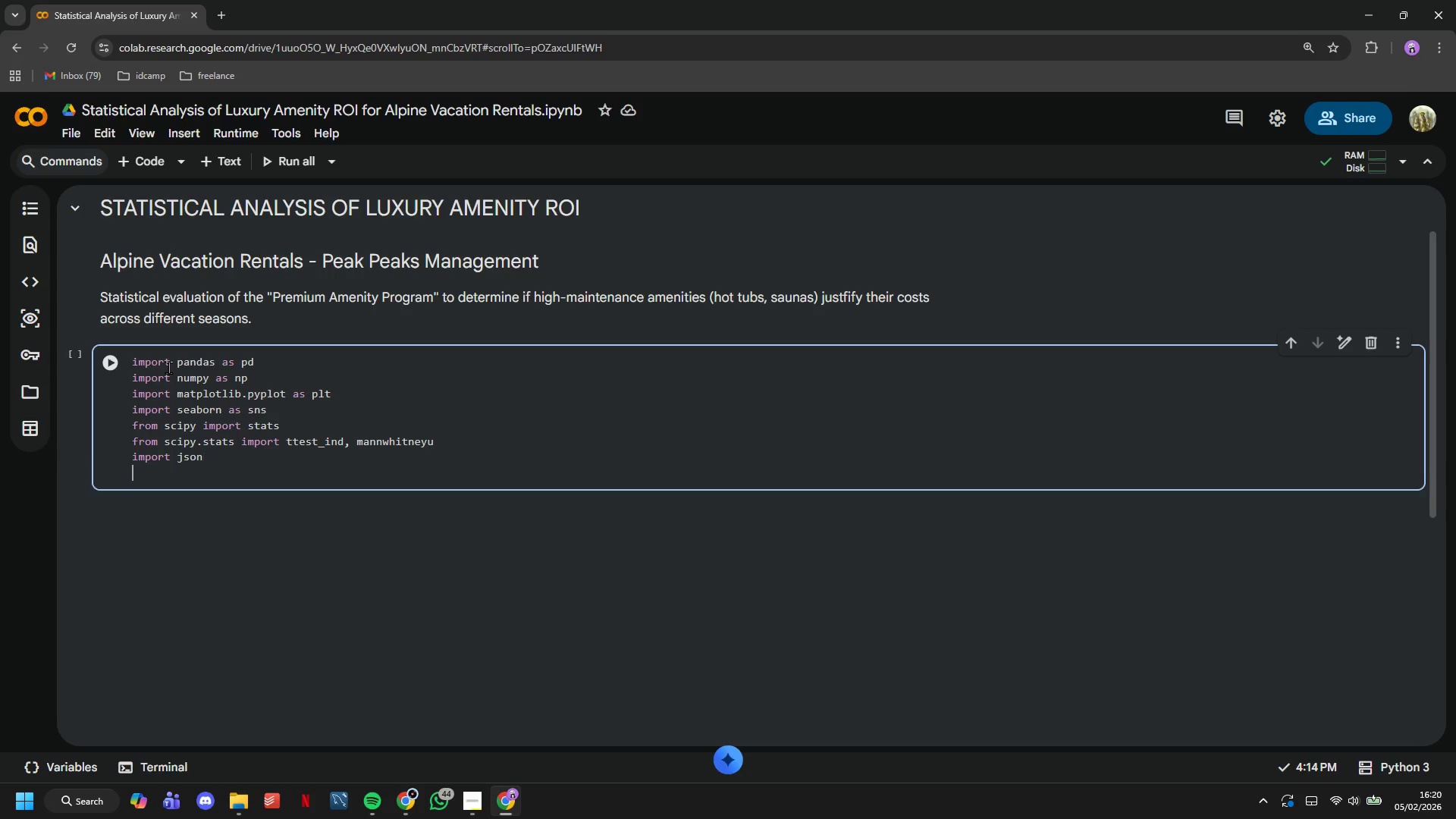 
key(Enter)
 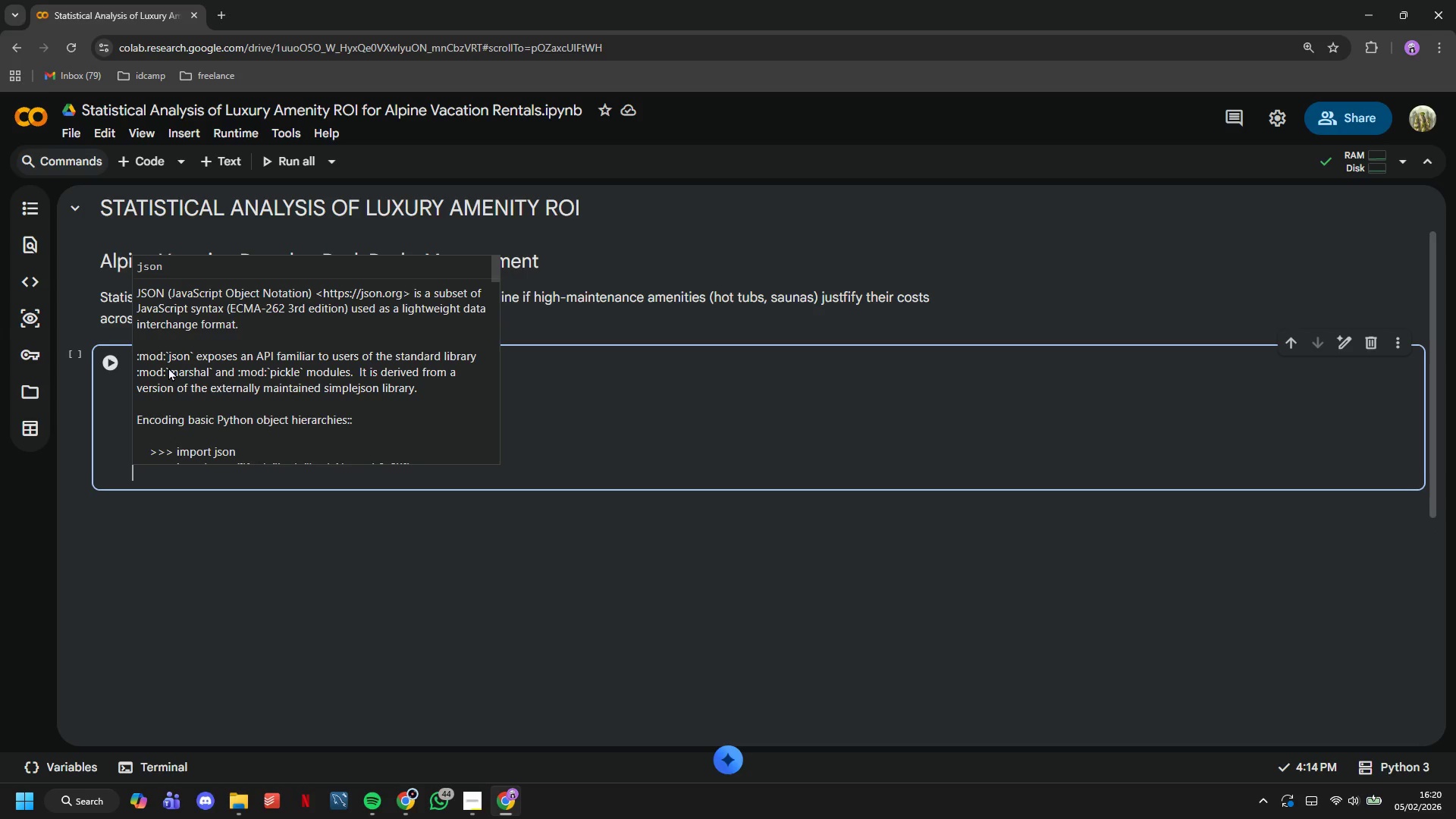 
type(import warnings)
 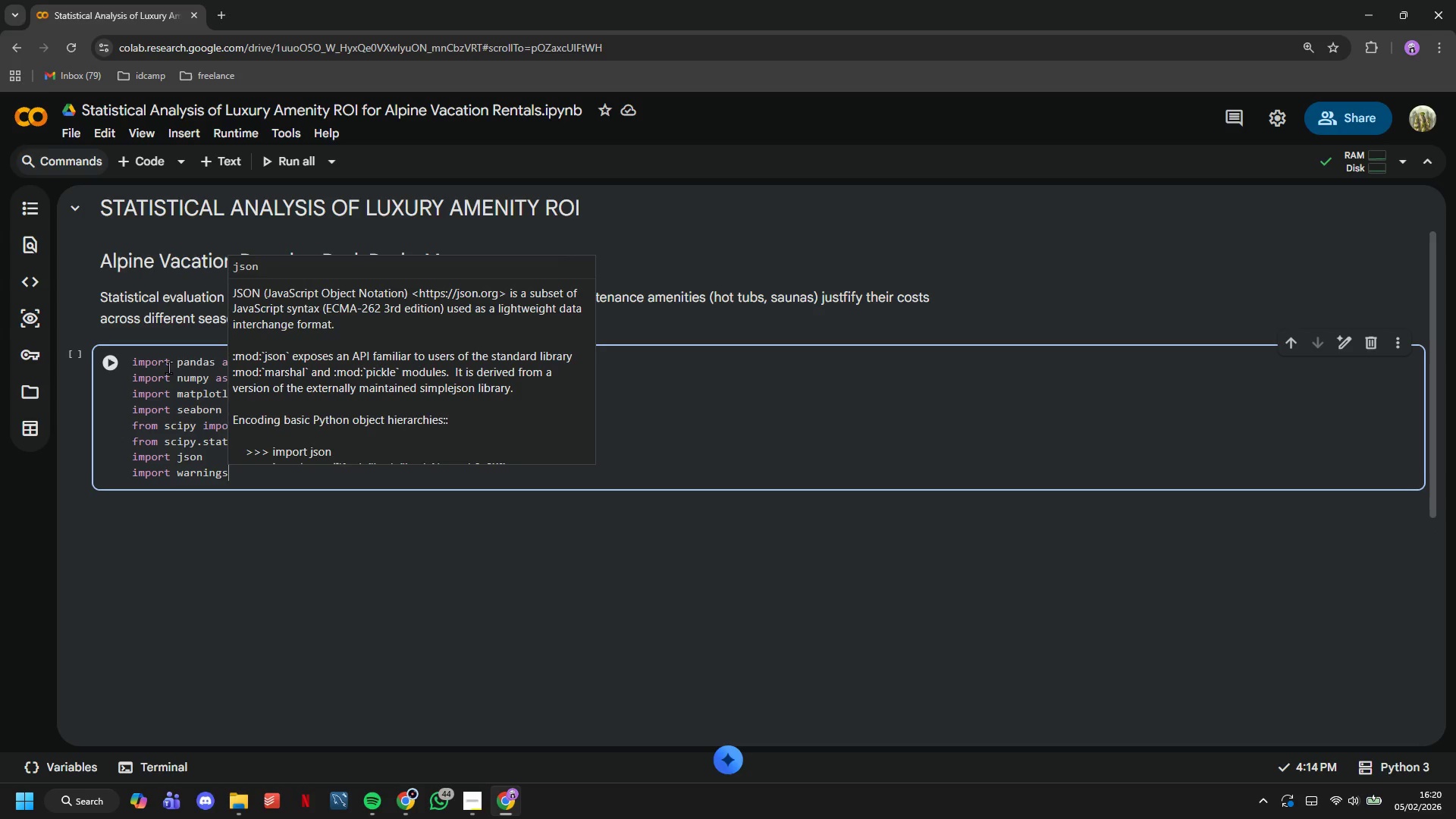 
key(Enter)
 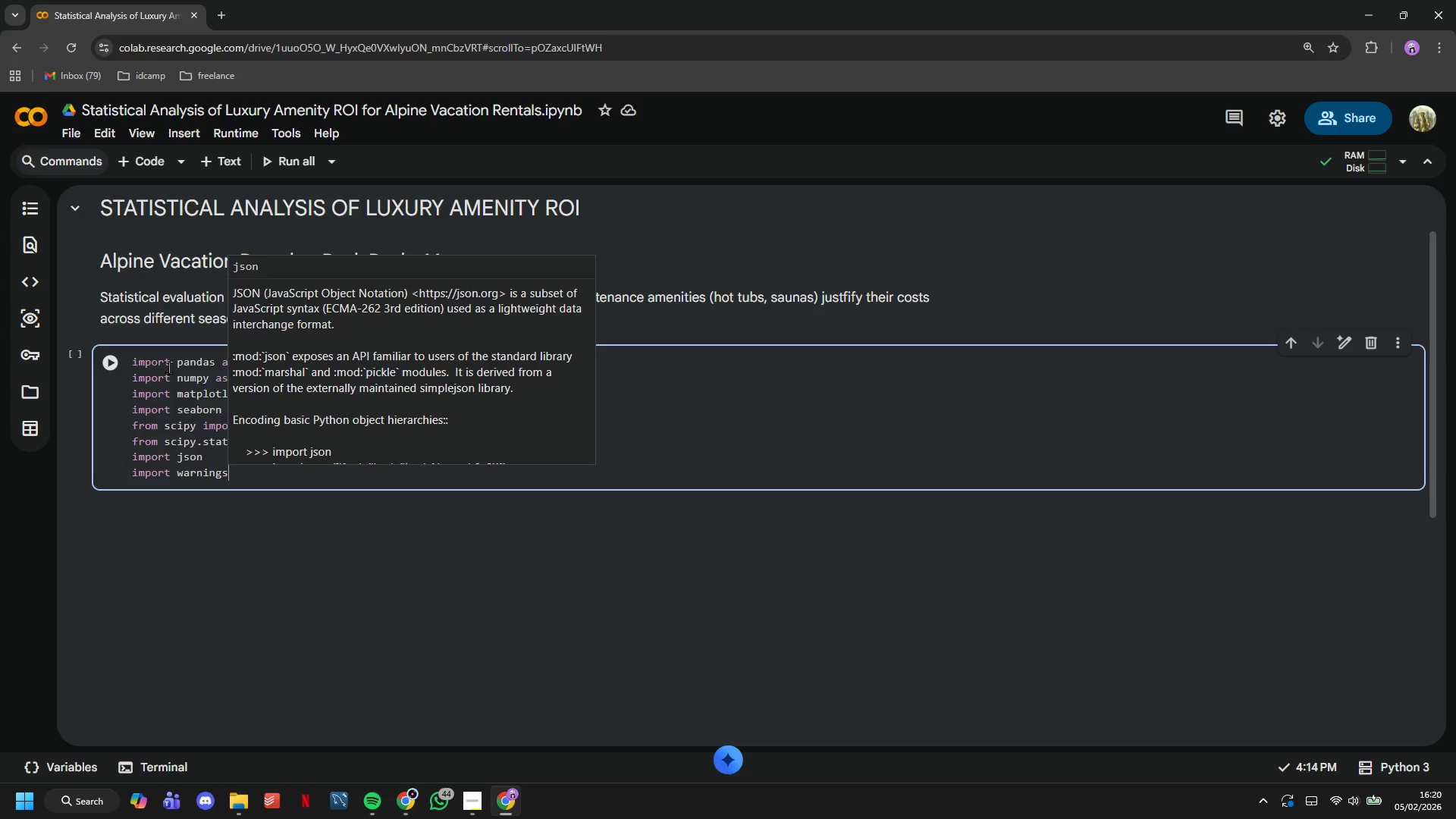 
key(Enter)
 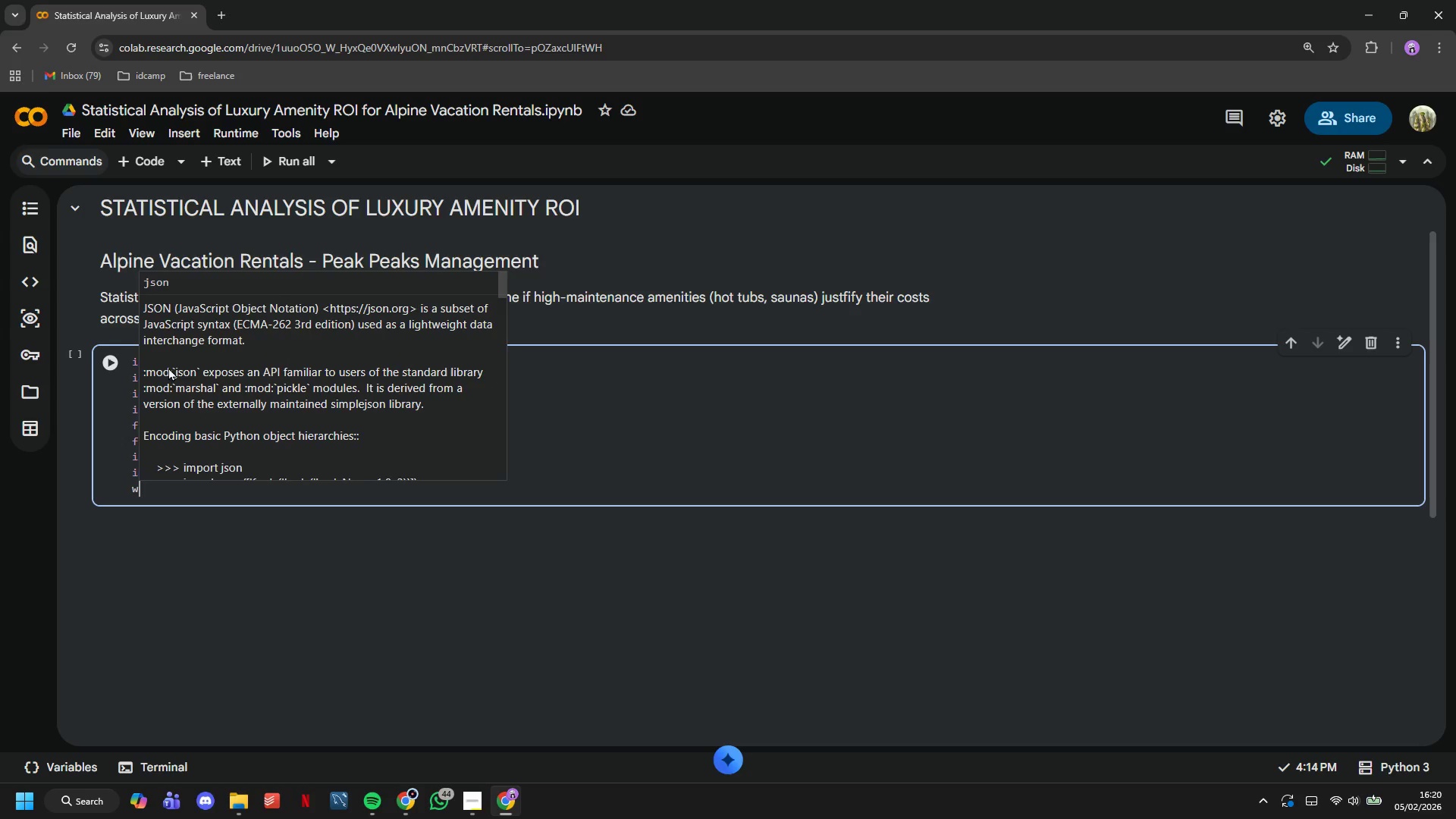 
type(warnings.filterwarnings('ignore)
 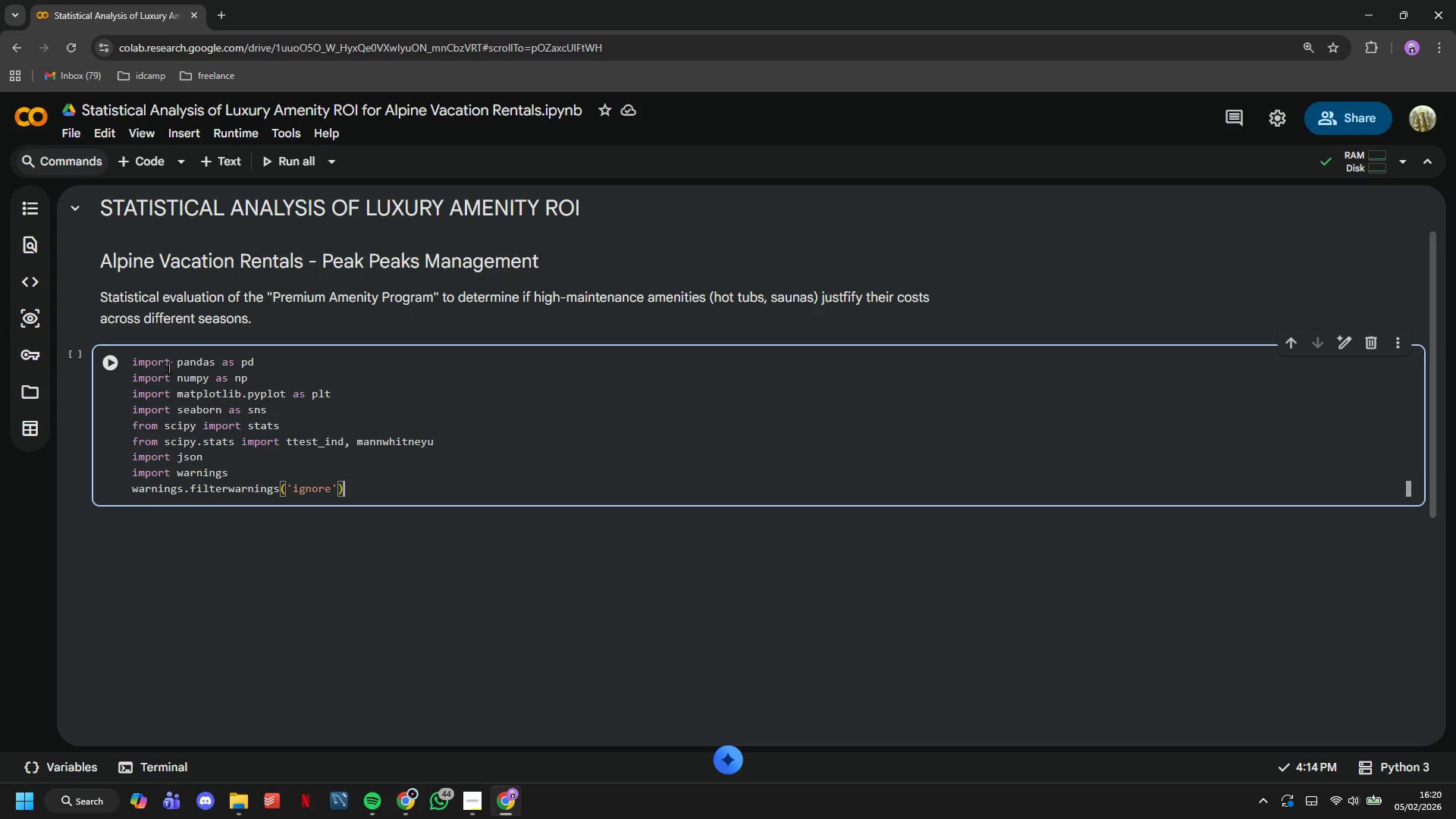 
 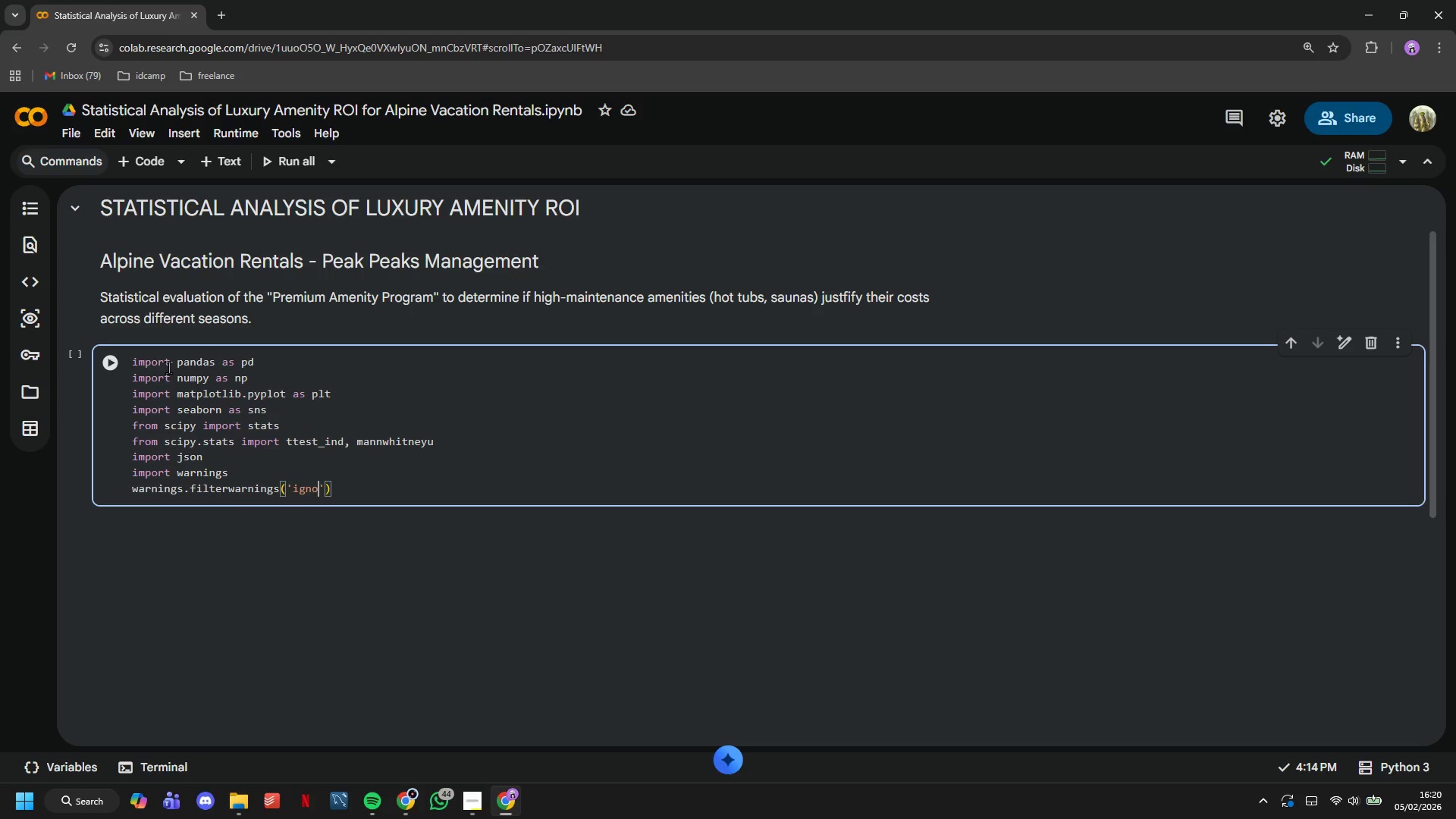 
key(ArrowRight)
 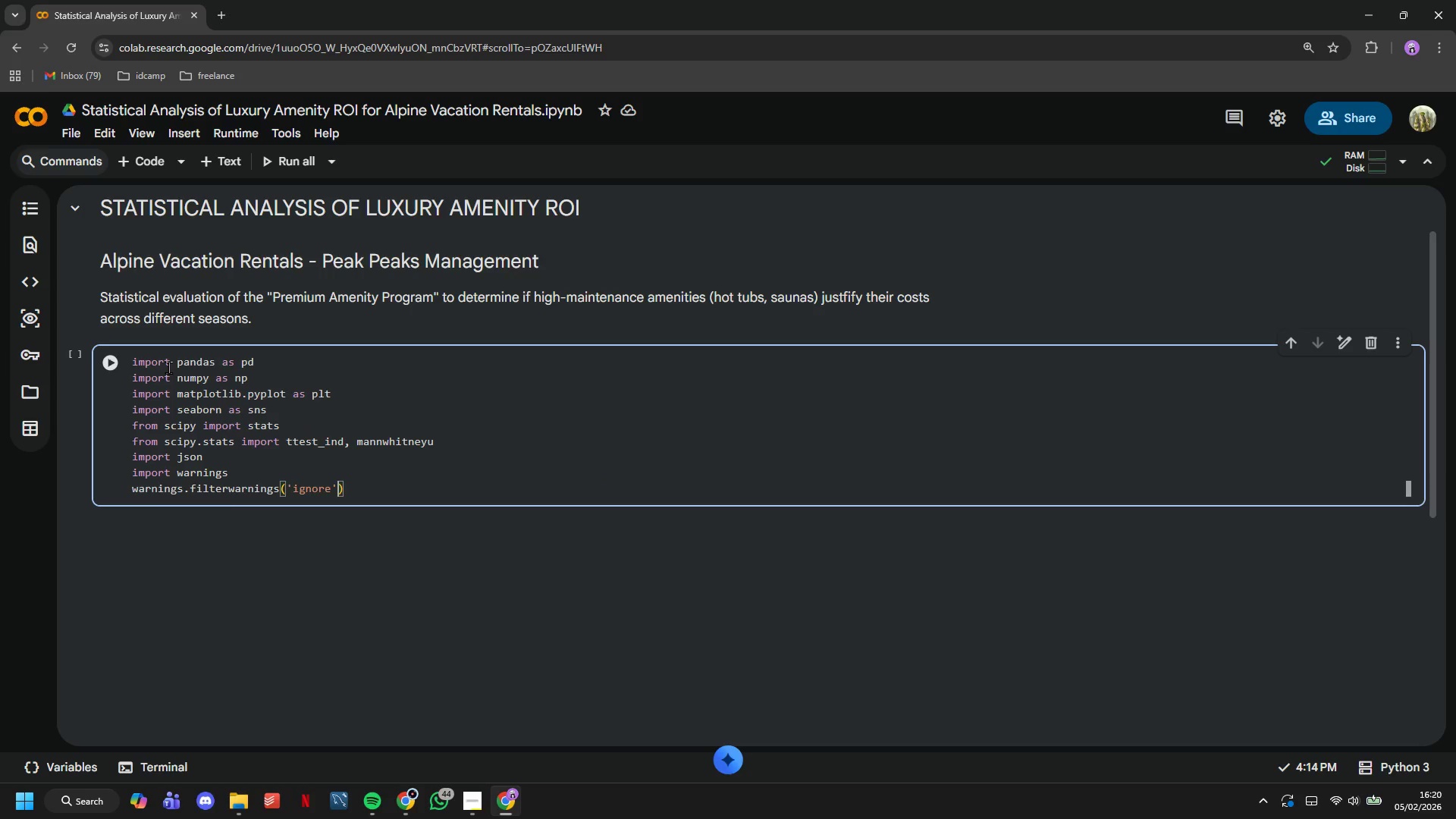 
key(ArrowRight)
 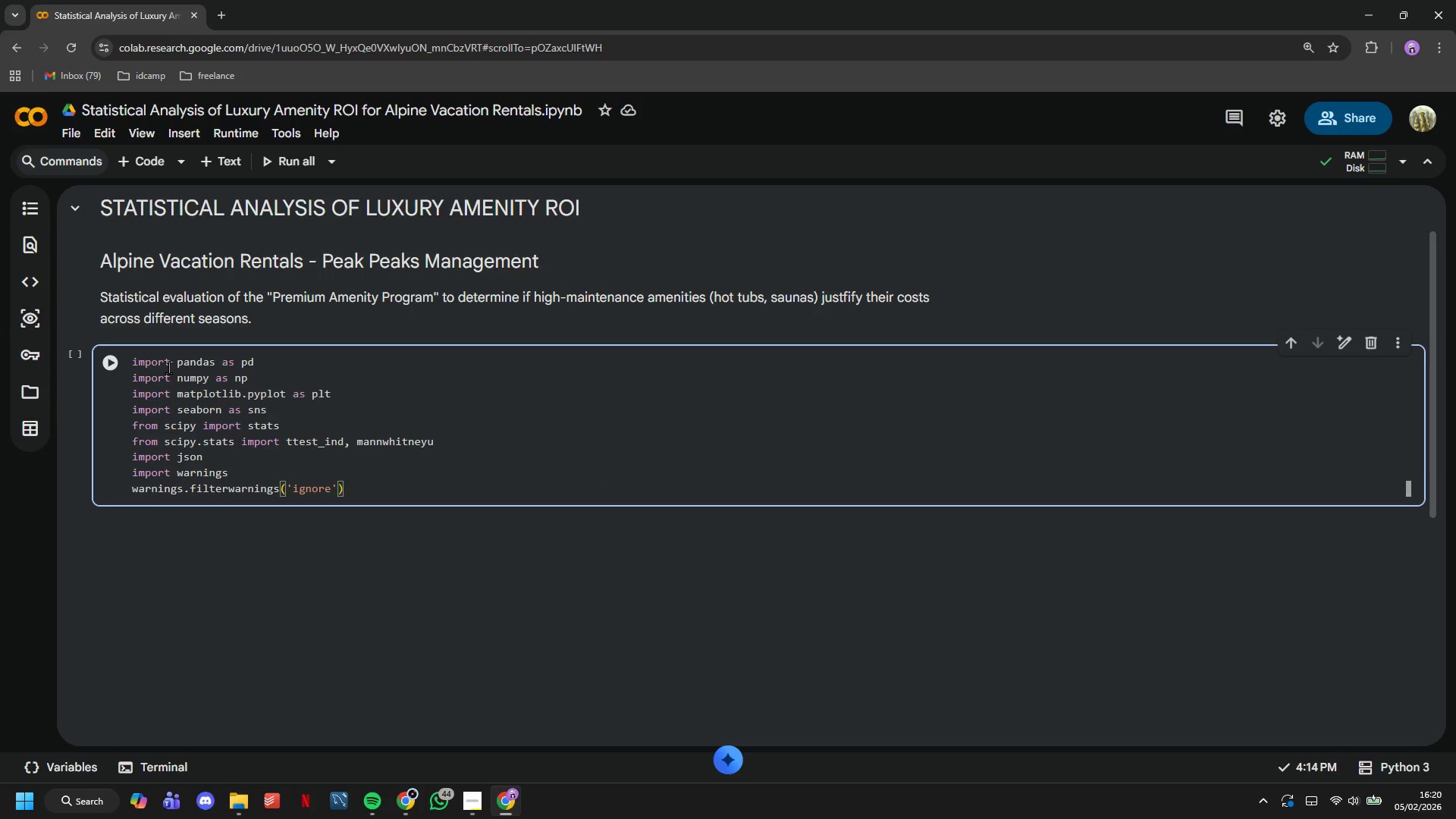 
key(Enter)
 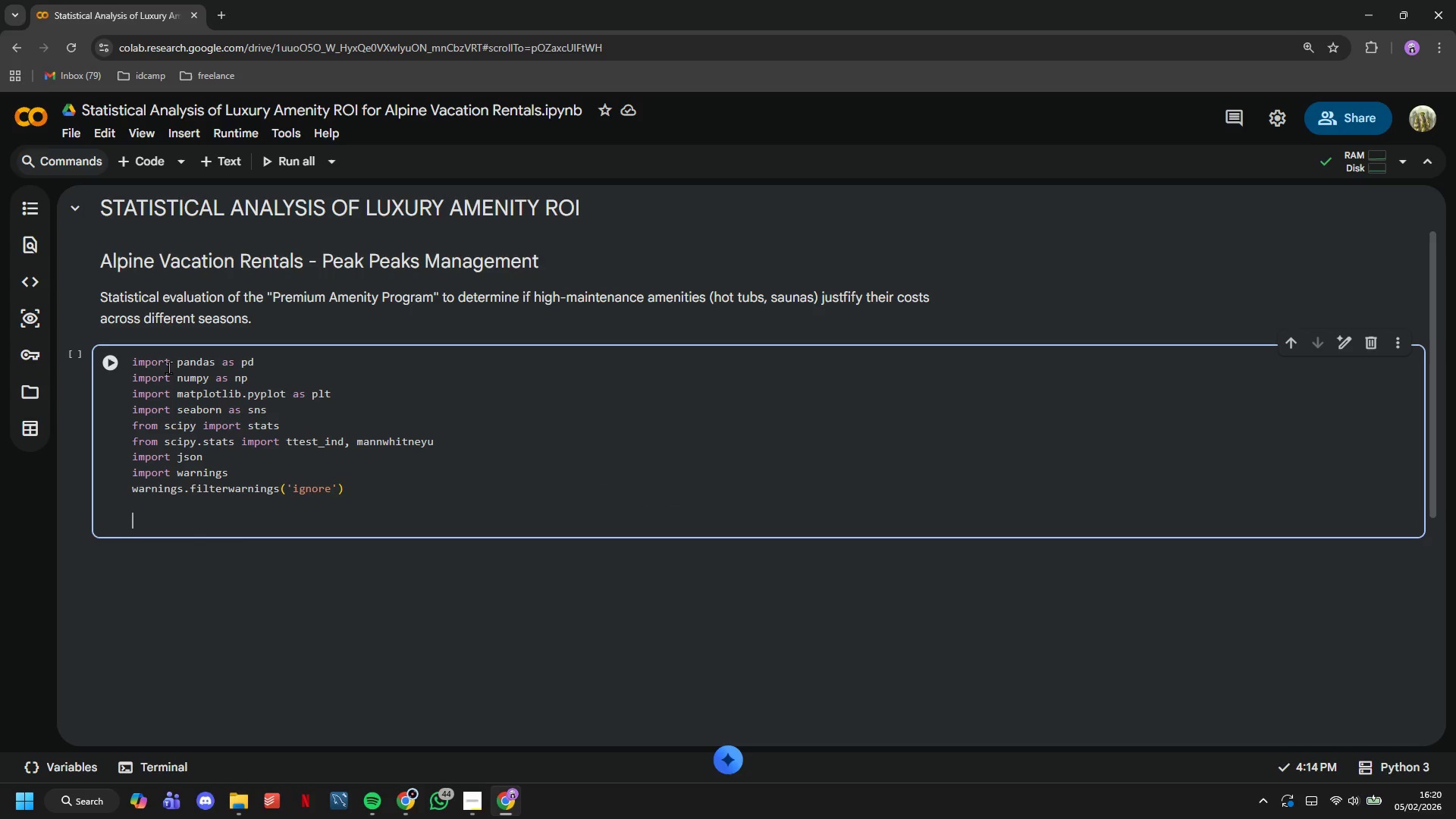 
key(Enter)
 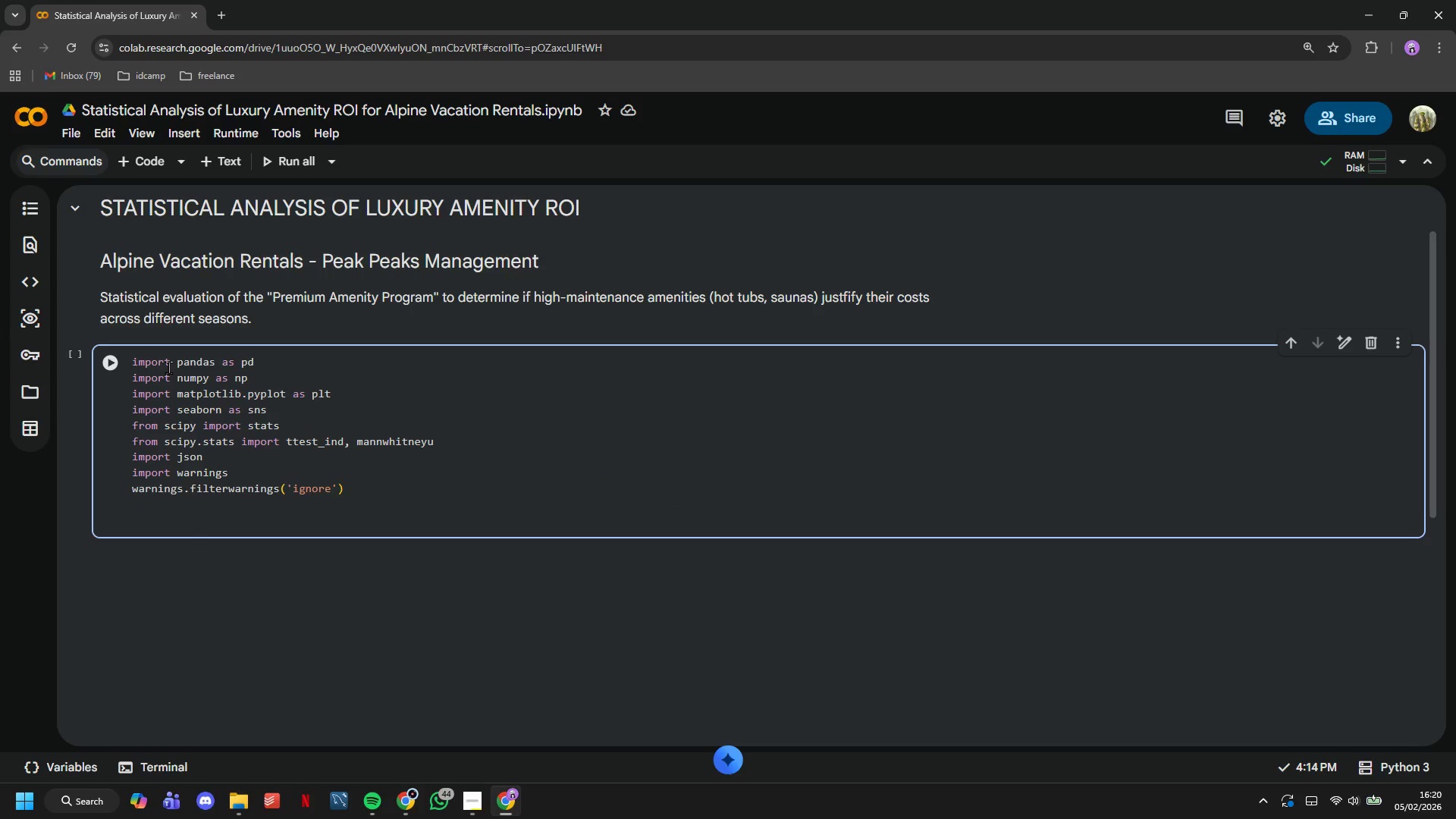 
type(plt,)
 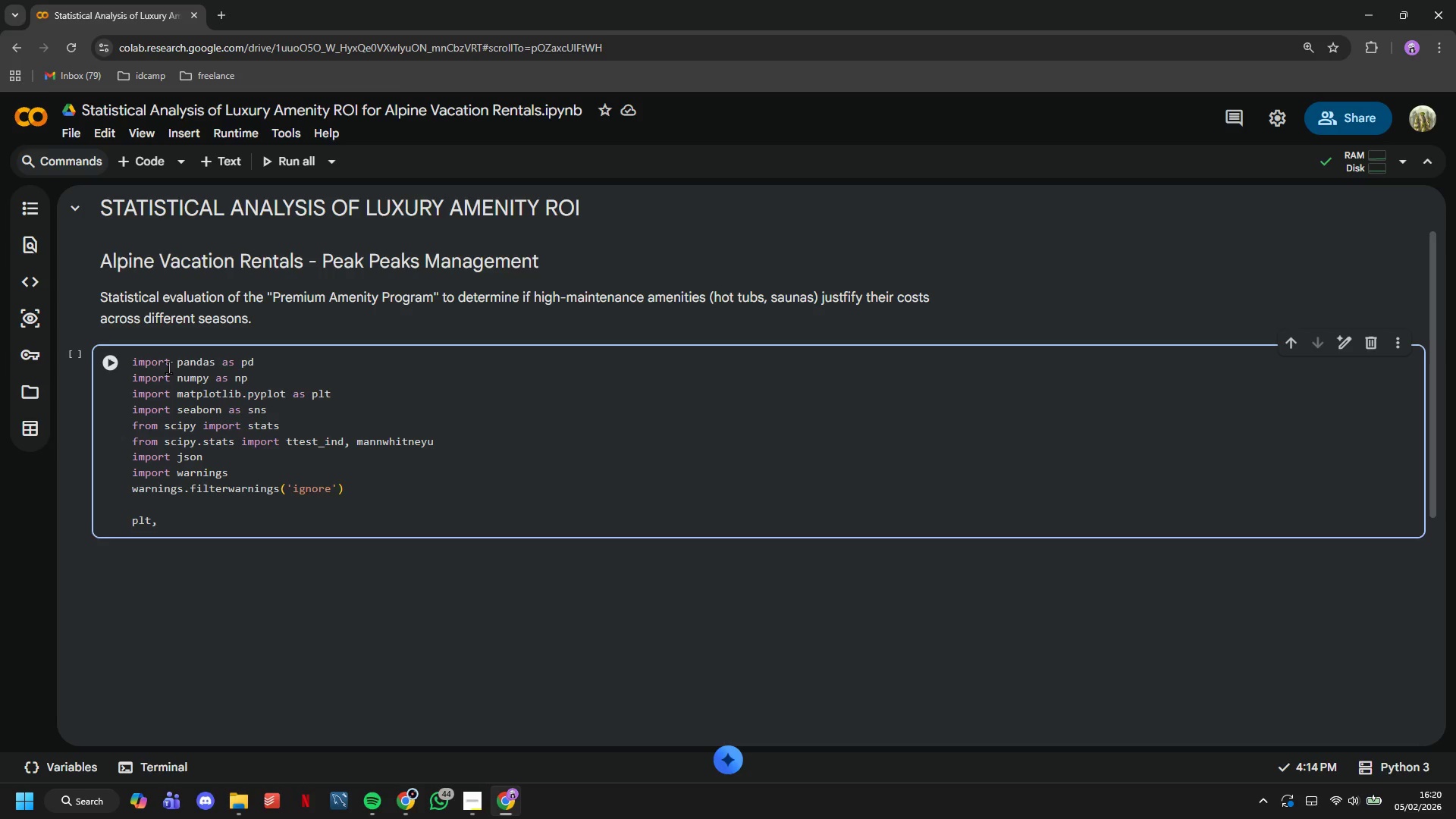 
key(Backspace)
type(.style.use('seaborn-v0_8-darkgrid)
 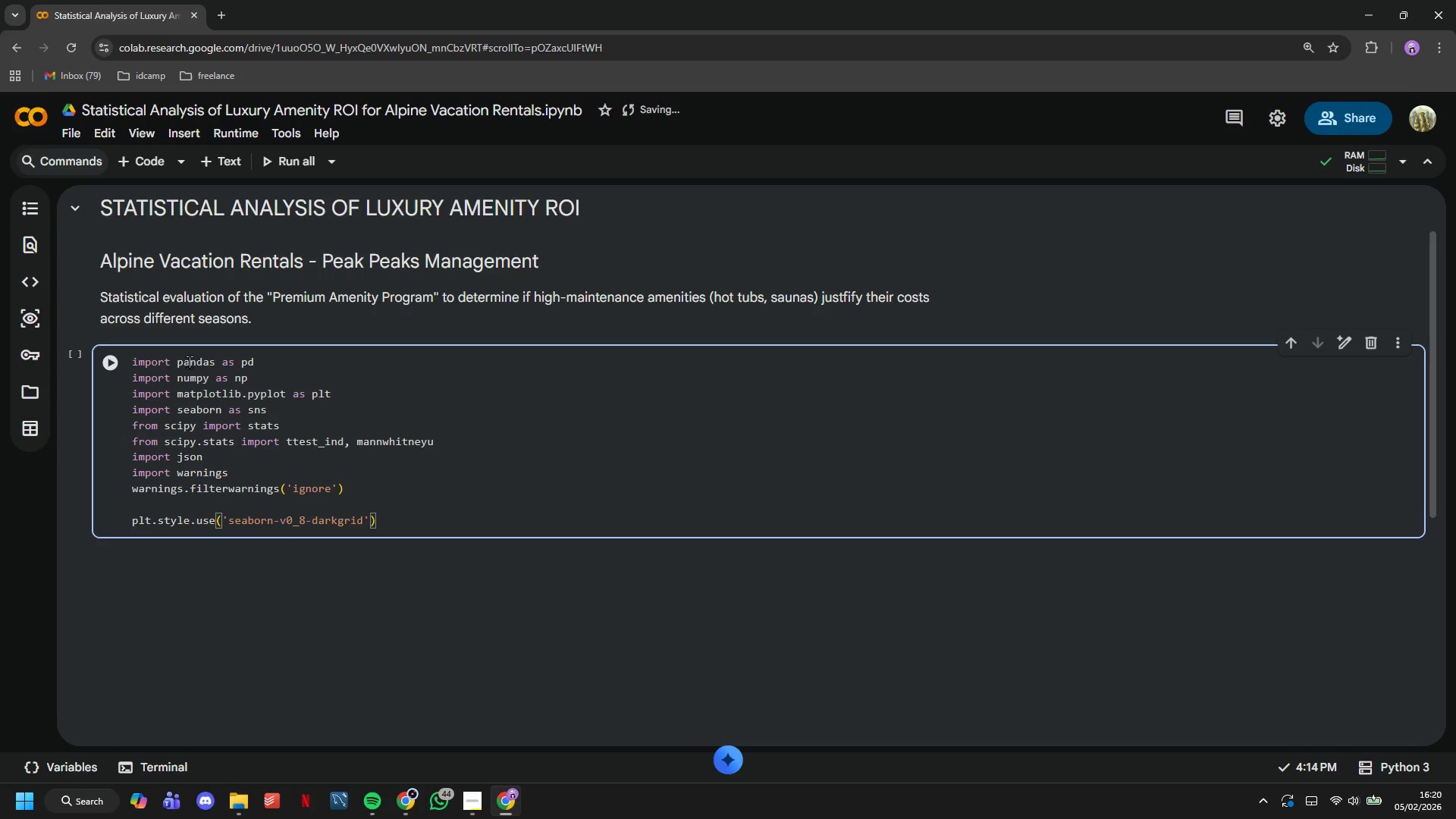 
left_click([118, 366])
 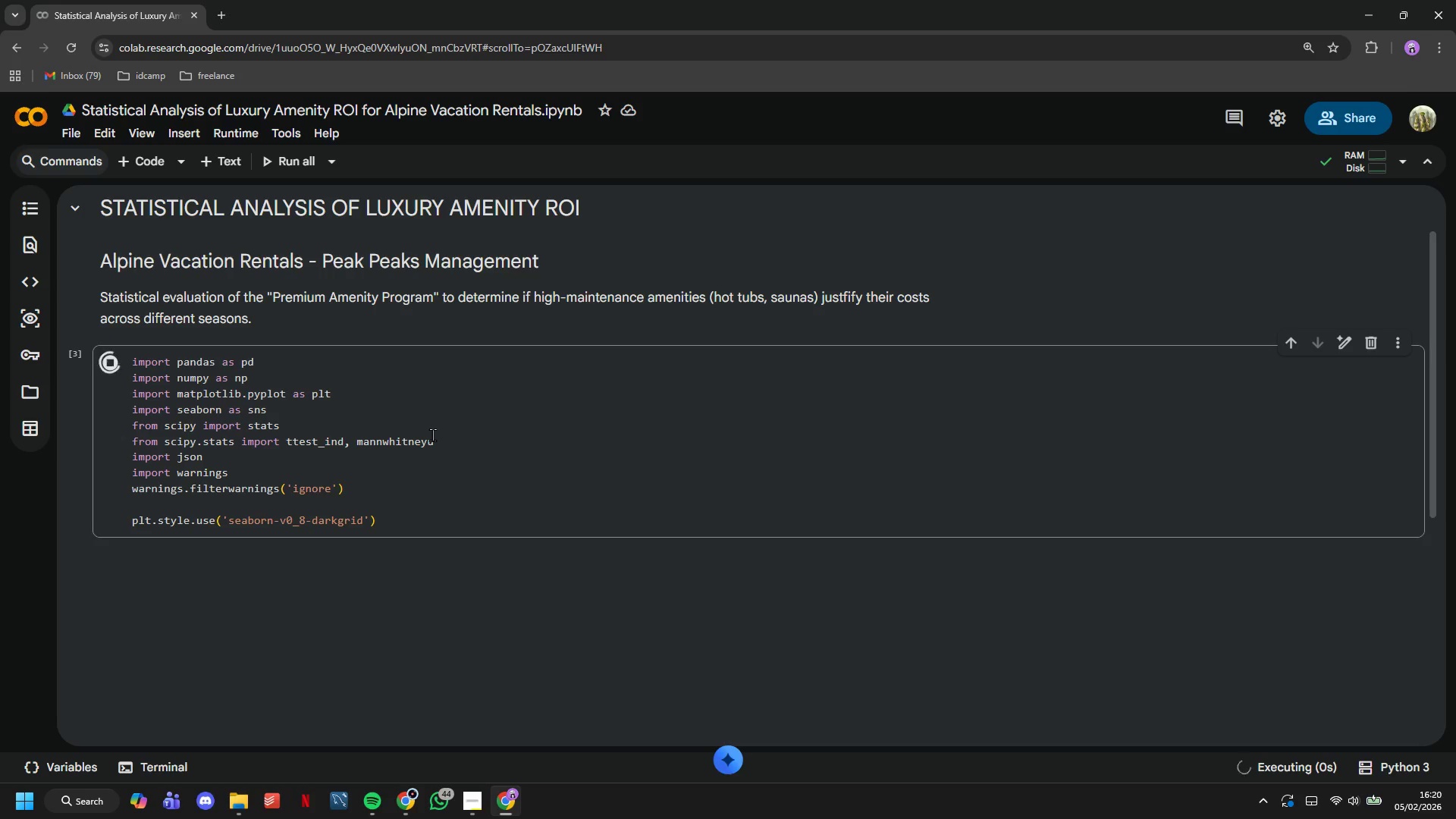 
scroll: coordinate [432, 435], scroll_direction: down, amount: 2.0
 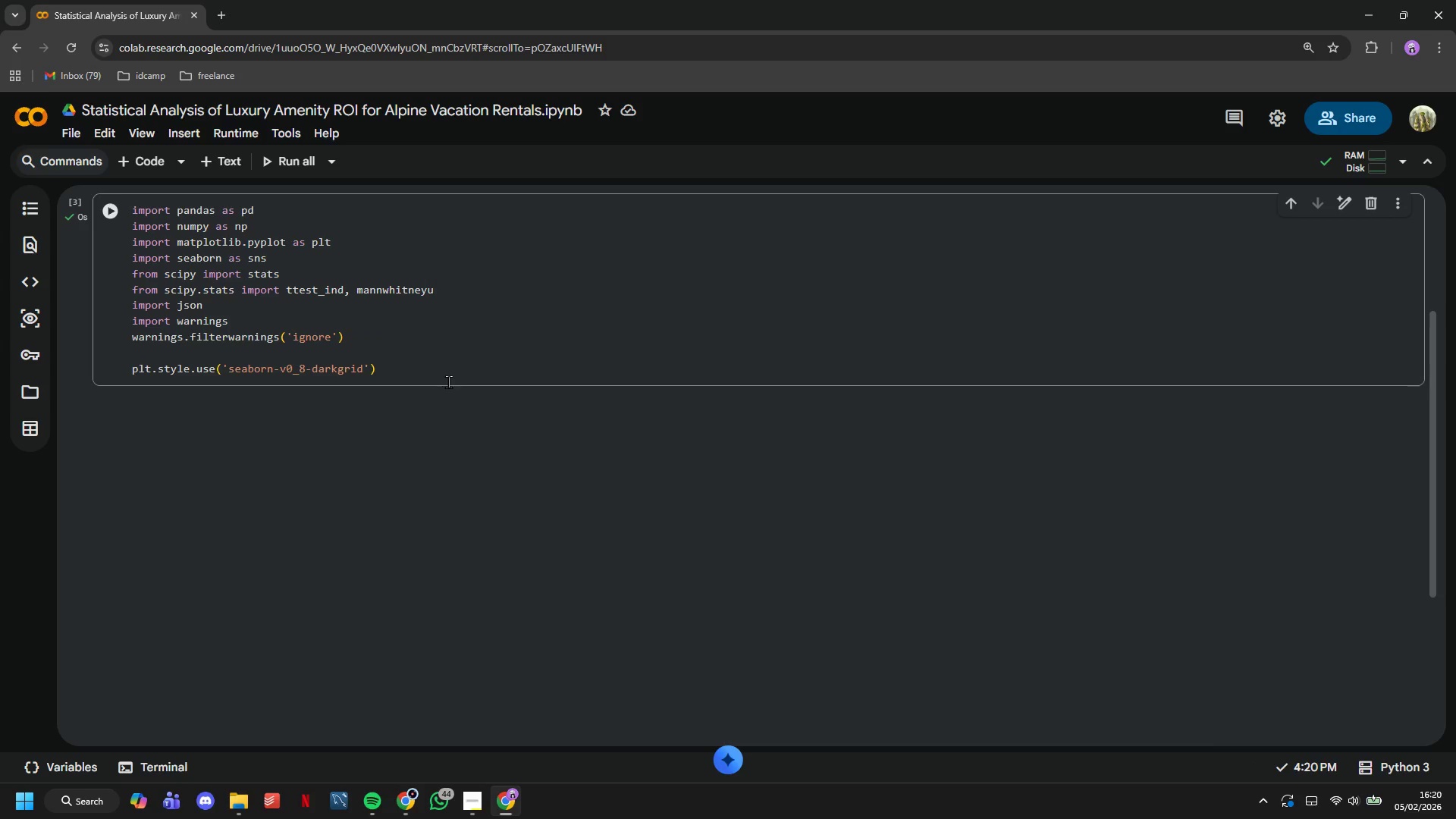 
left_click([448, 381])
 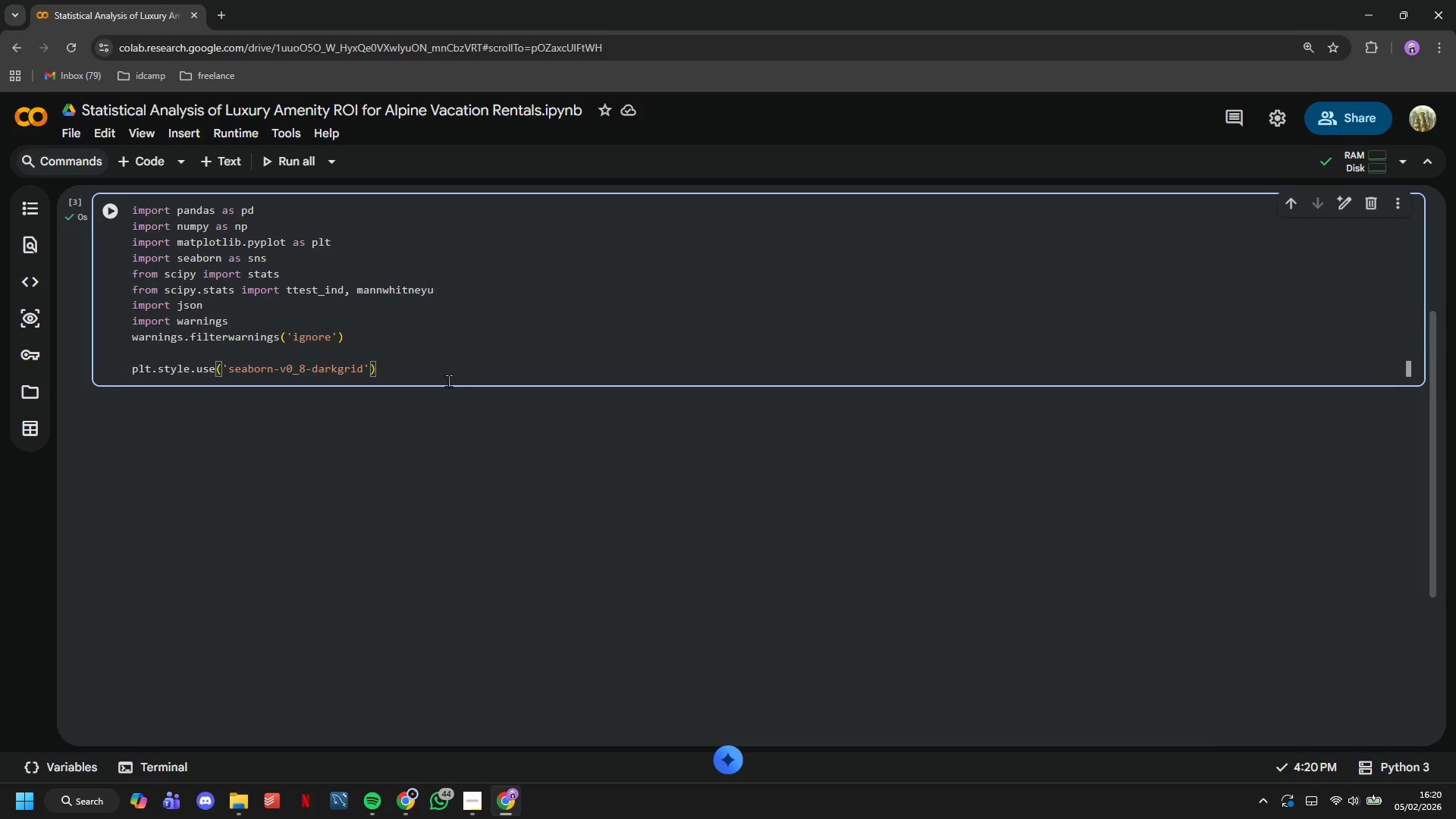 
key(Enter)
 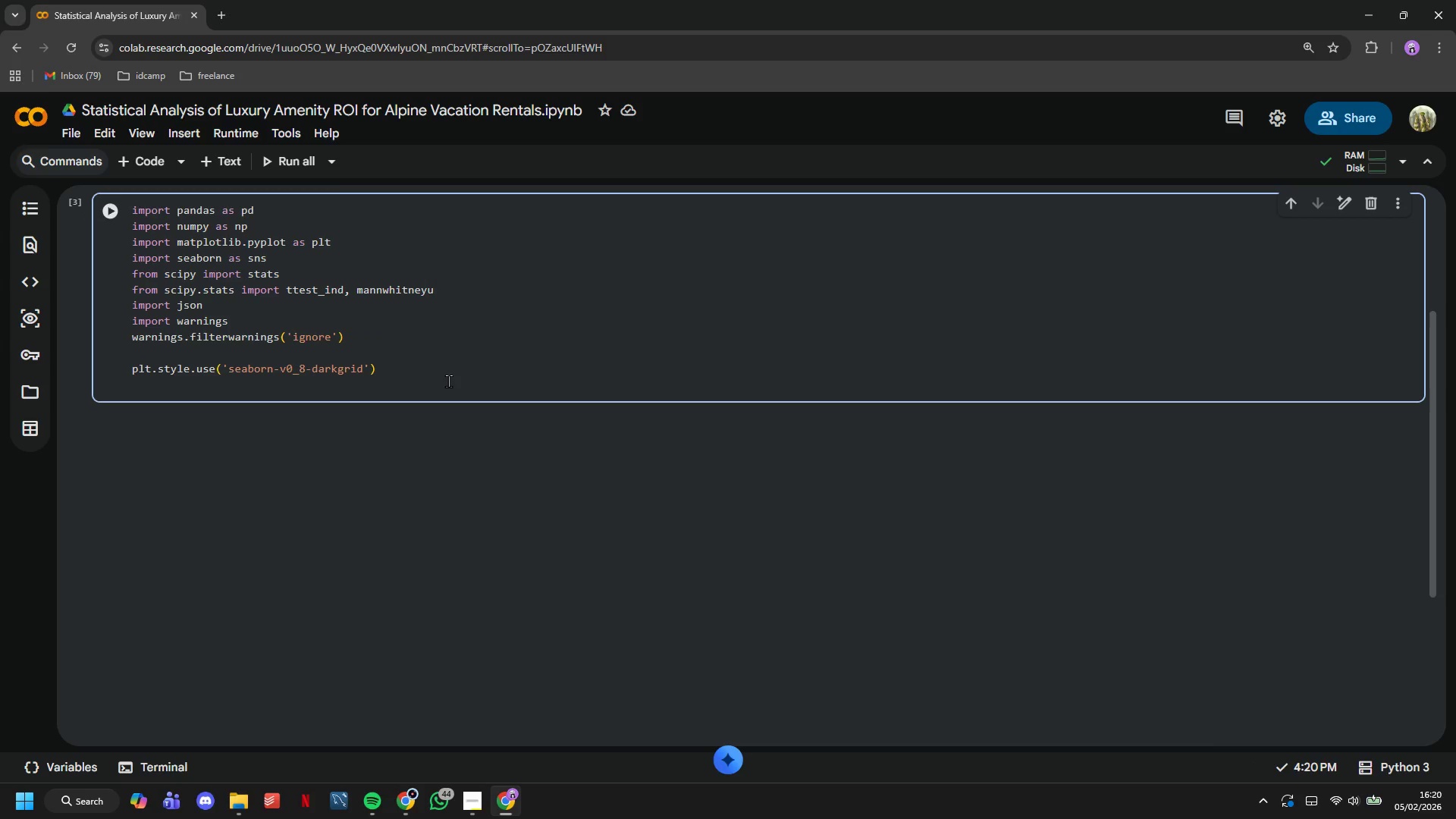 
type(sns.se)
key(Backspace)
type(et_palette("husl)
 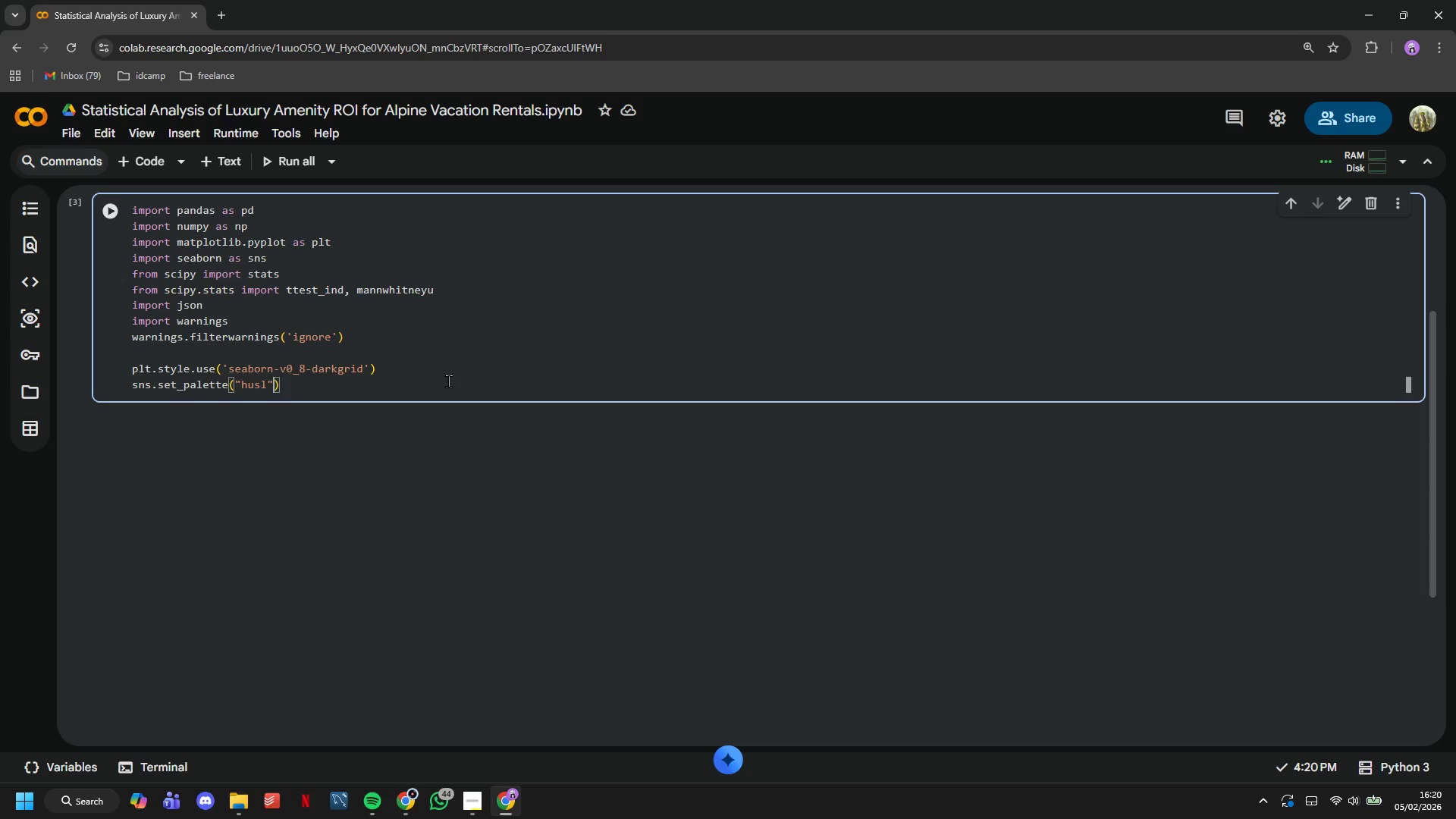 
 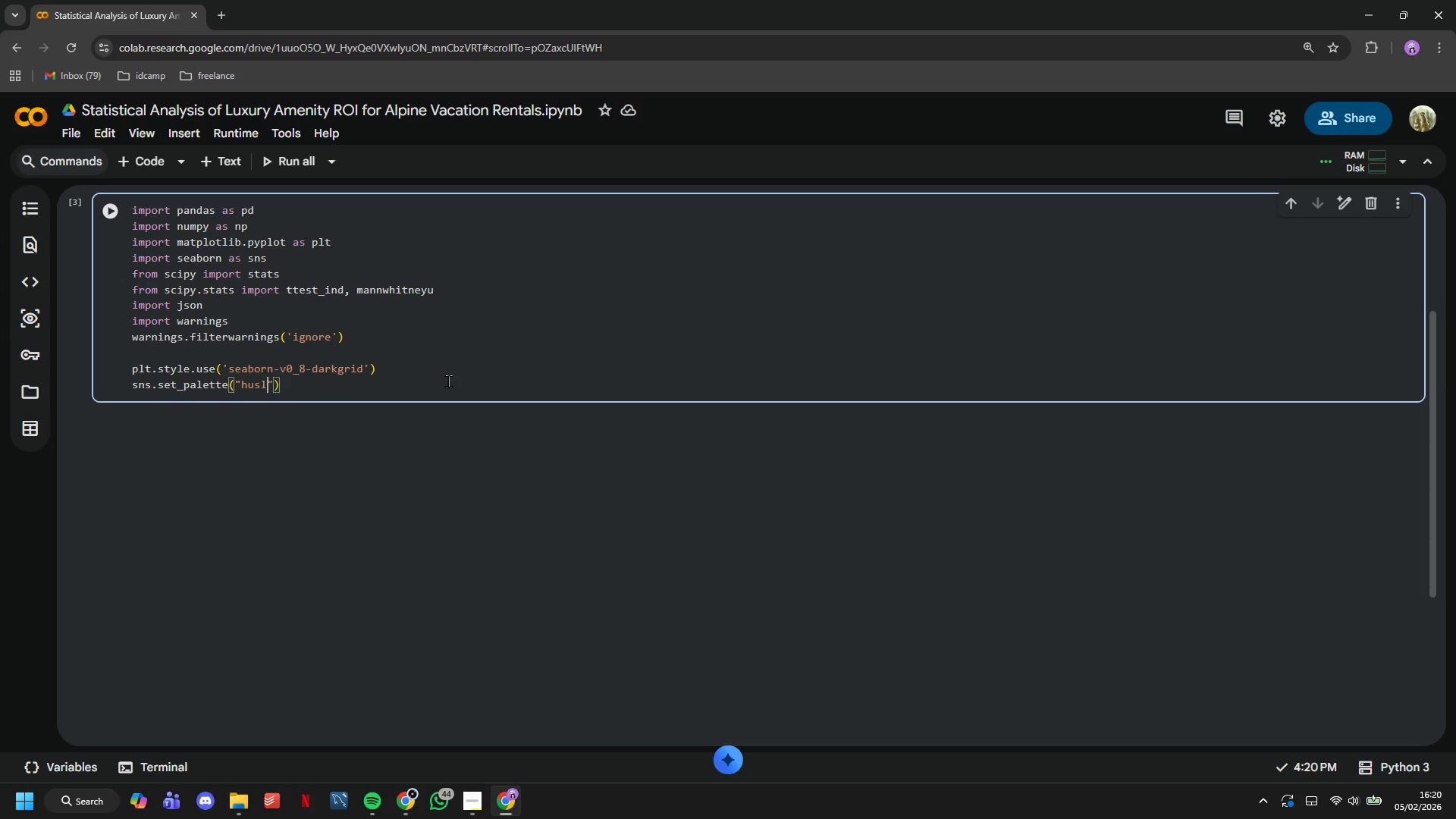 
key(ArrowRight)
 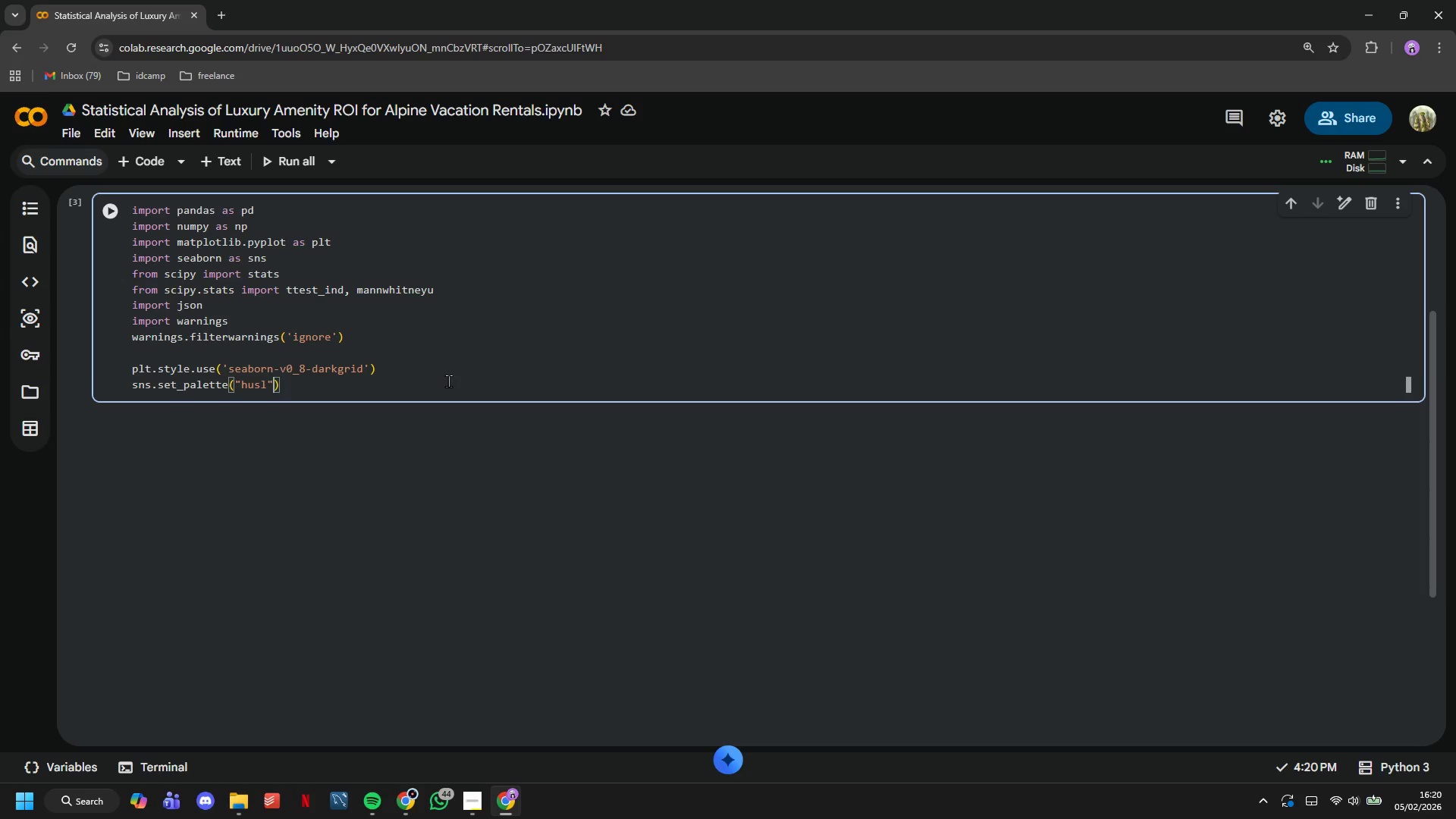 
key(ArrowRight)
 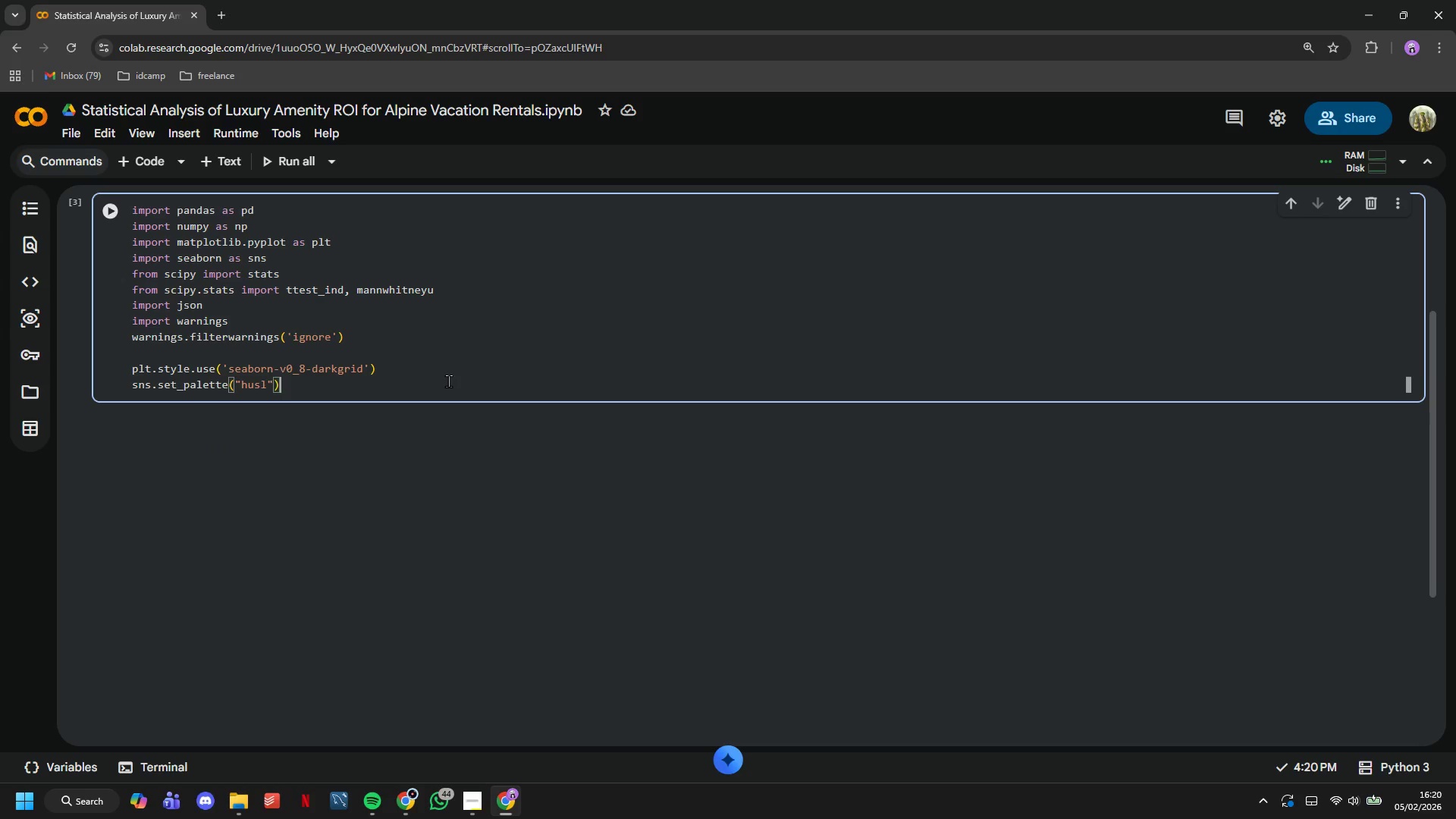 
key(Enter)
 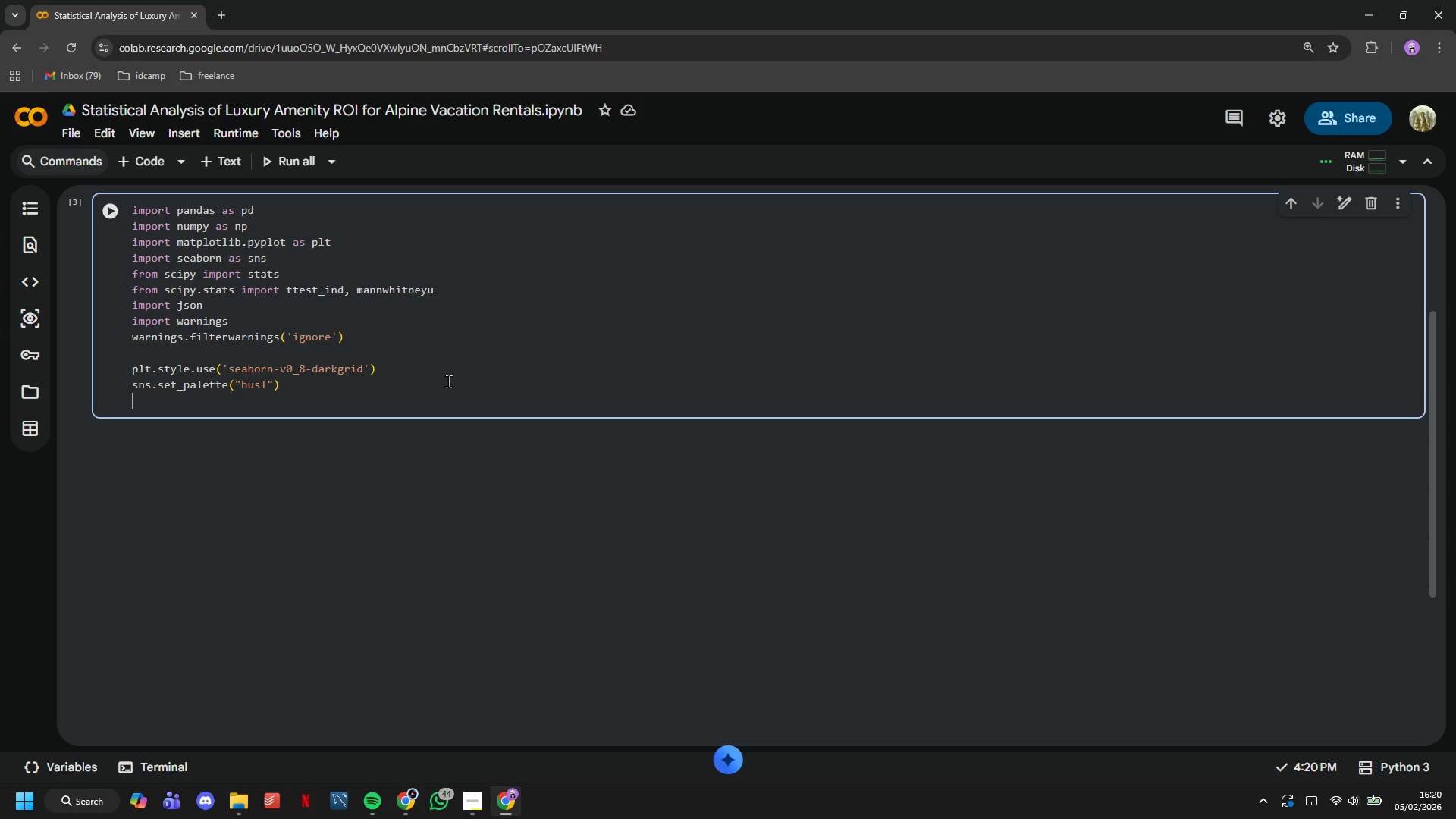 
type(pd,s)
key(Backspace)
key(Backspace)
type(,s)
key(Backspace)
key(Backspace)
type(.set_option('display.max_columns)
 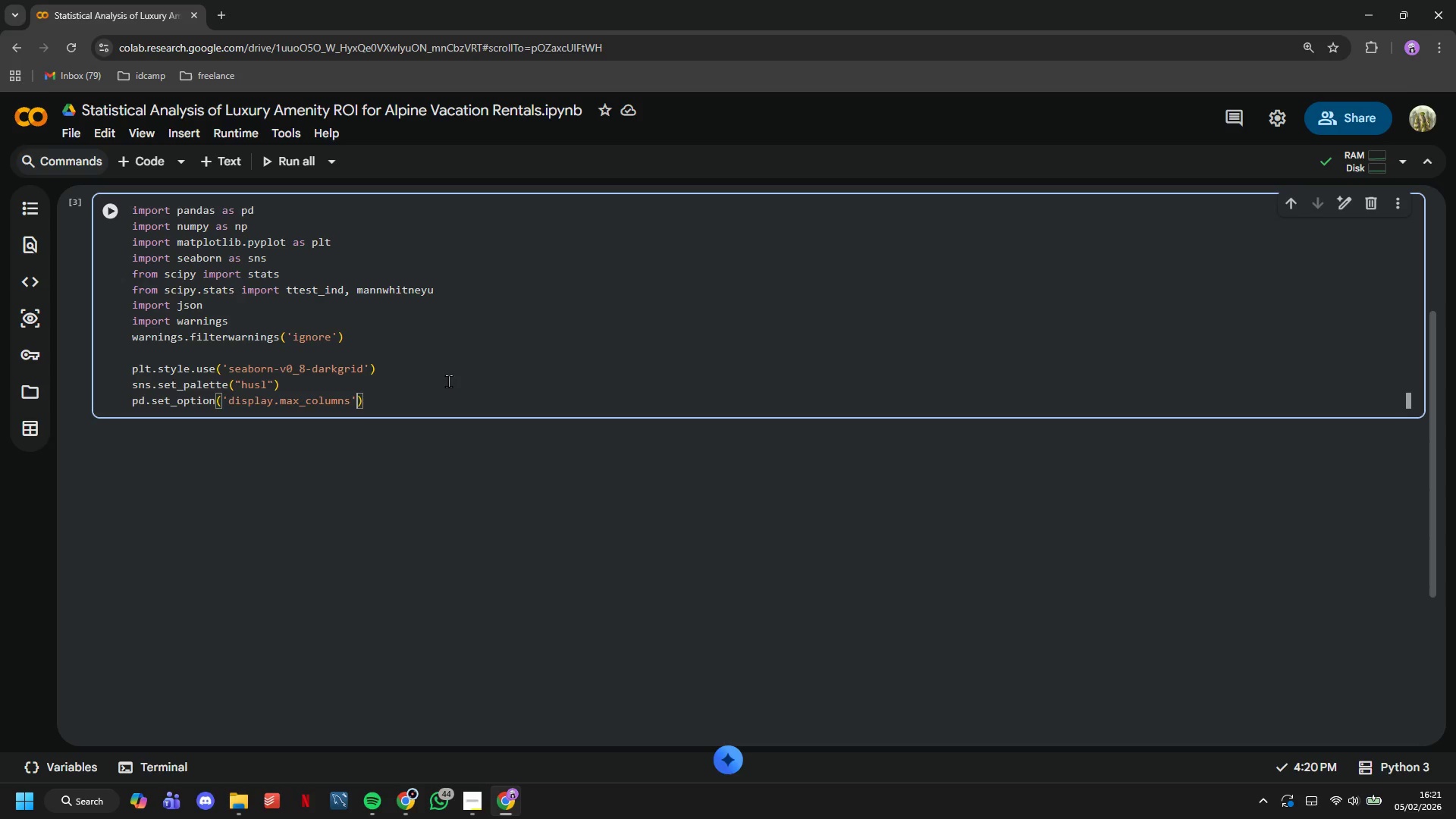 
 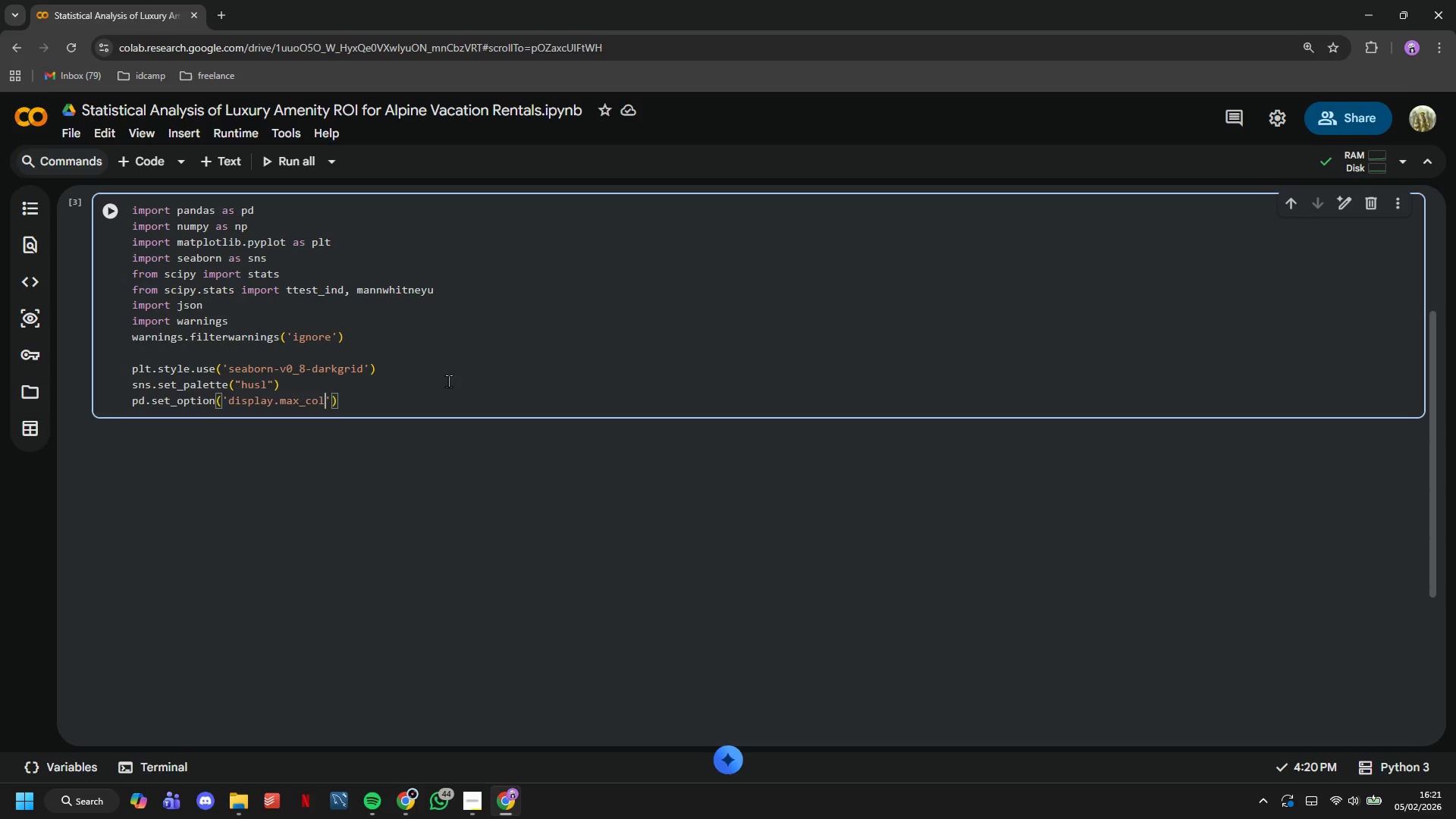 
key(ArrowRight)
 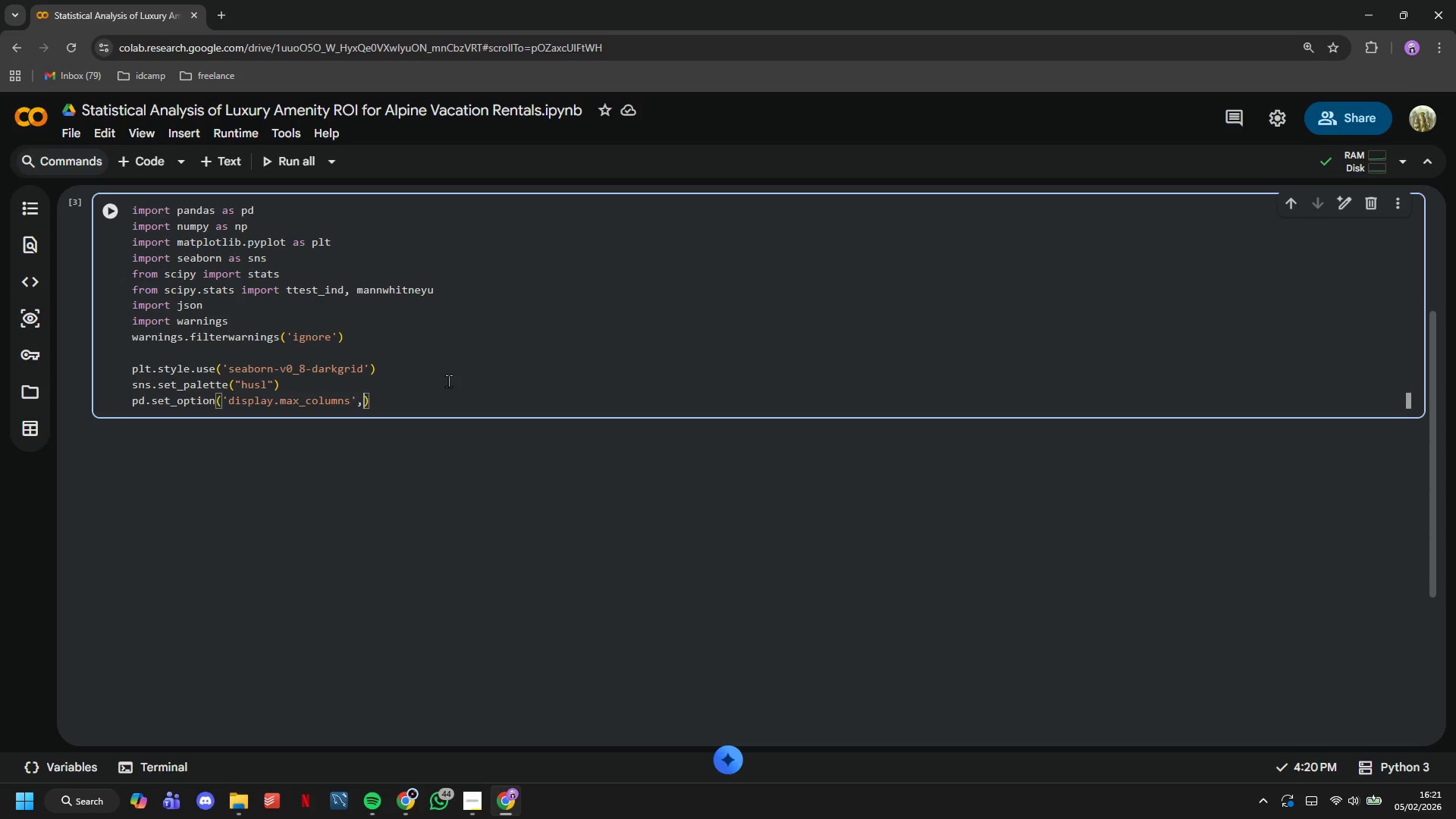 
type(, None)
 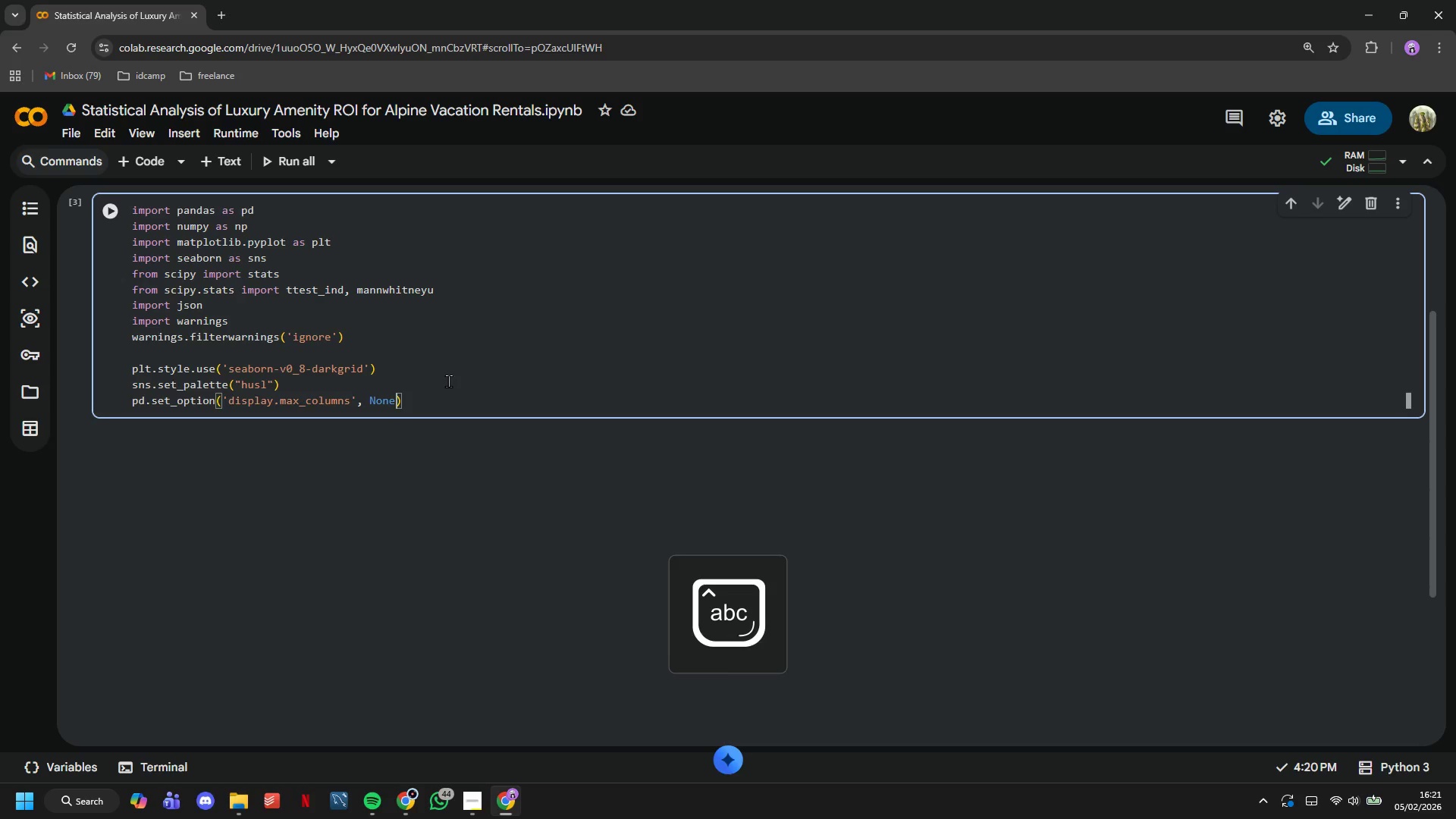 
key(ArrowRight)
 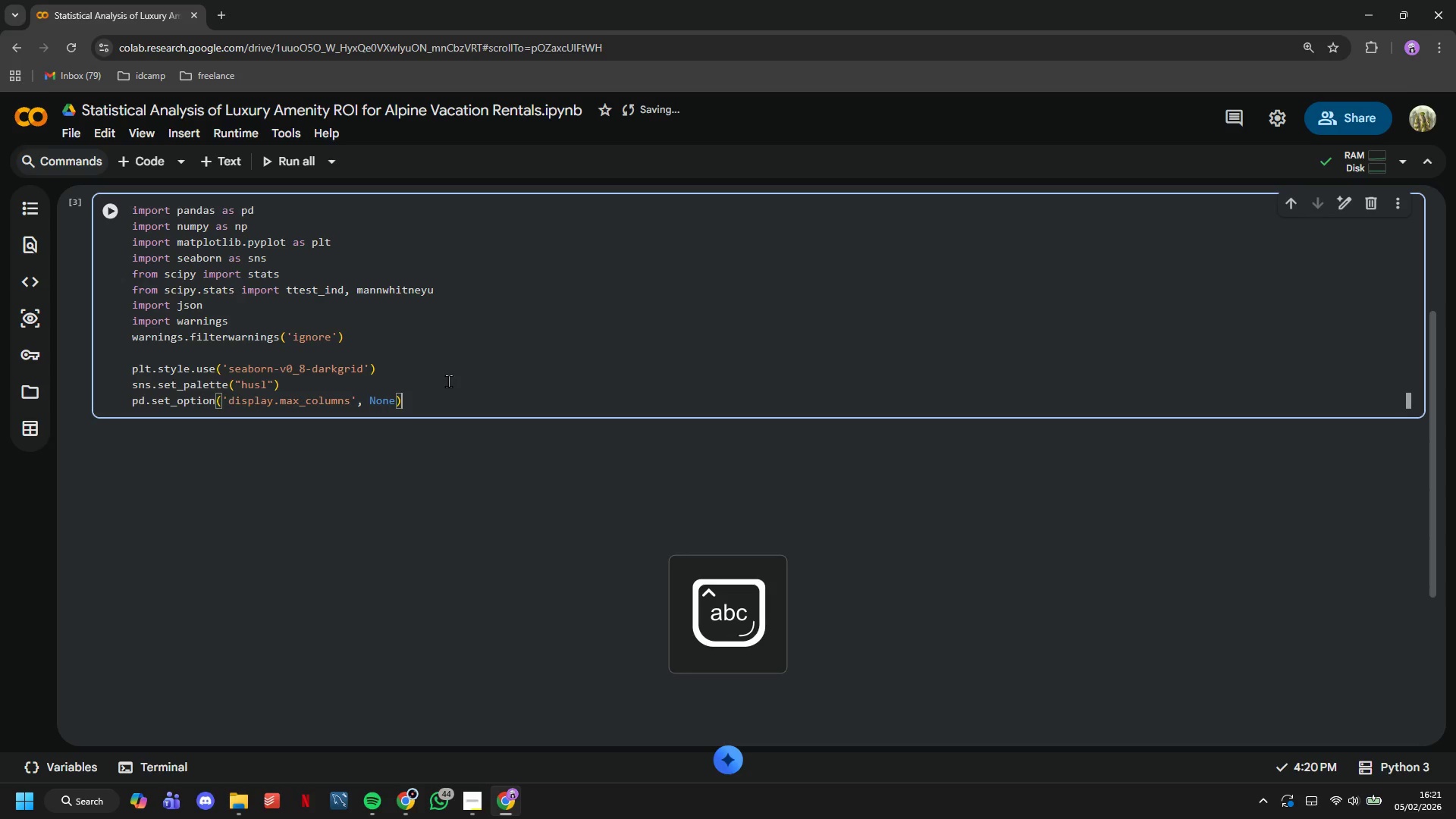 
key(Enter)
 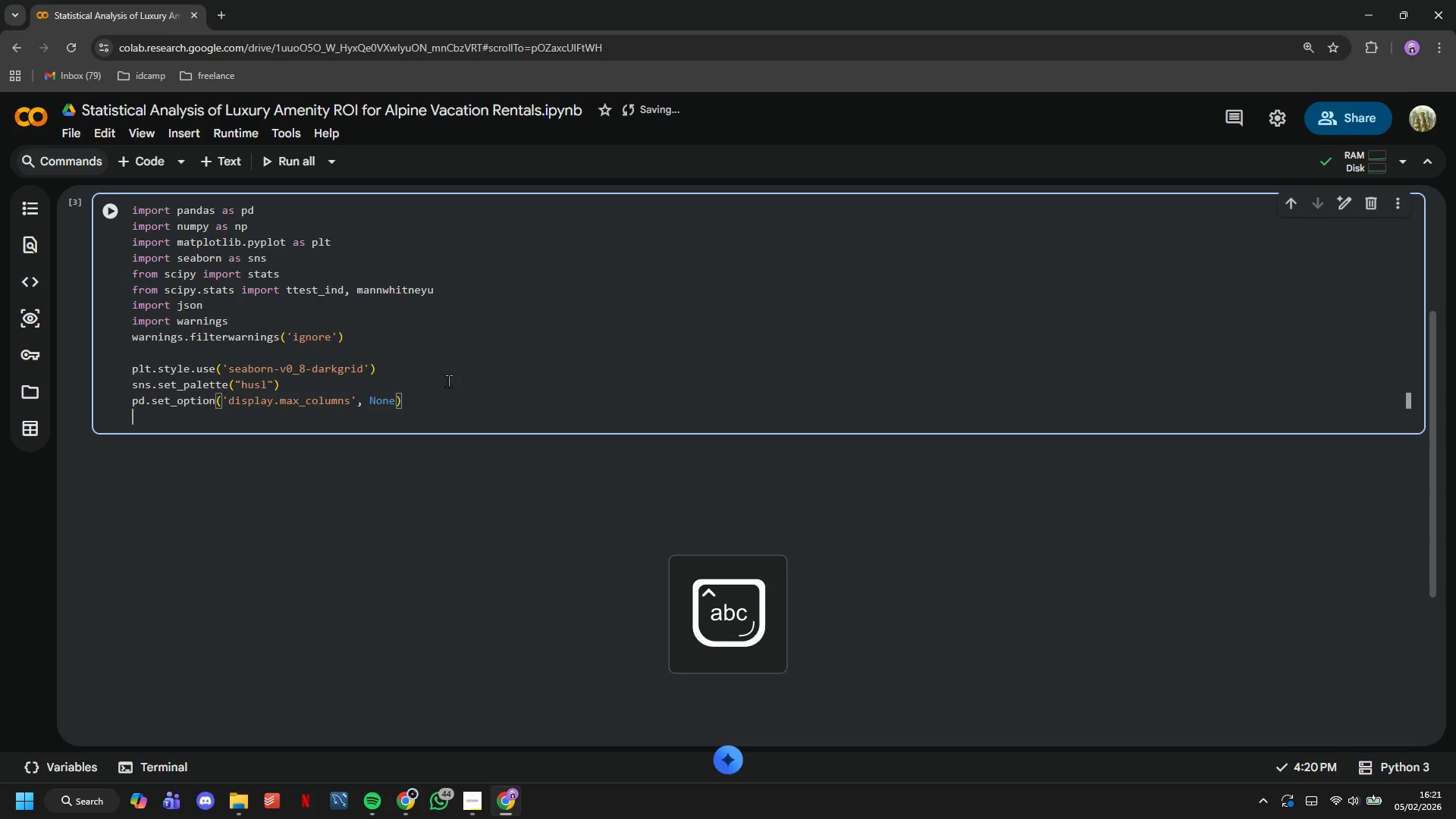 
key(Enter)
 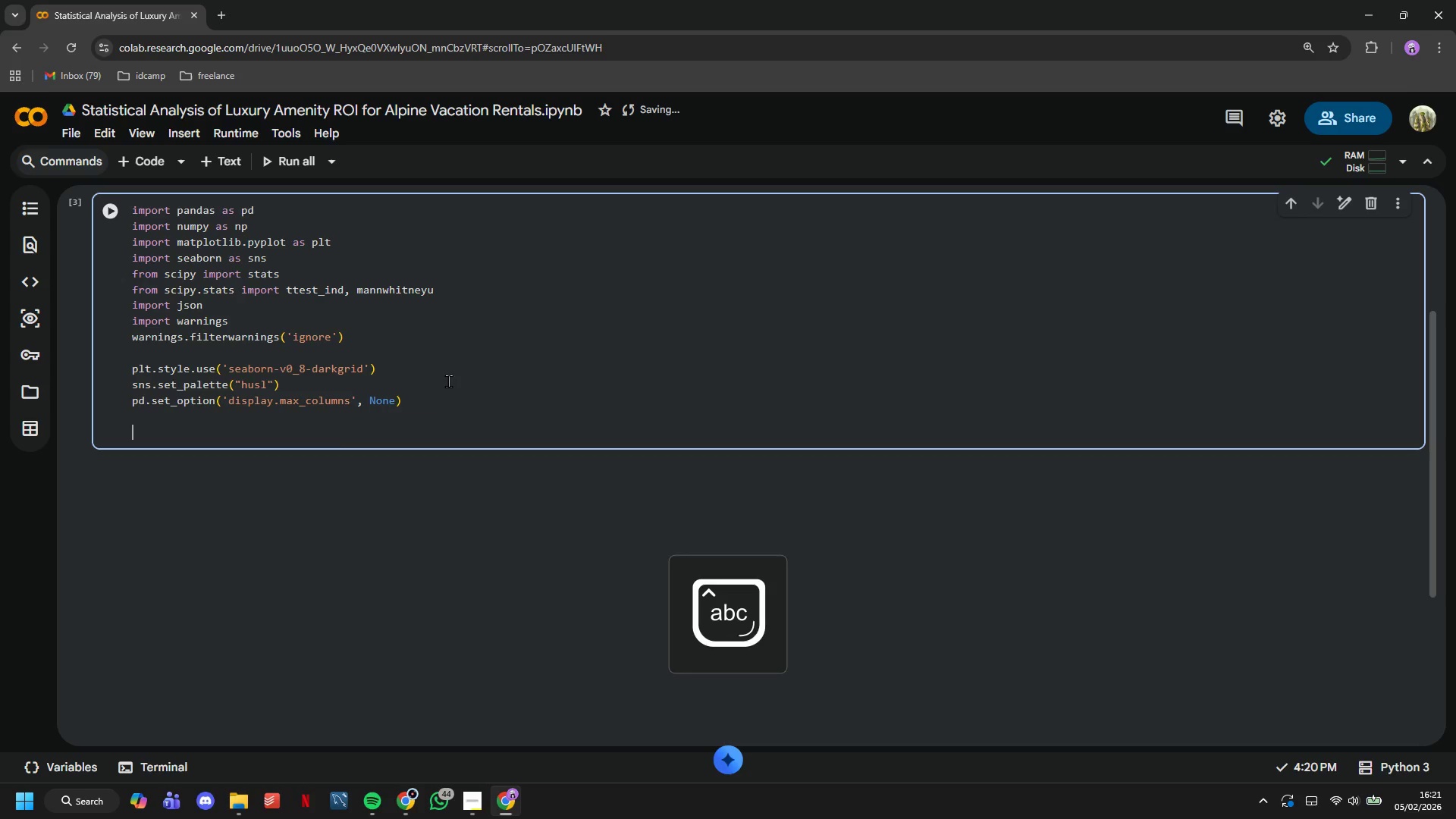 
type(print("LUXURY AMENITY ANALYSIS - ALPINE VACATION RENTALS)
 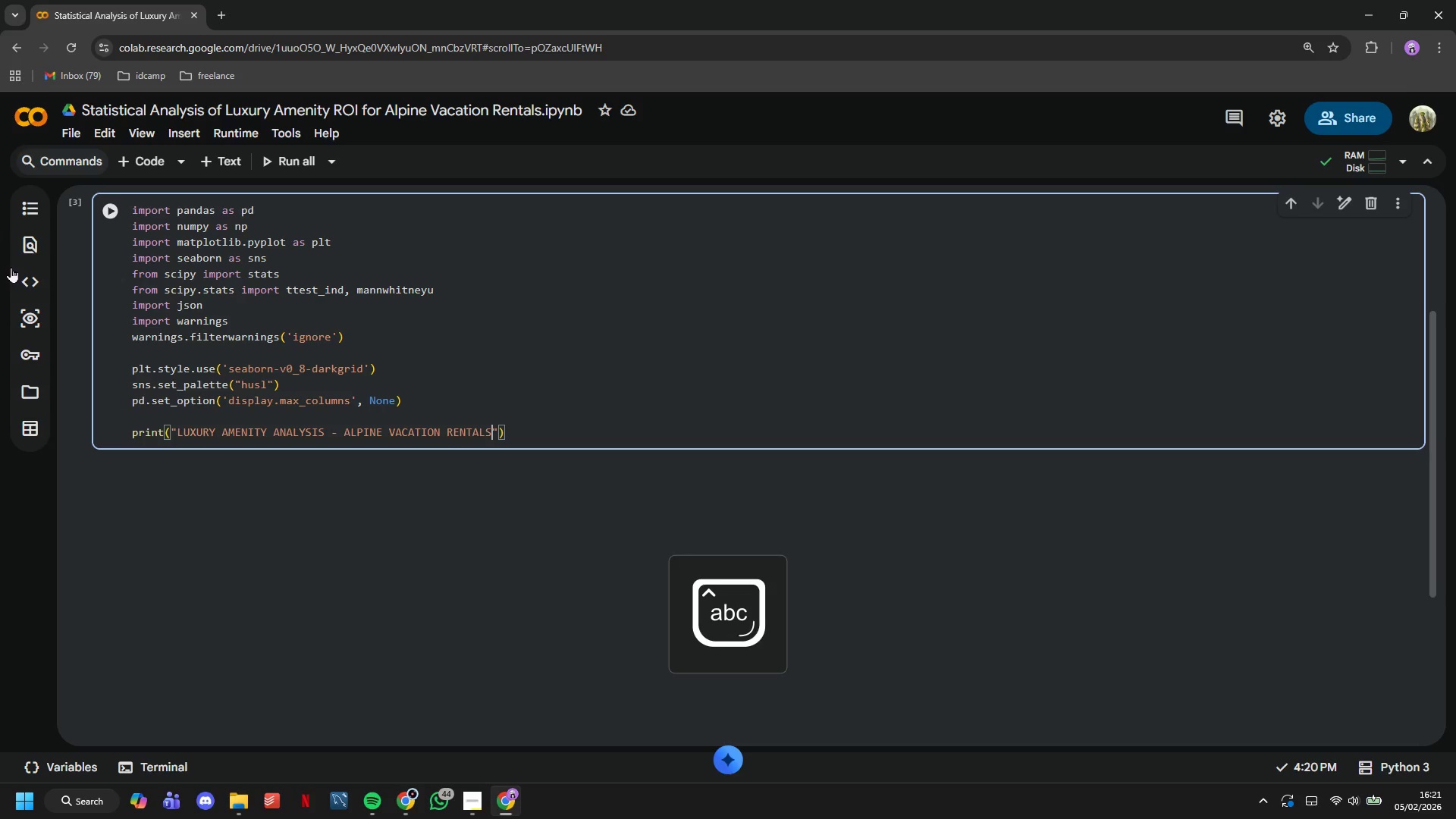 
left_click([101, 206])
 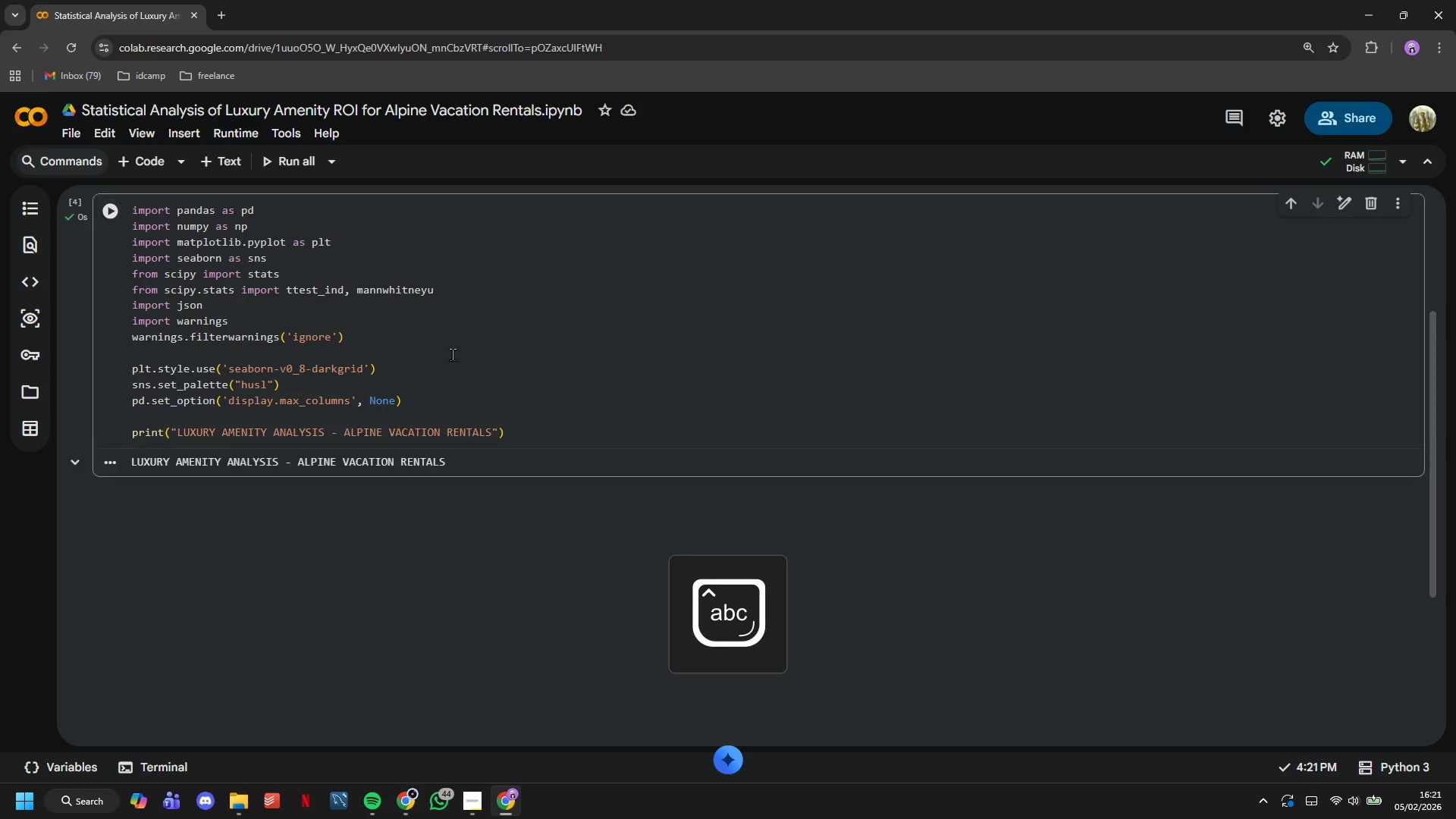 
scroll: coordinate [455, 354], scroll_direction: down, amount: 1.0
 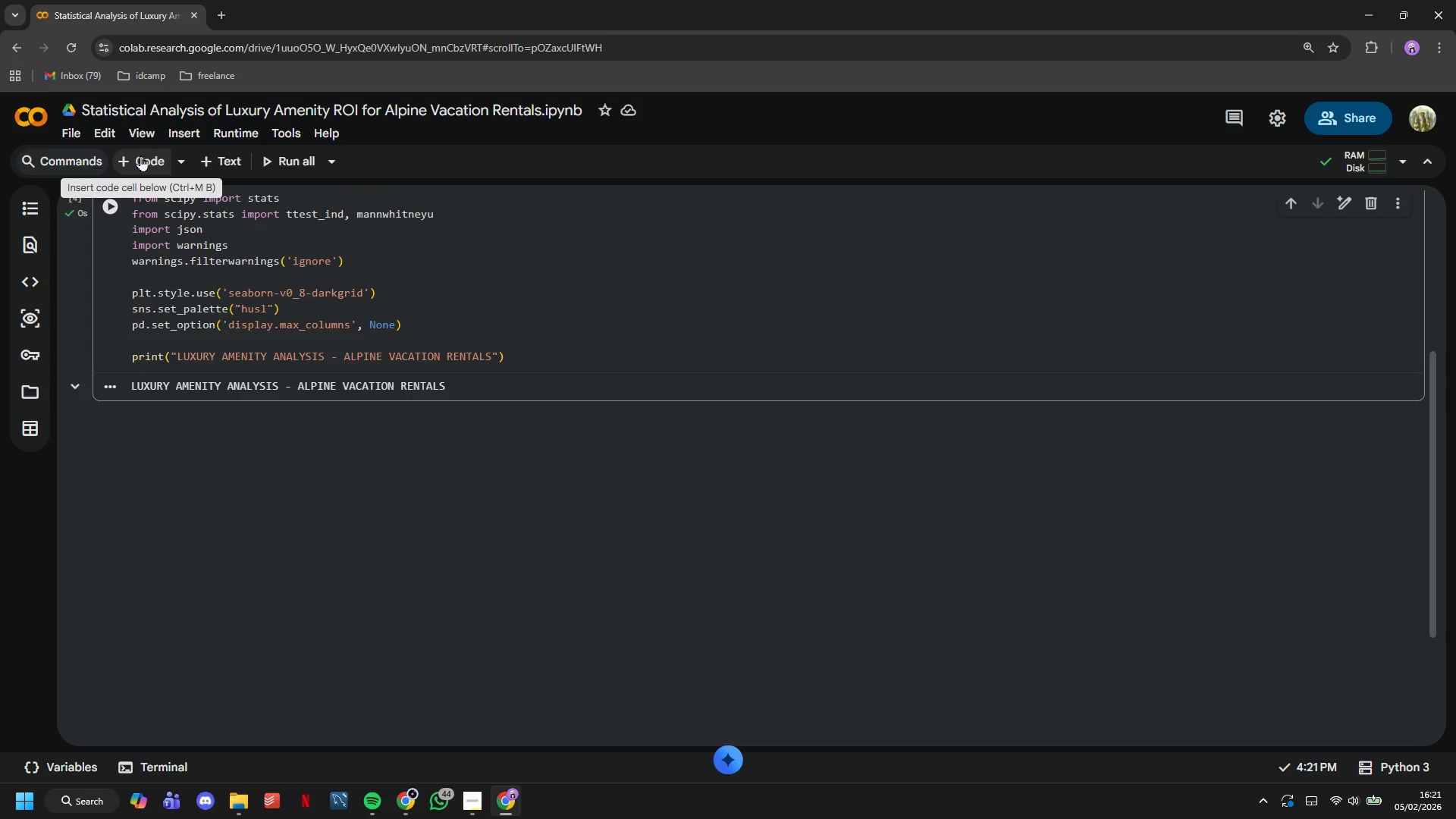 
left_click([218, 157])
 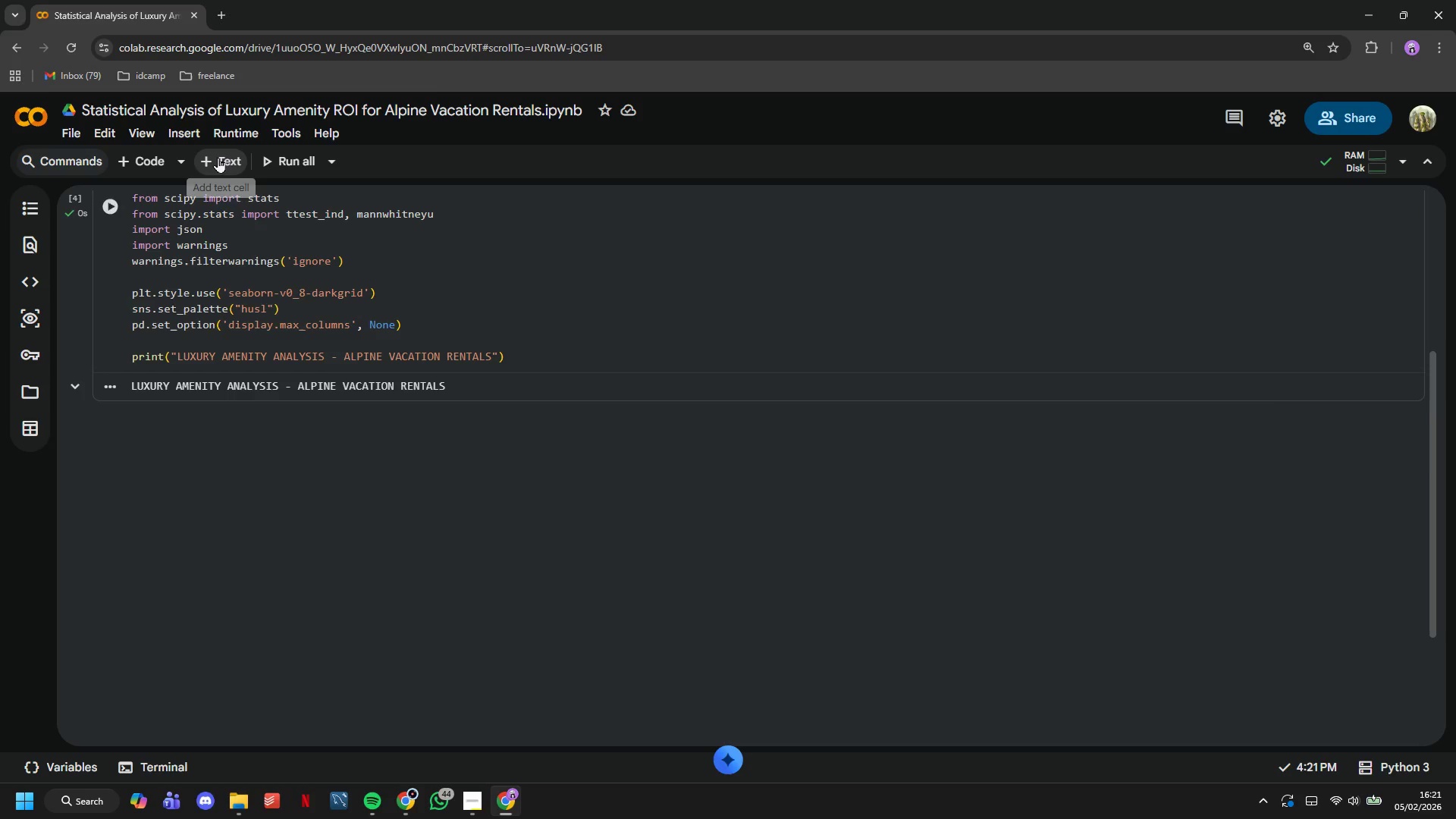 
hold_key(key=ShiftLeft, duration=0.73)
 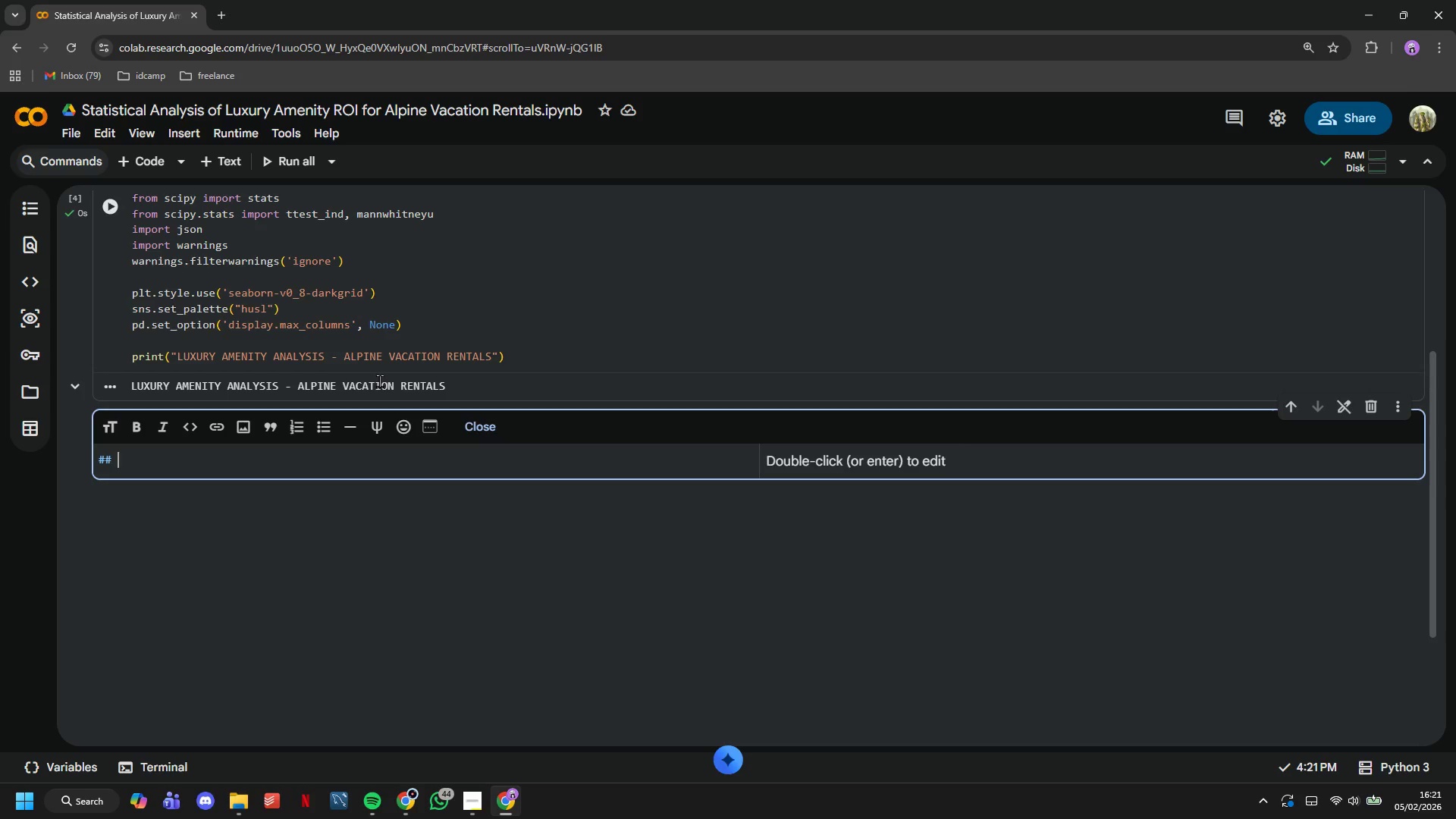 
type(33 1. Data Loading)
 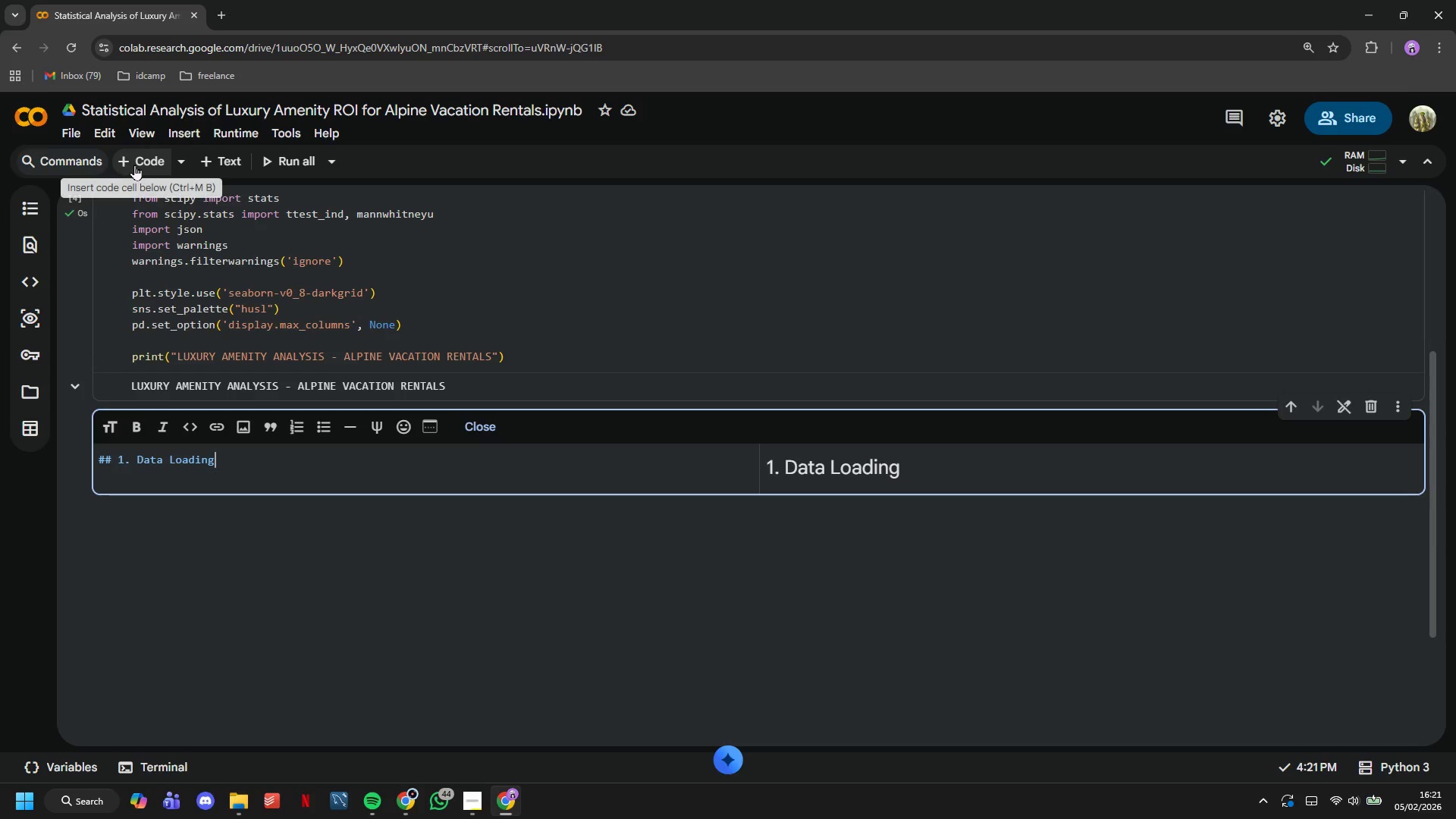 
wait(5.38)
 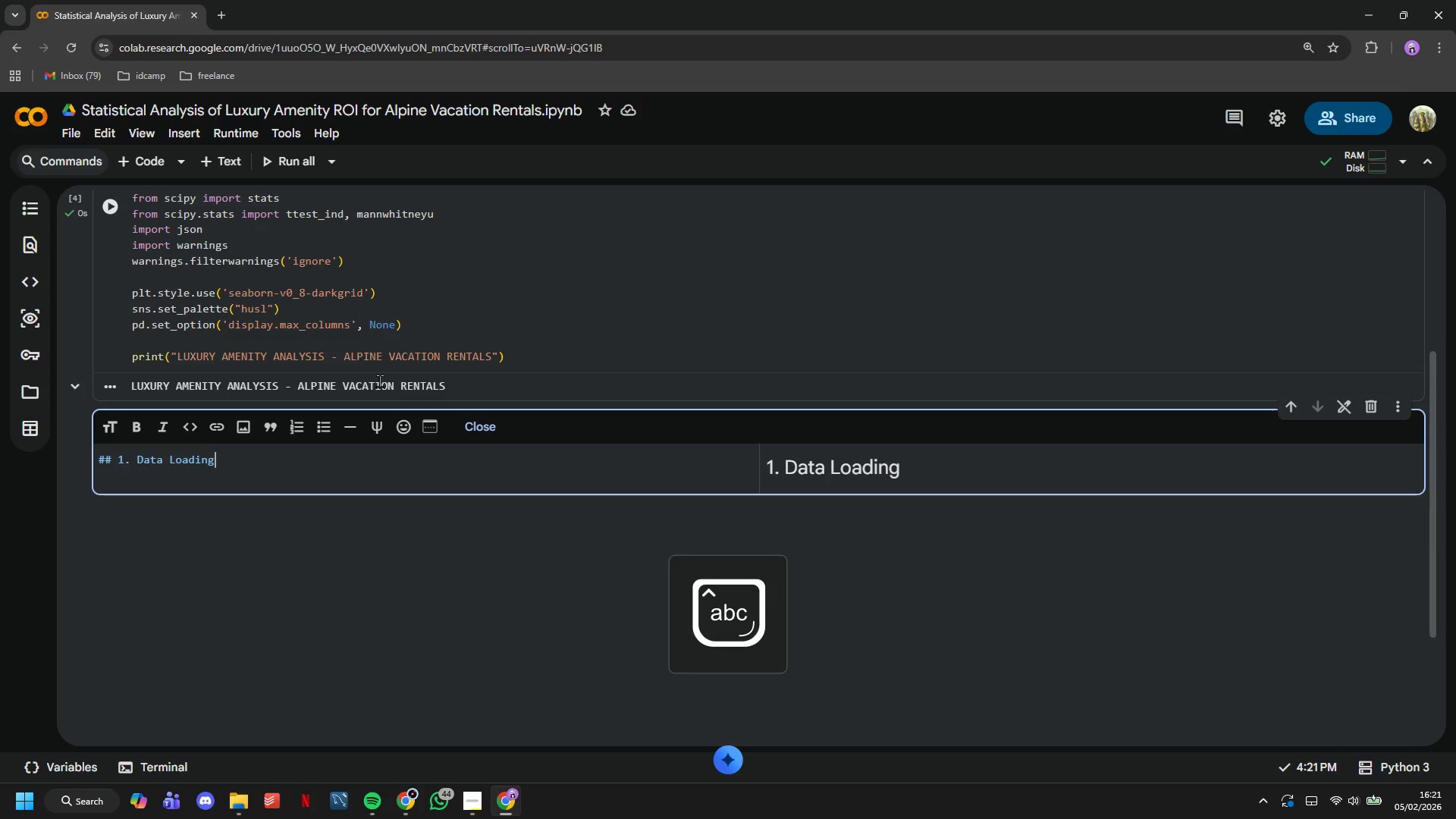 
left_click([134, 165])
 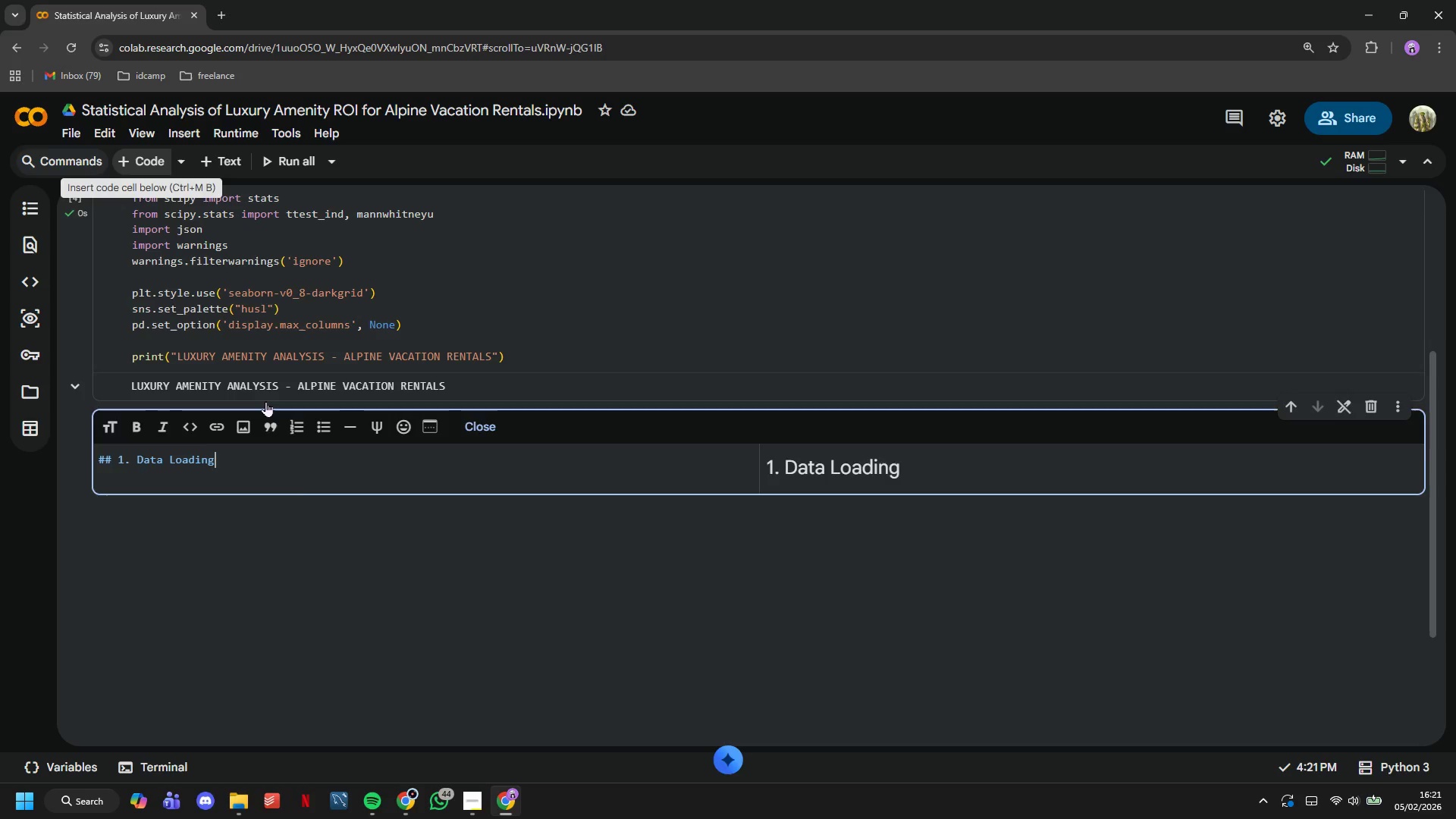 
type(listing s= )
key(Backspace)
key(Backspace)
key(Backspace)
key(Backspace)
type(s = pd.read_csv('airbnb_listings.csv)
 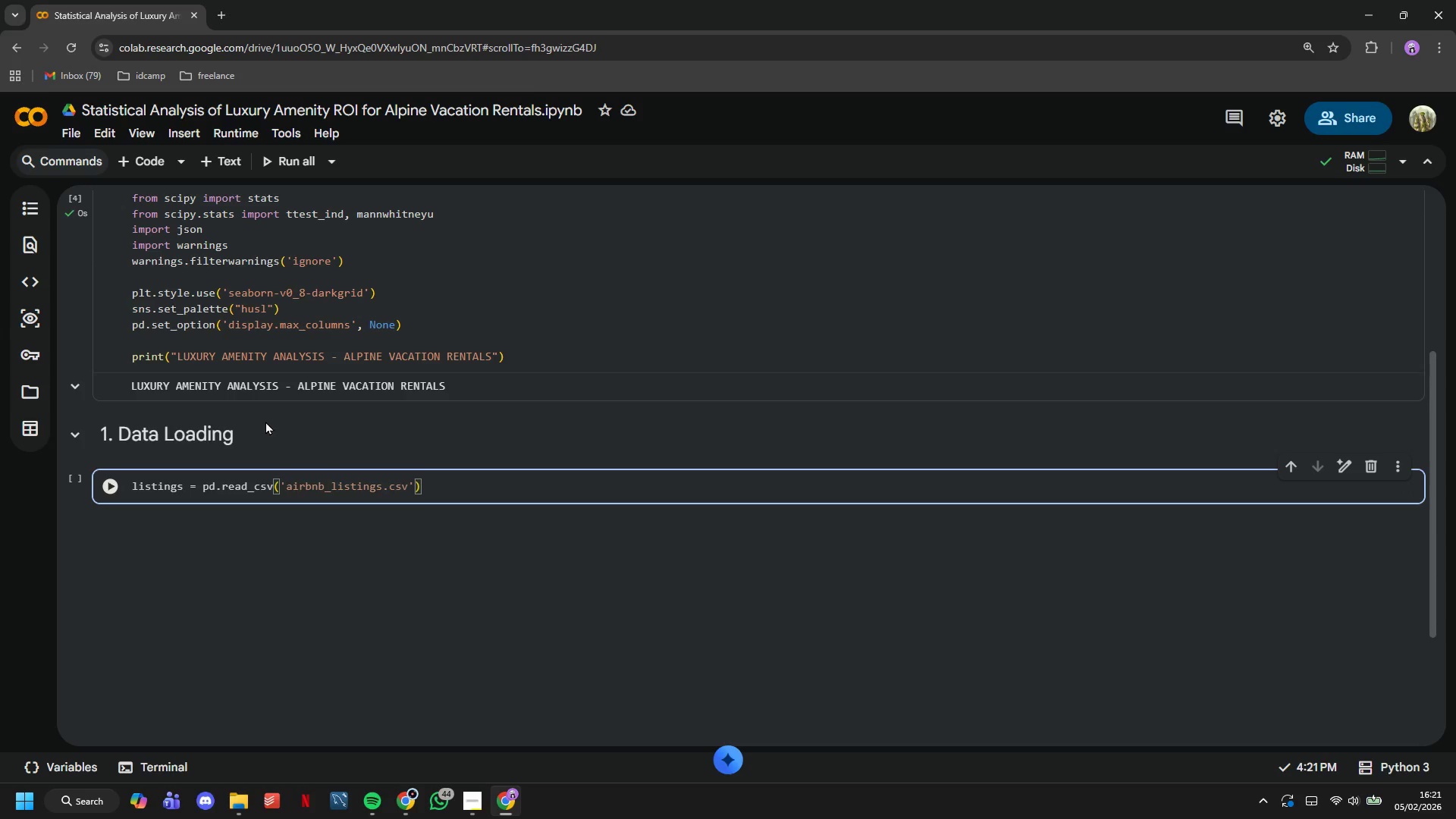 
key(ArrowRight)
 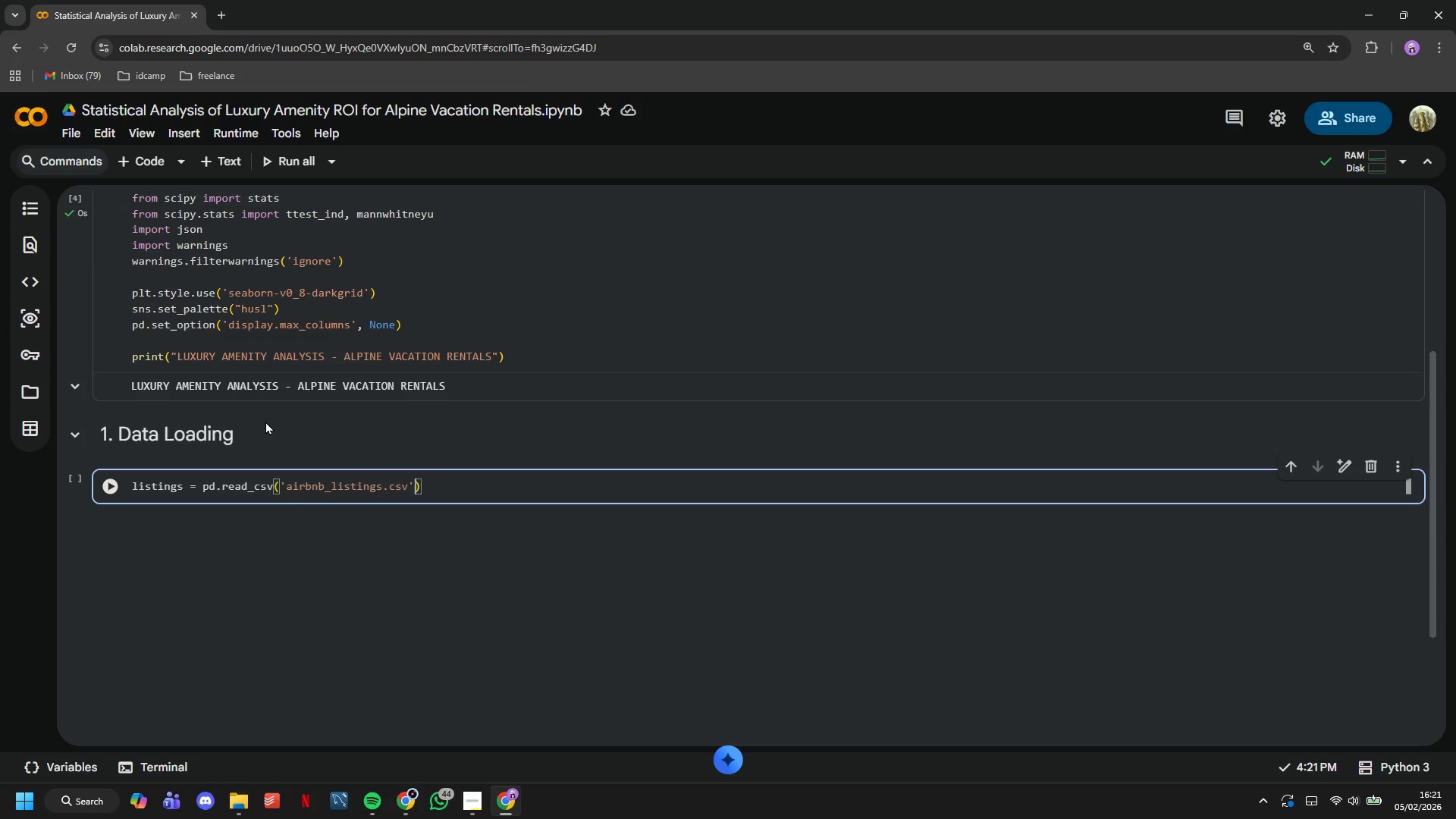 
key(ArrowRight)
 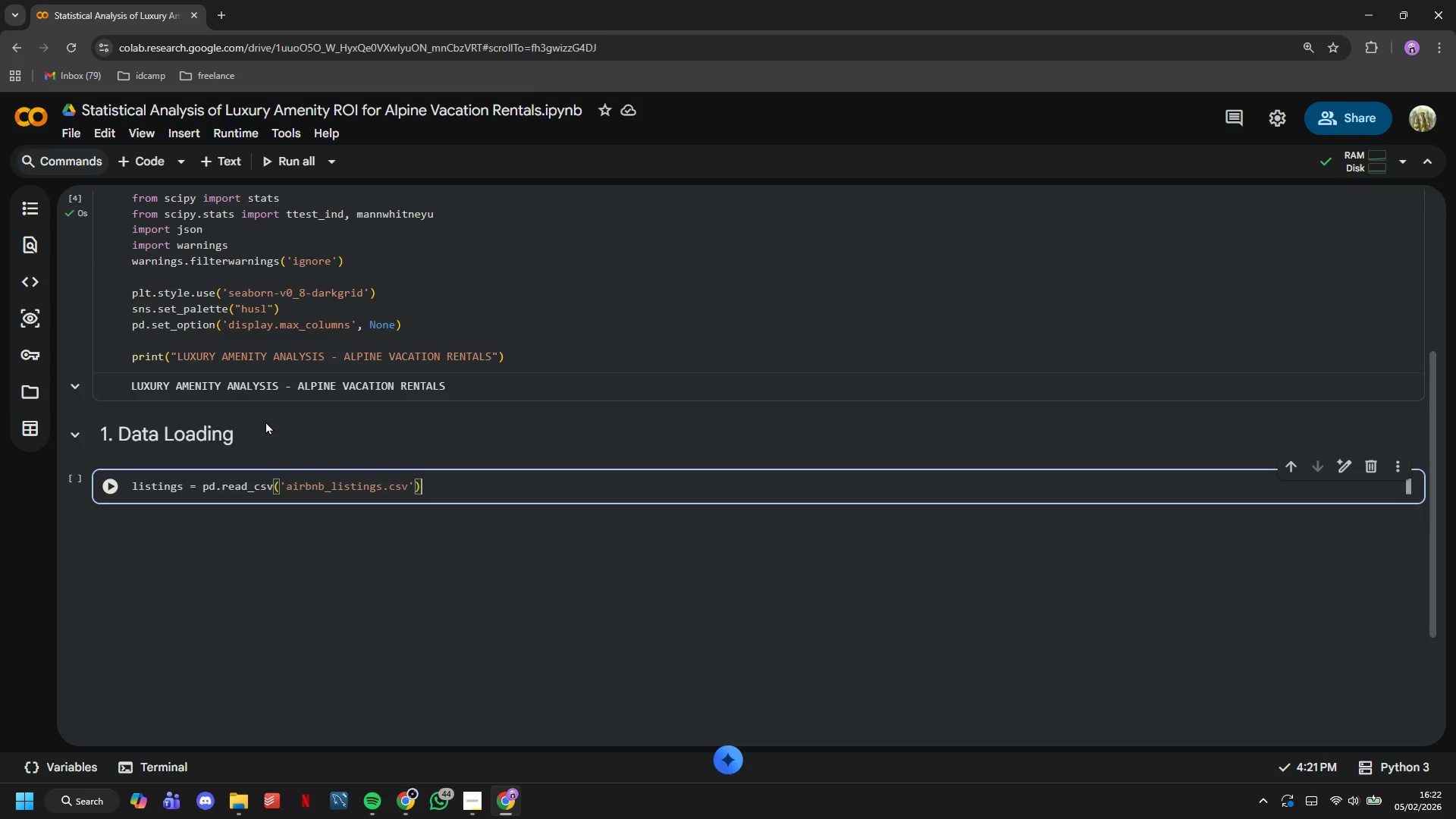 
key(Enter)
 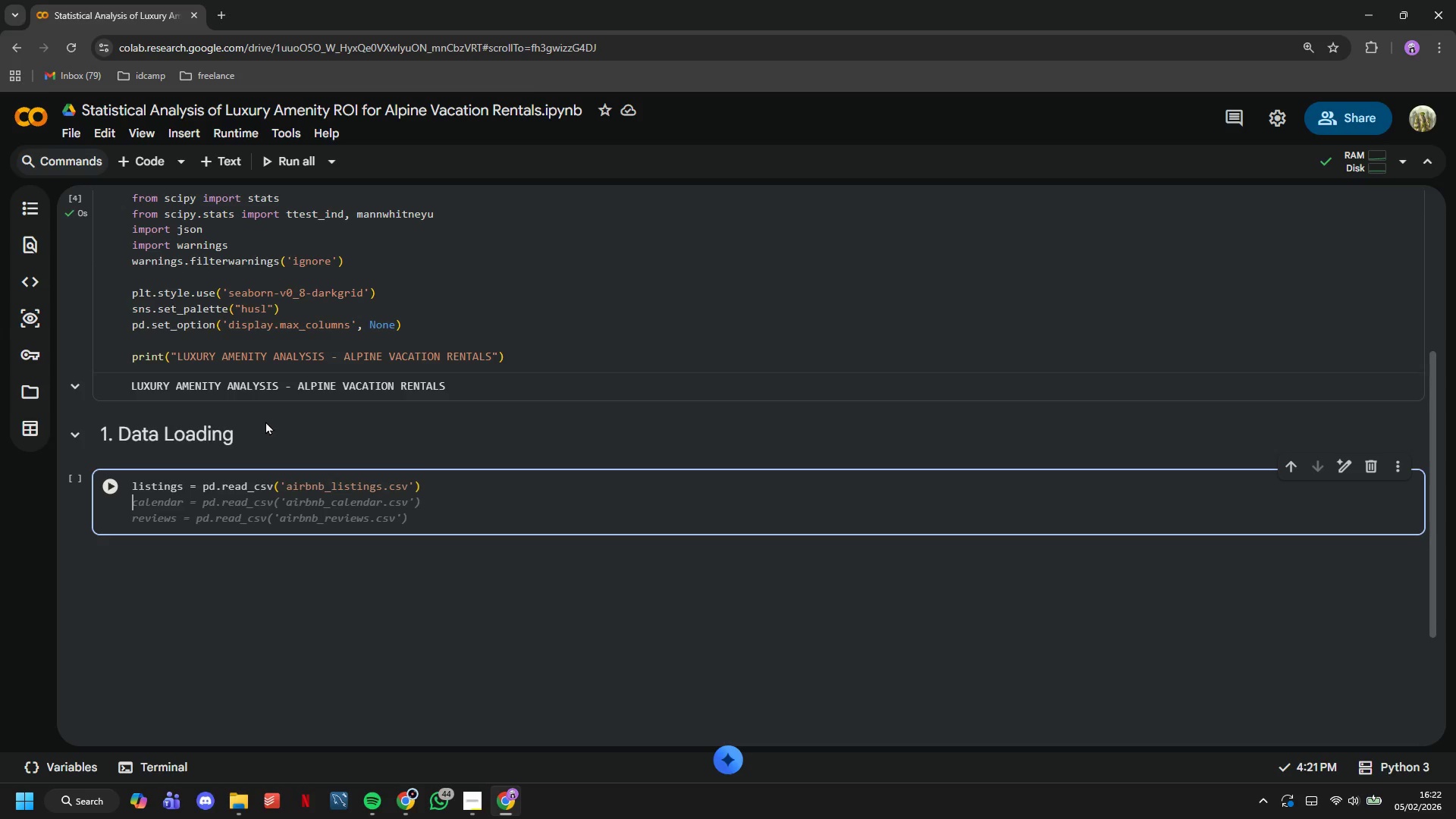 
type(calendar = pd.read_csv(')
key(Tab)
 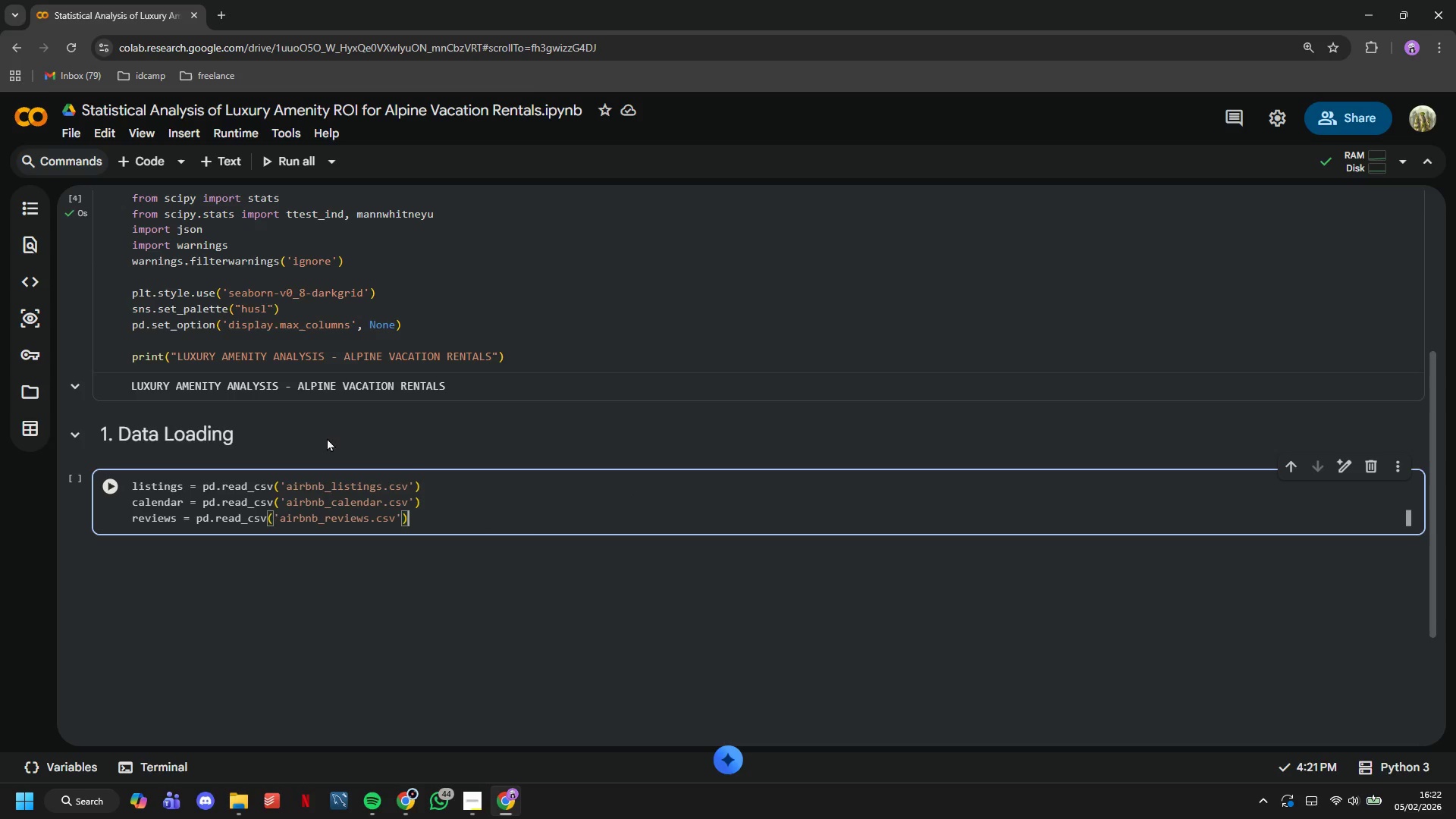 
scroll: coordinate [334, 438], scroll_direction: down, amount: 1.0
 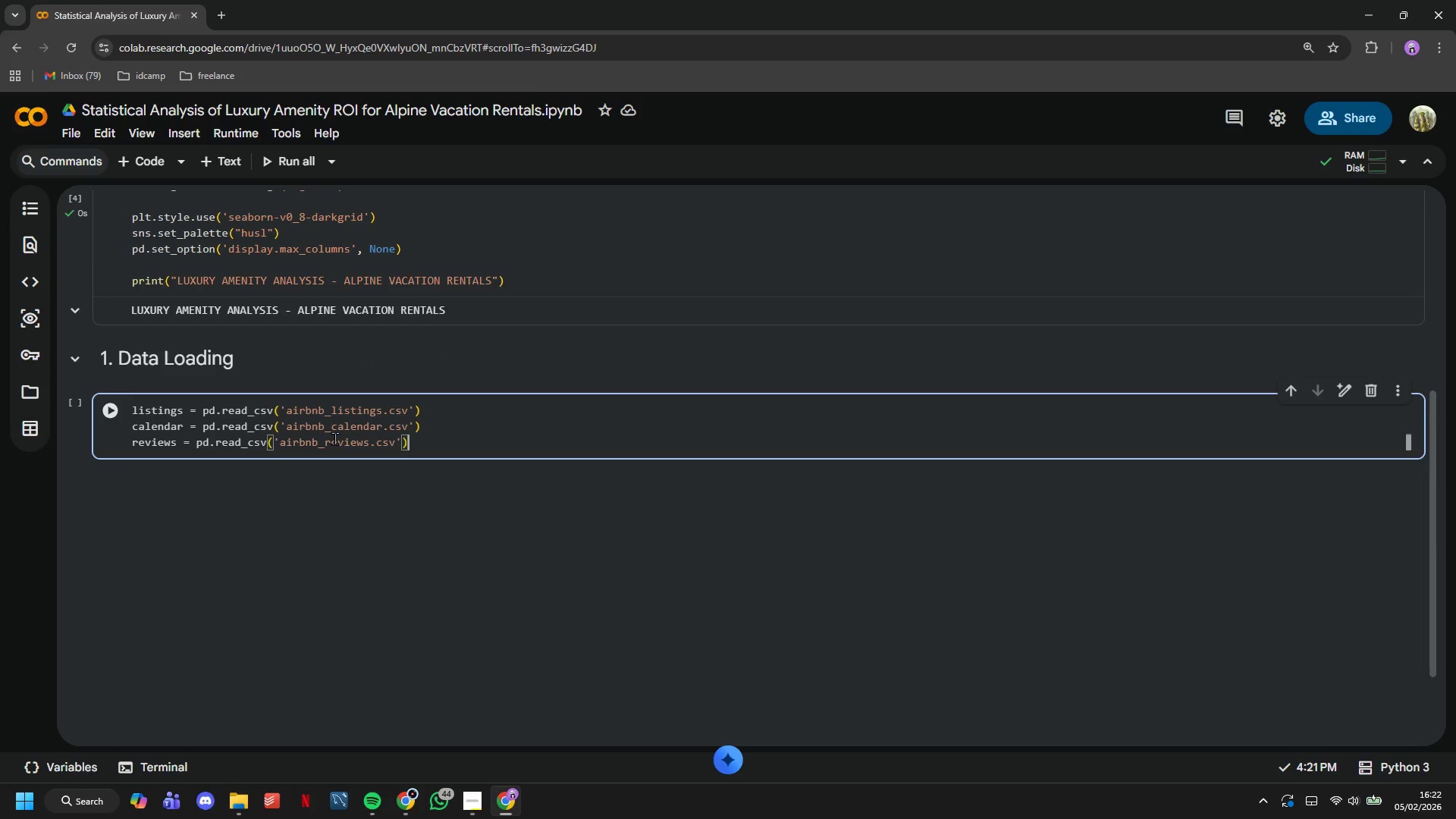 
key(Enter)
 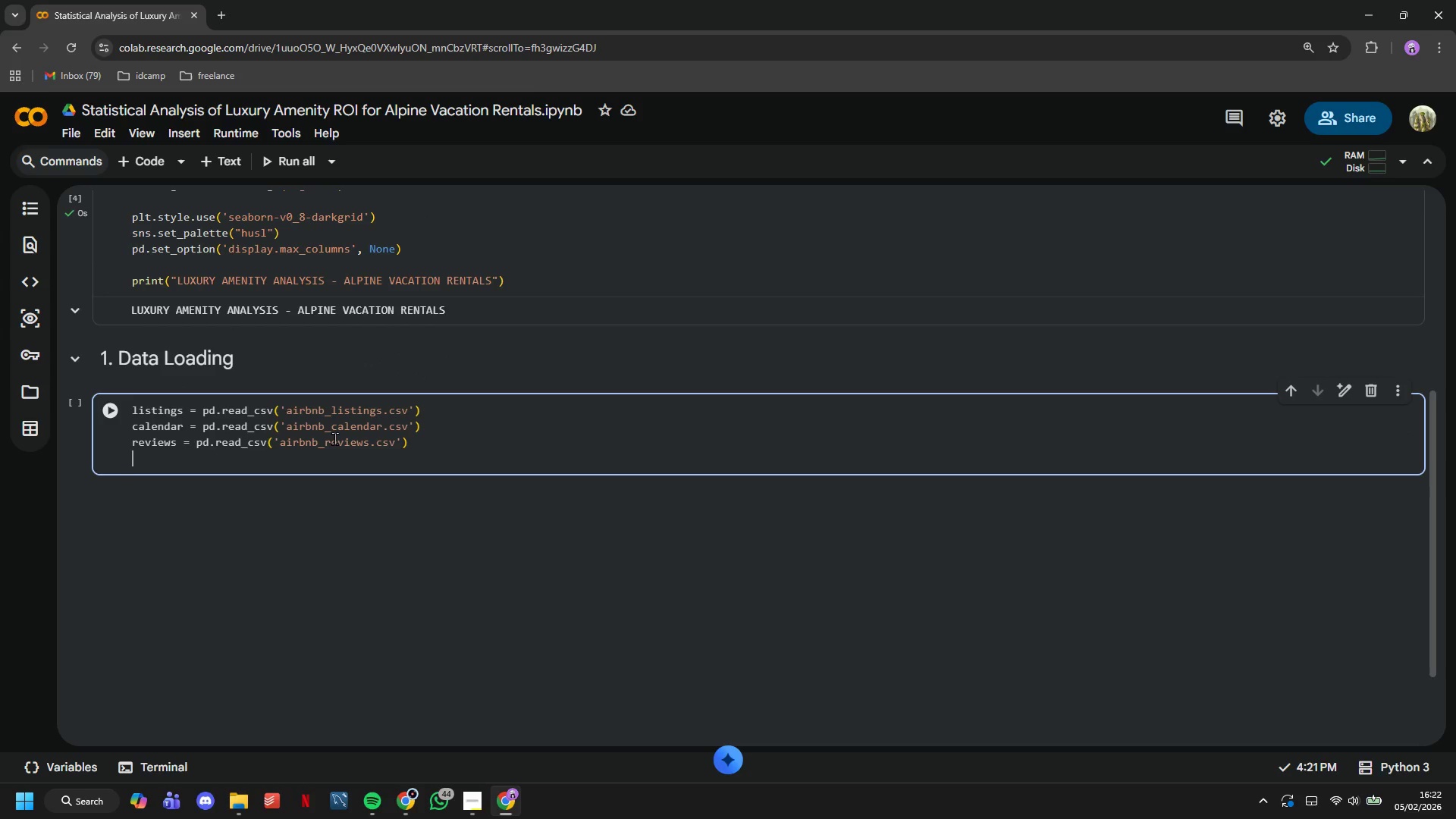 
key(Enter)
 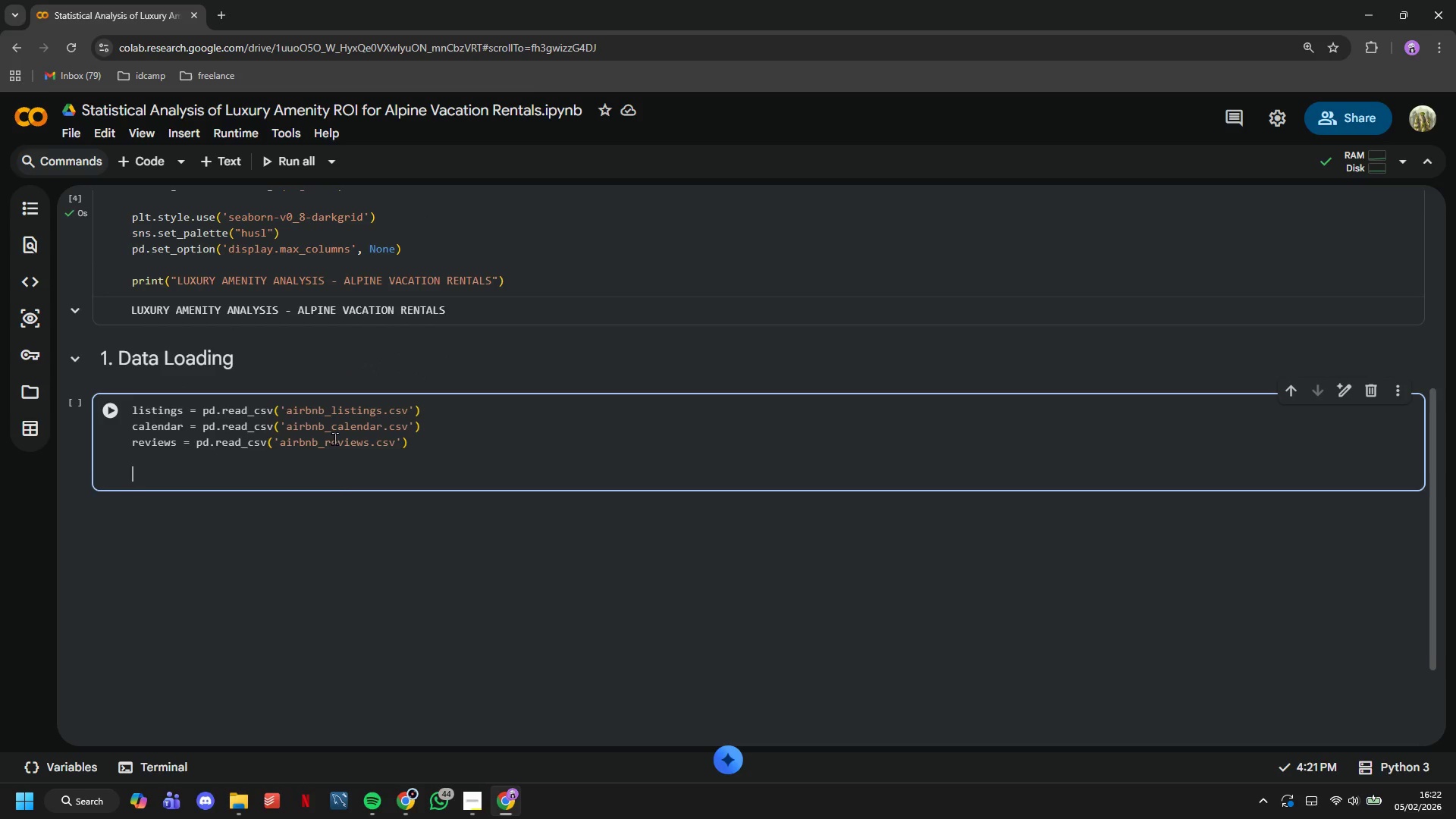 
key(Enter)
 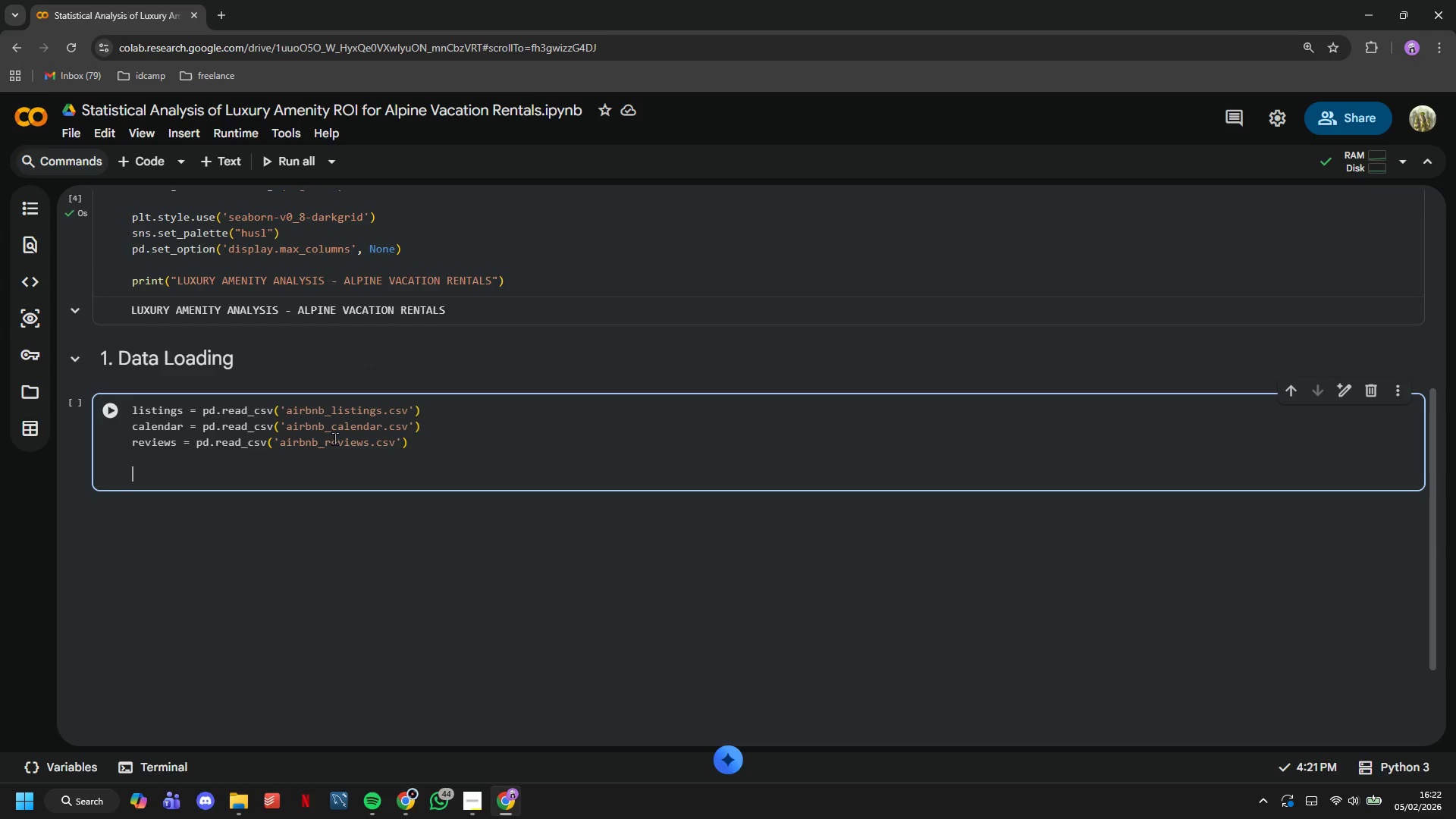 
key(Backspace)
type(o)
key(Backspace)
type(print(")
 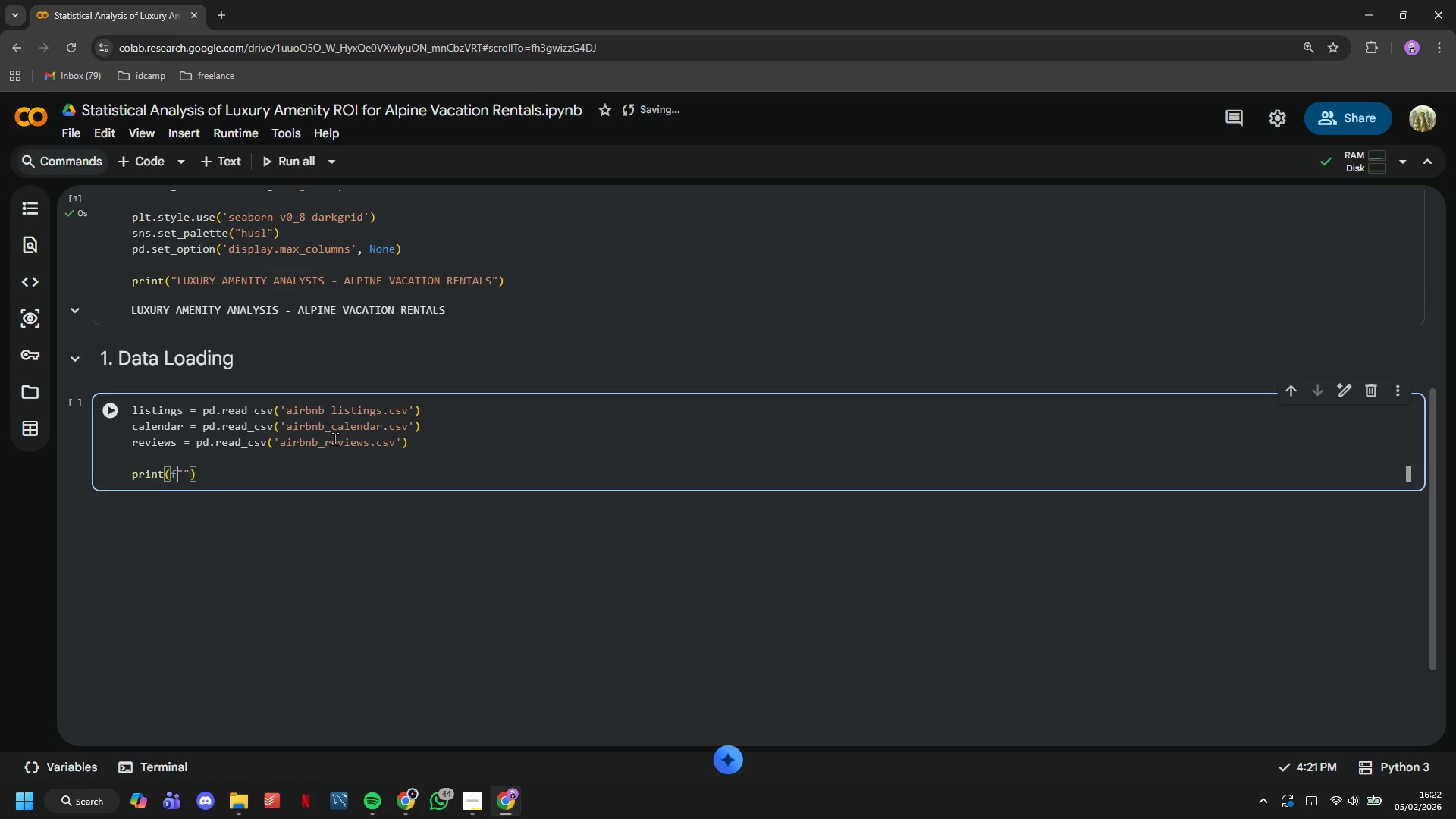 
 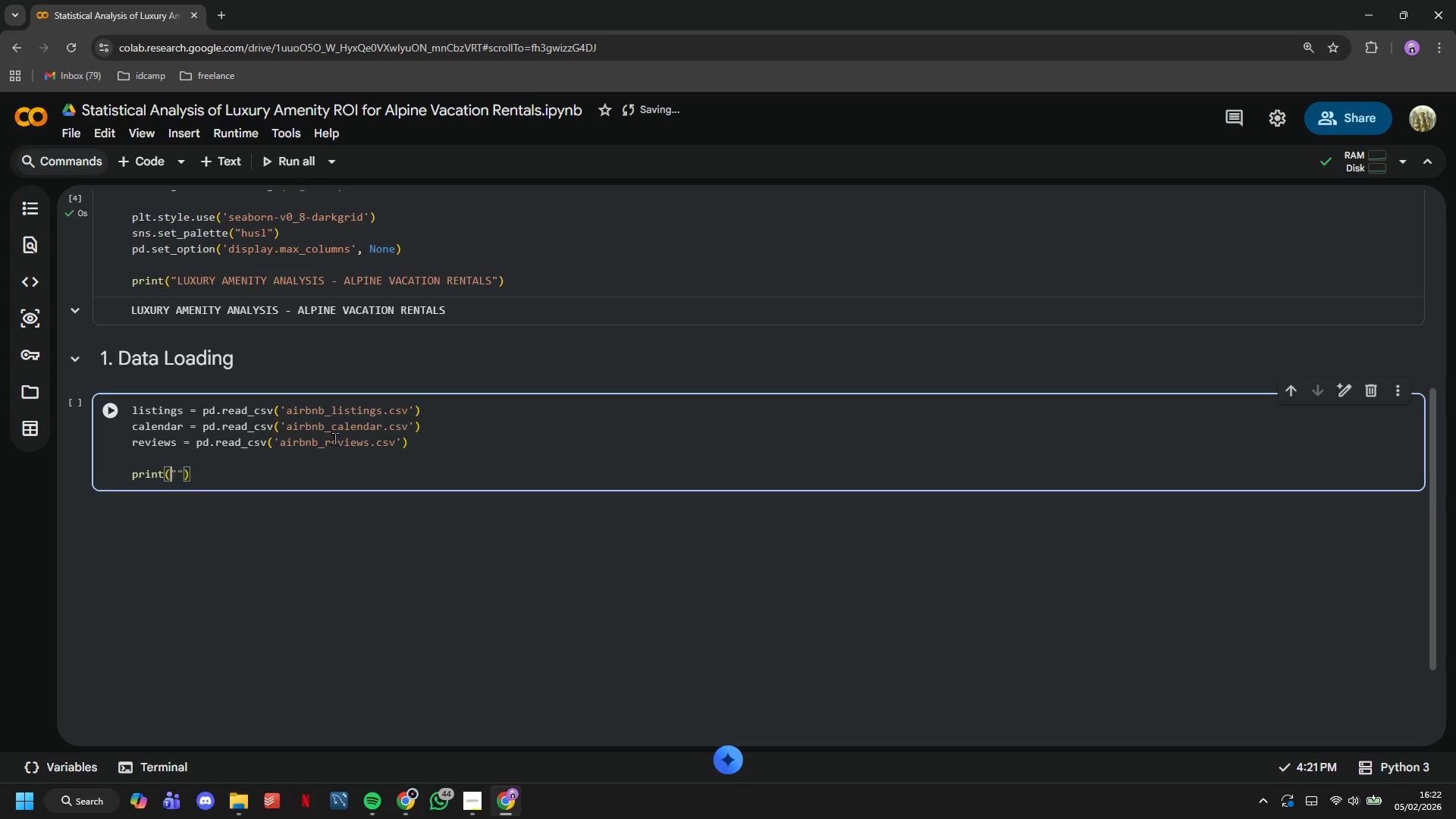 
key(ArrowLeft)
 